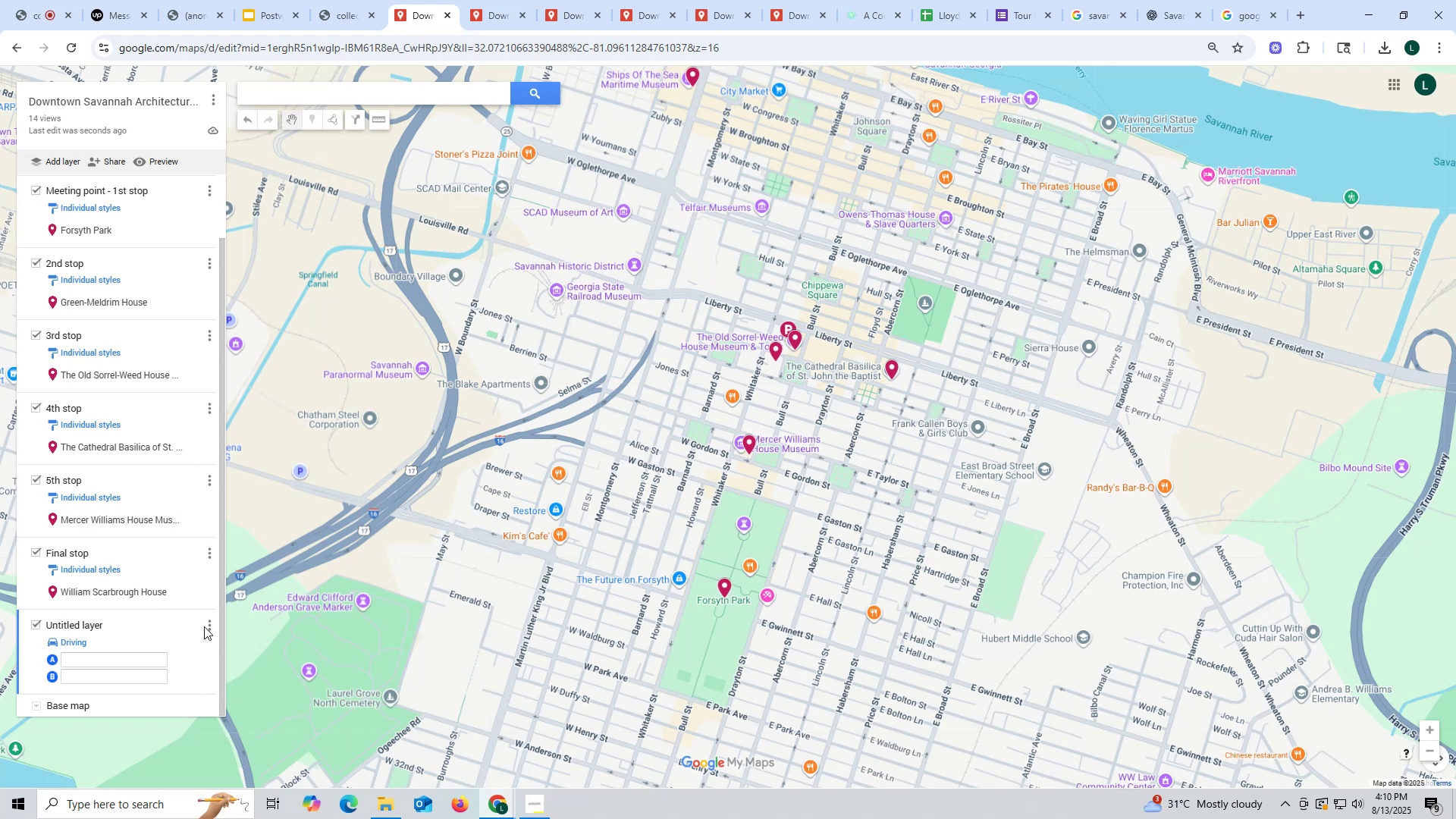 
left_click([209, 628])
 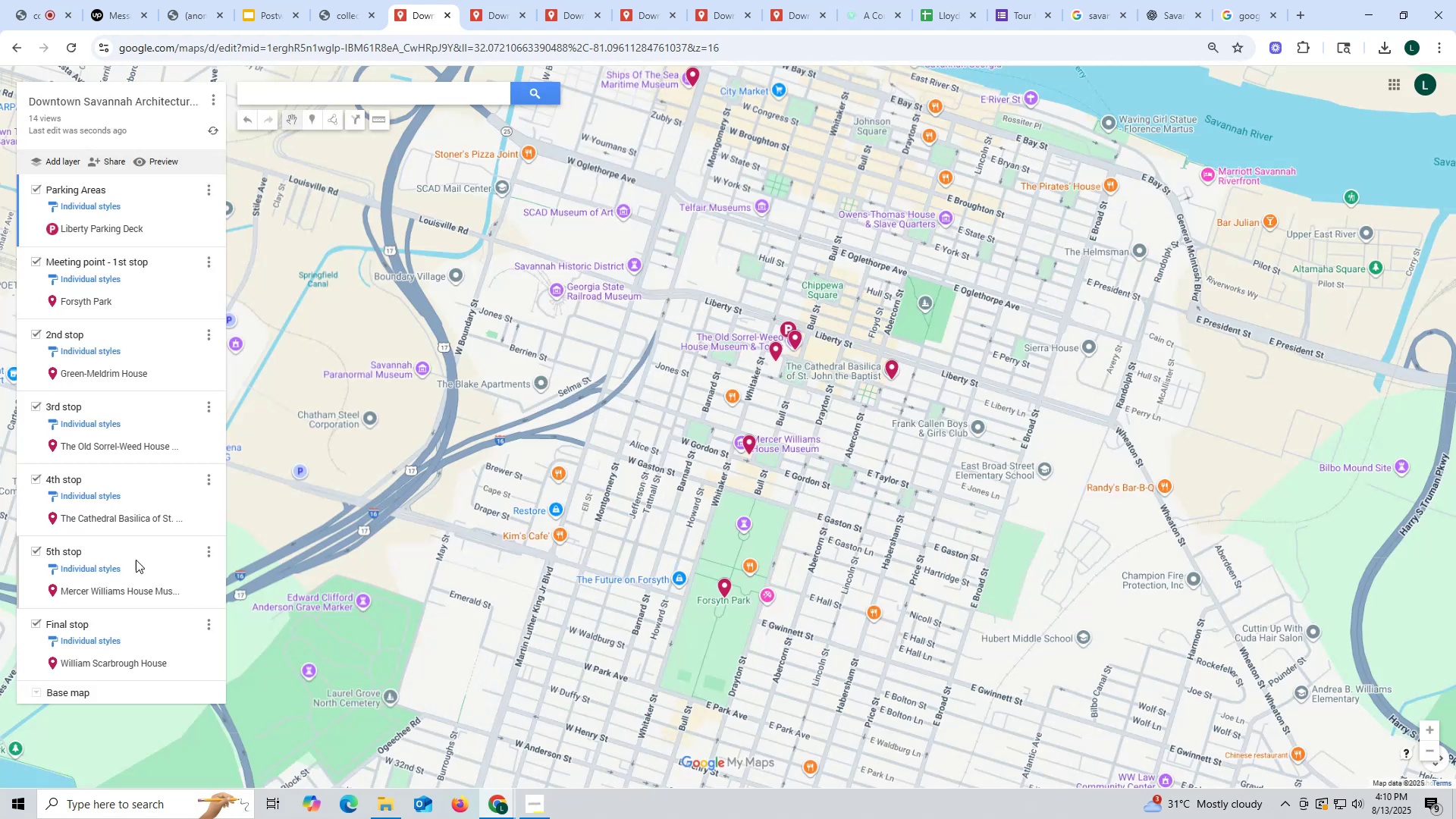 
left_click([46, 161])
 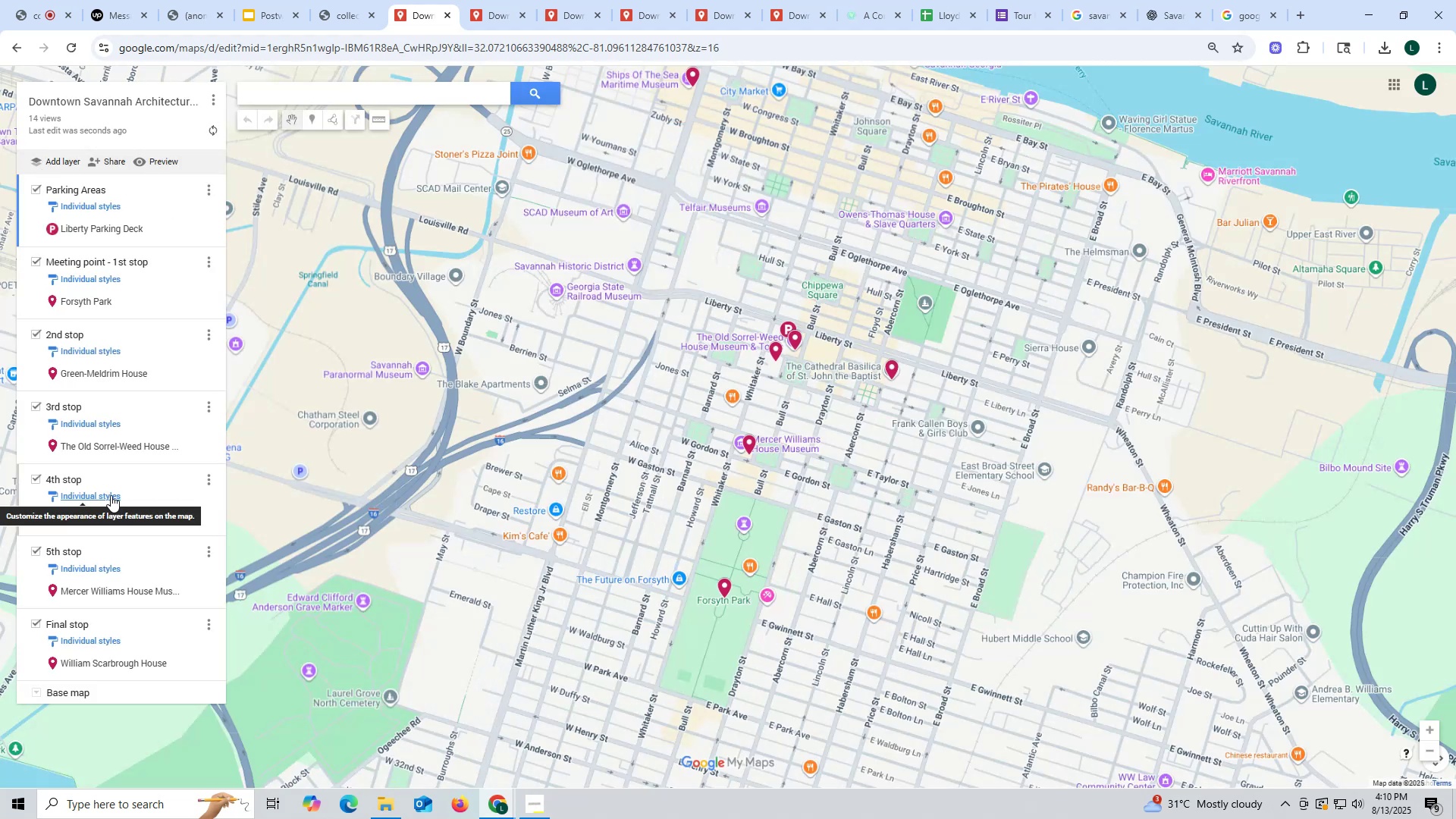 
scroll: coordinate [202, 520], scroll_direction: down, amount: 14.0
 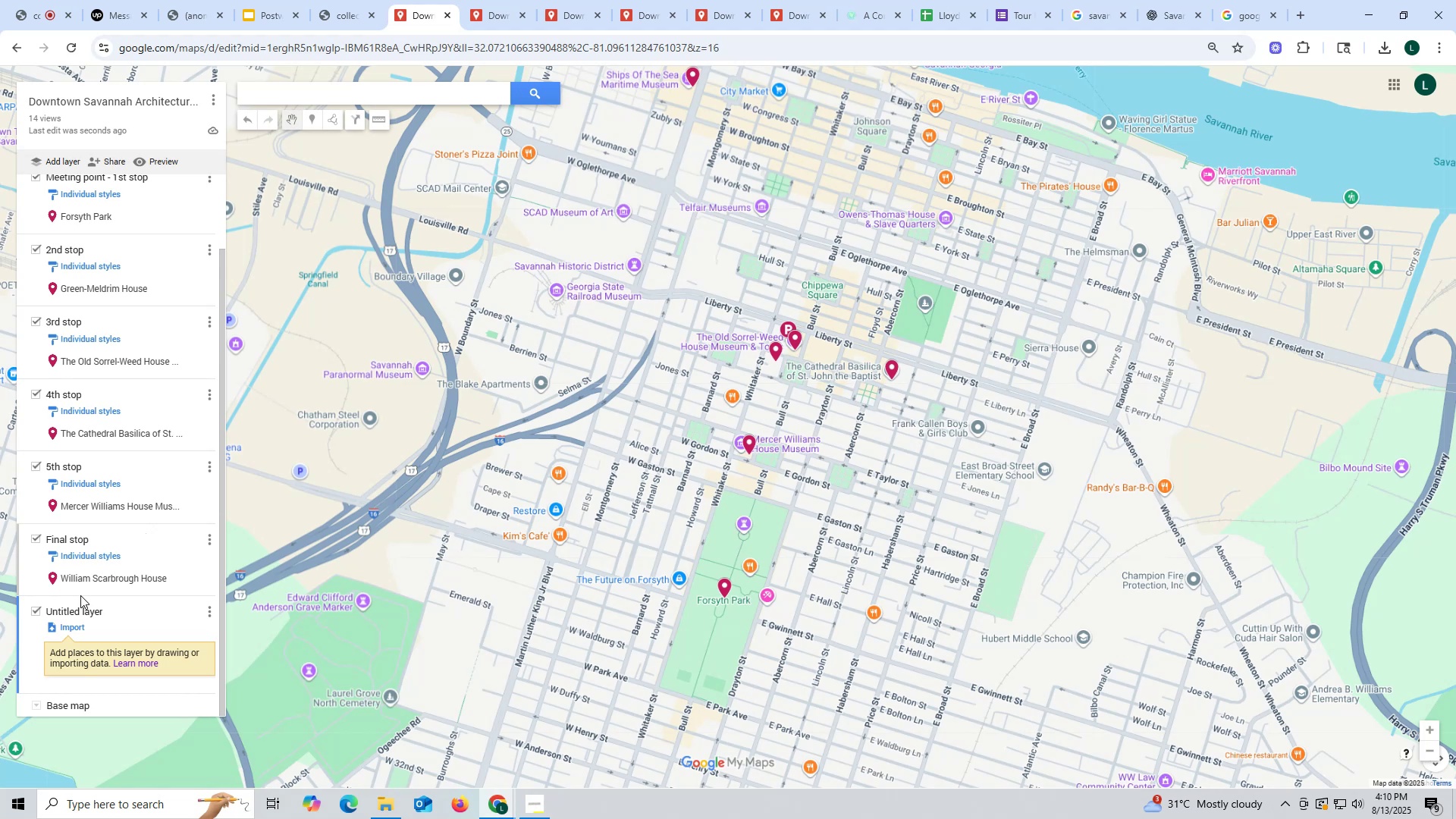 
wait(31.29)
 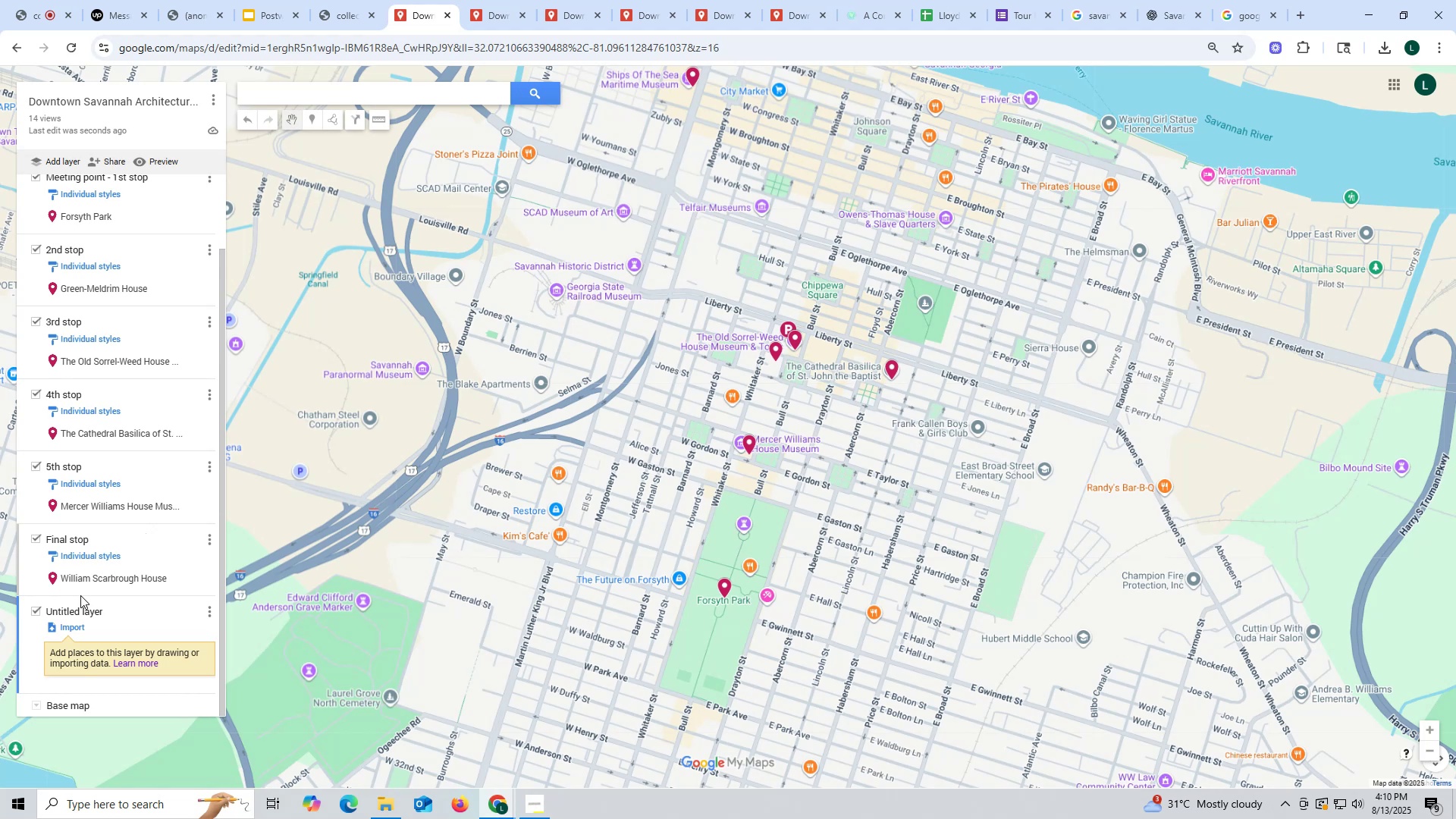 
mouse_move([69, 630])
 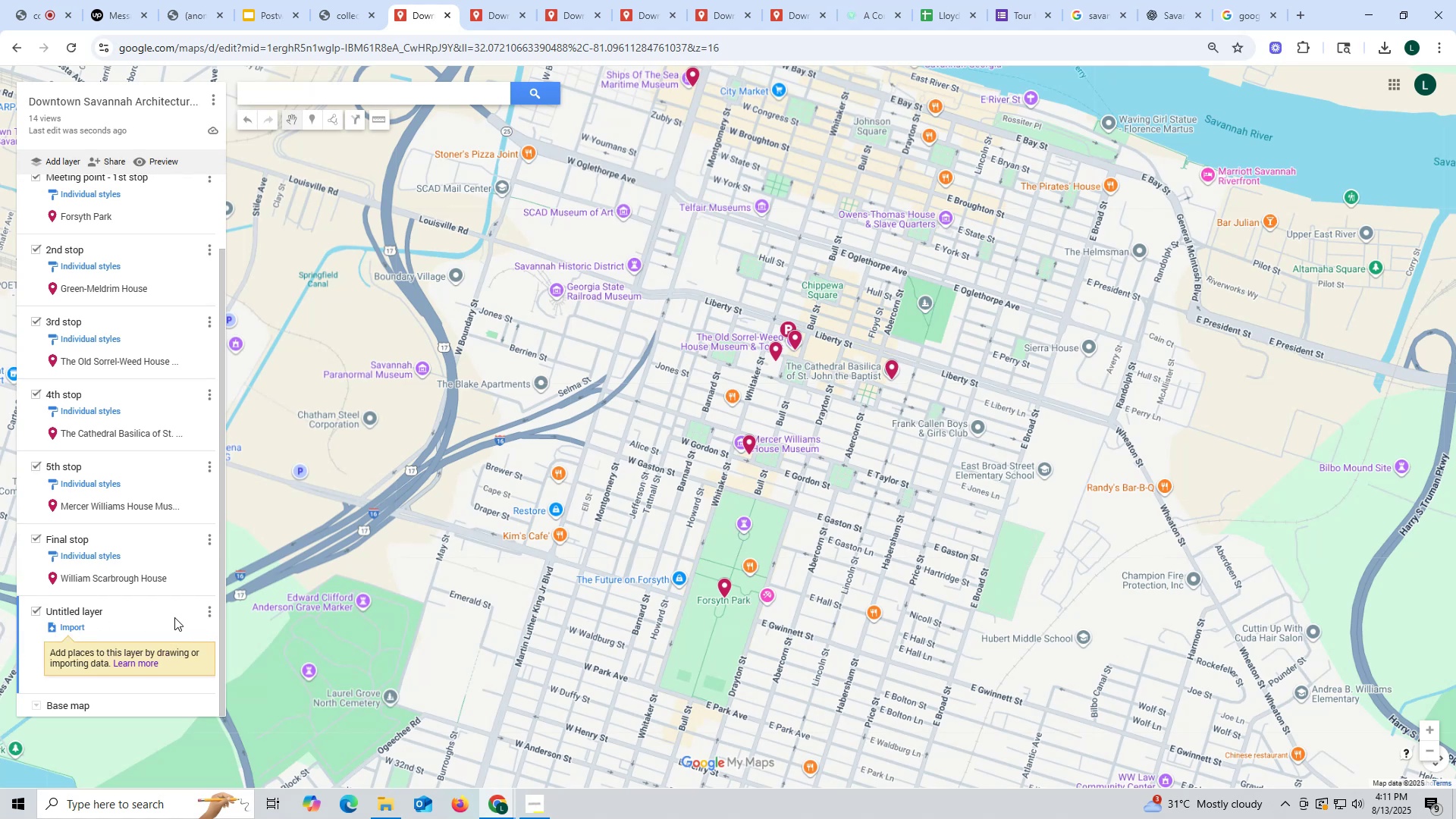 
left_click([213, 613])
 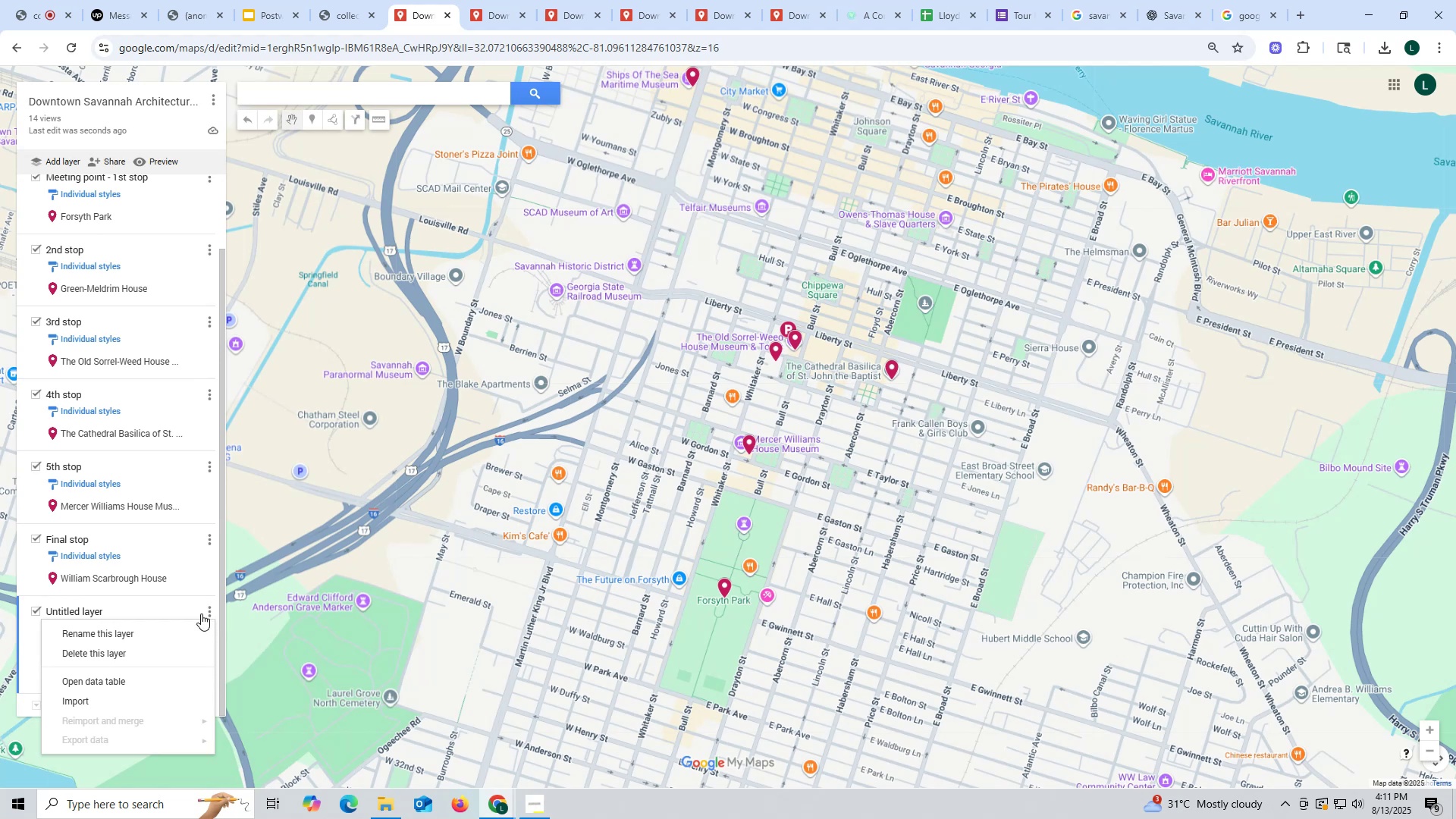 
left_click([145, 602])
 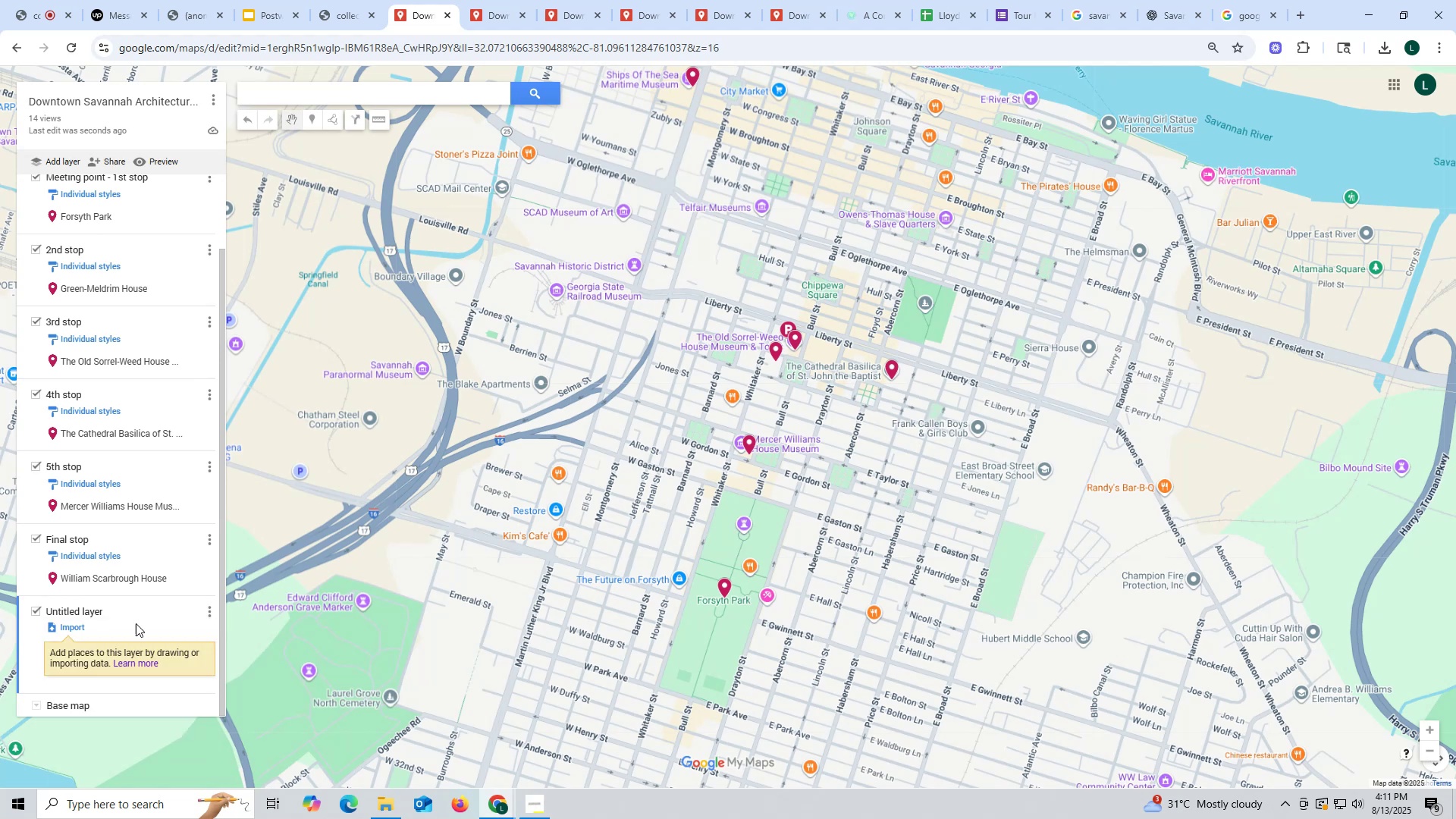 
scroll: coordinate [135, 629], scroll_direction: down, amount: 2.0
 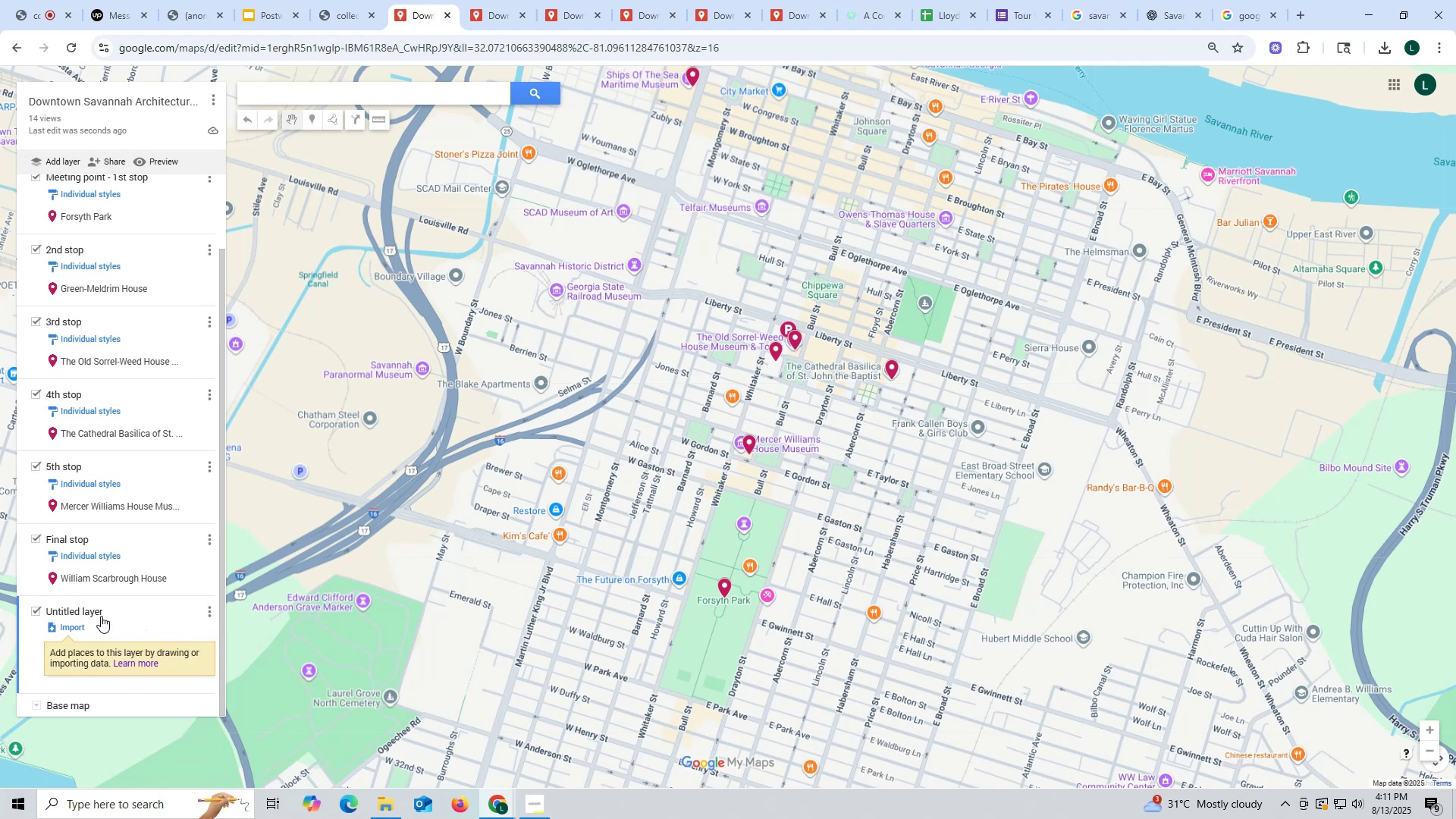 
wait(5.58)
 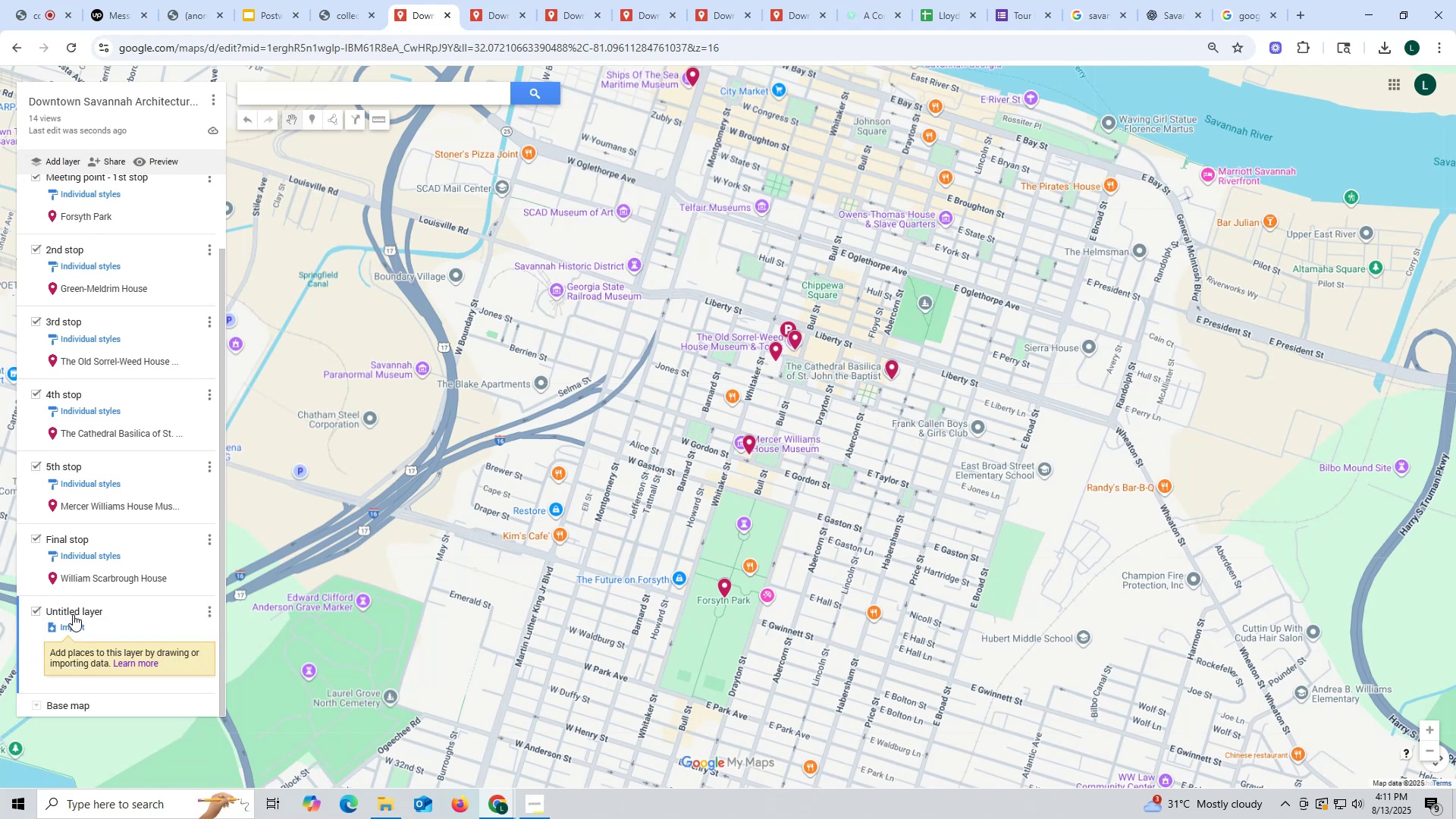 
left_click([383, 696])
 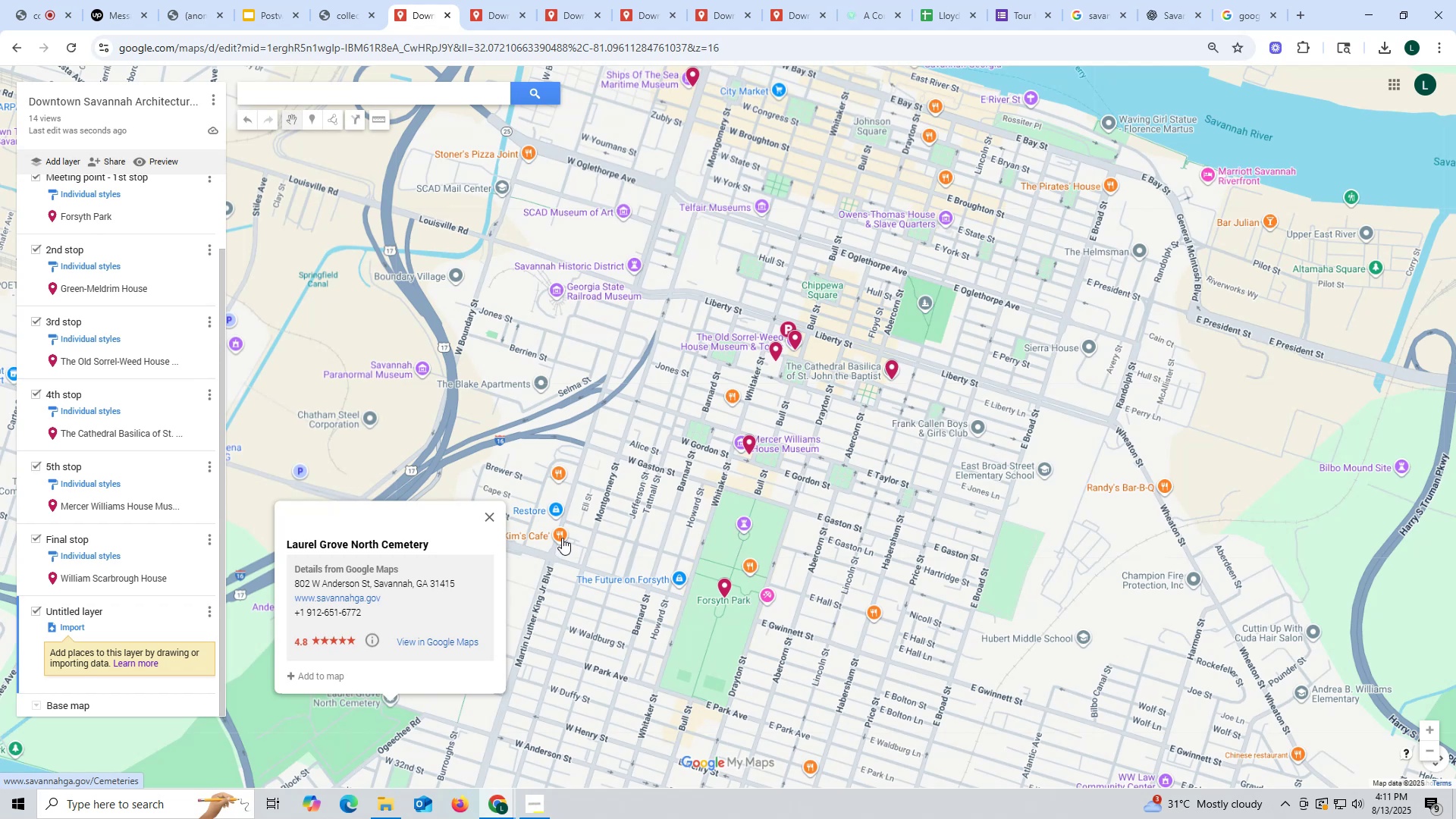 
scroll: coordinate [152, 523], scroll_direction: up, amount: 7.0
 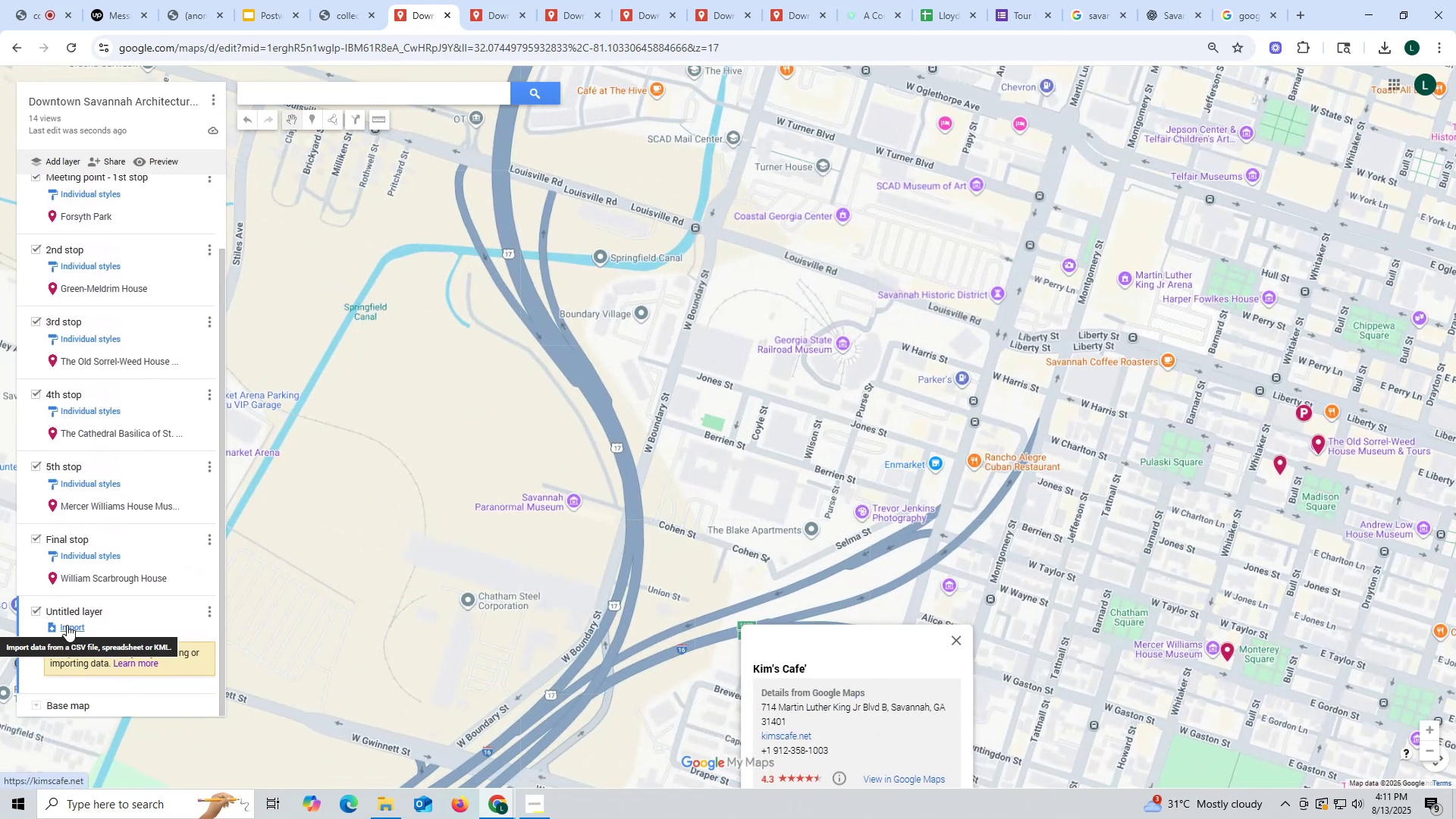 
left_click_drag(start_coordinate=[138, 621], to_coordinate=[272, 443])
 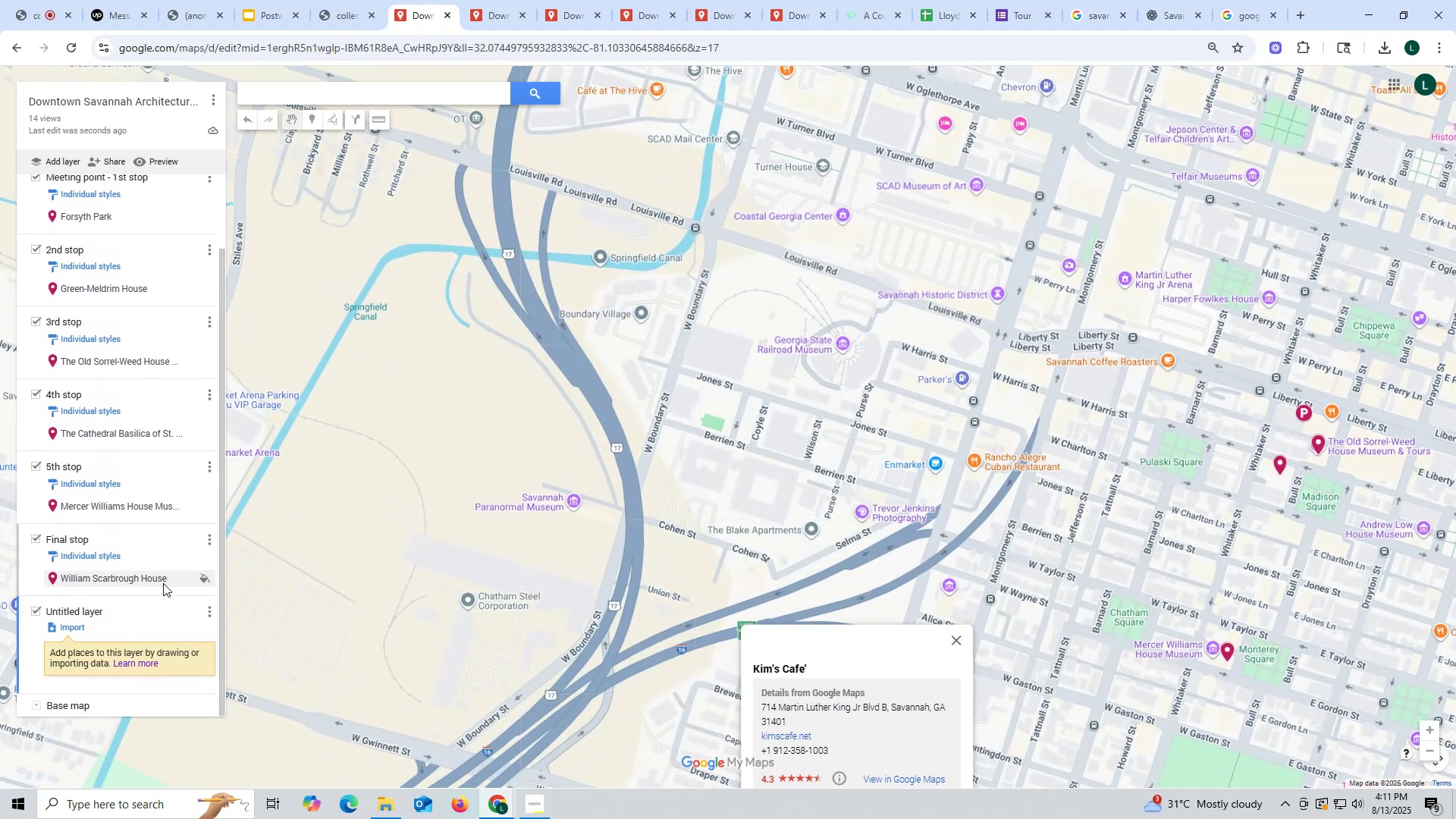 
scroll: coordinate [165, 583], scroll_direction: down, amount: 3.0
 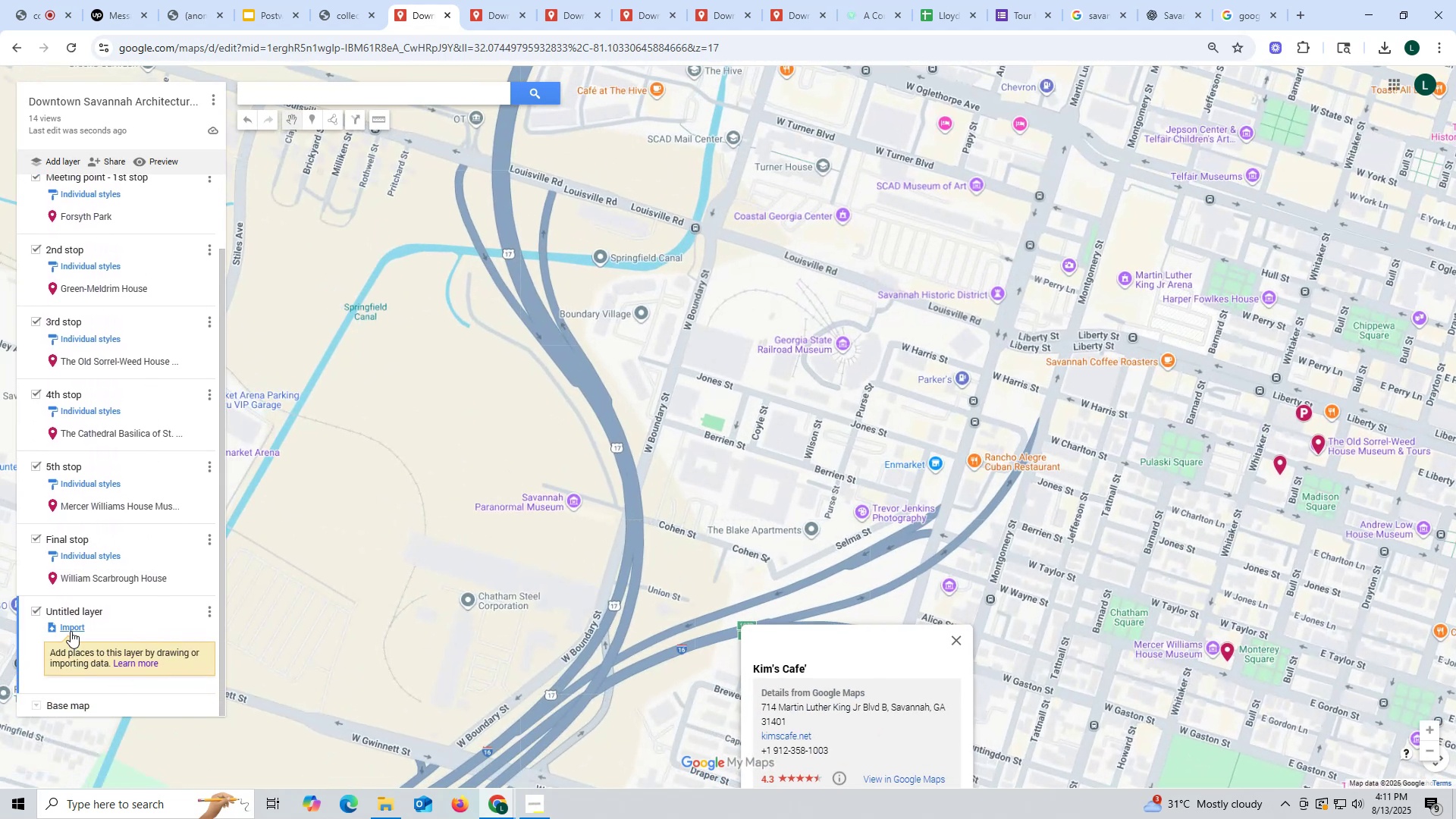 
left_click([73, 629])
 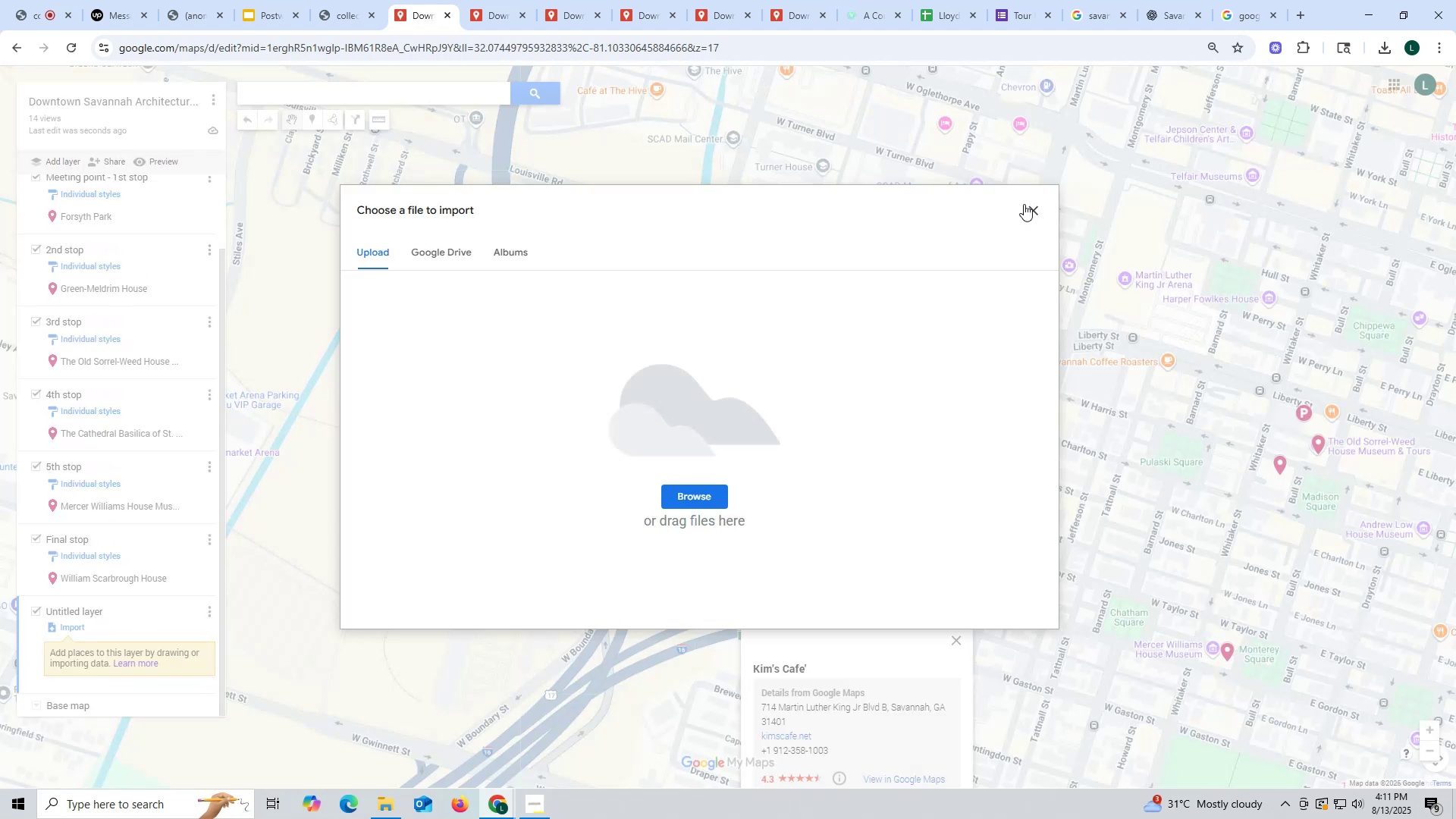 
left_click([1037, 208])
 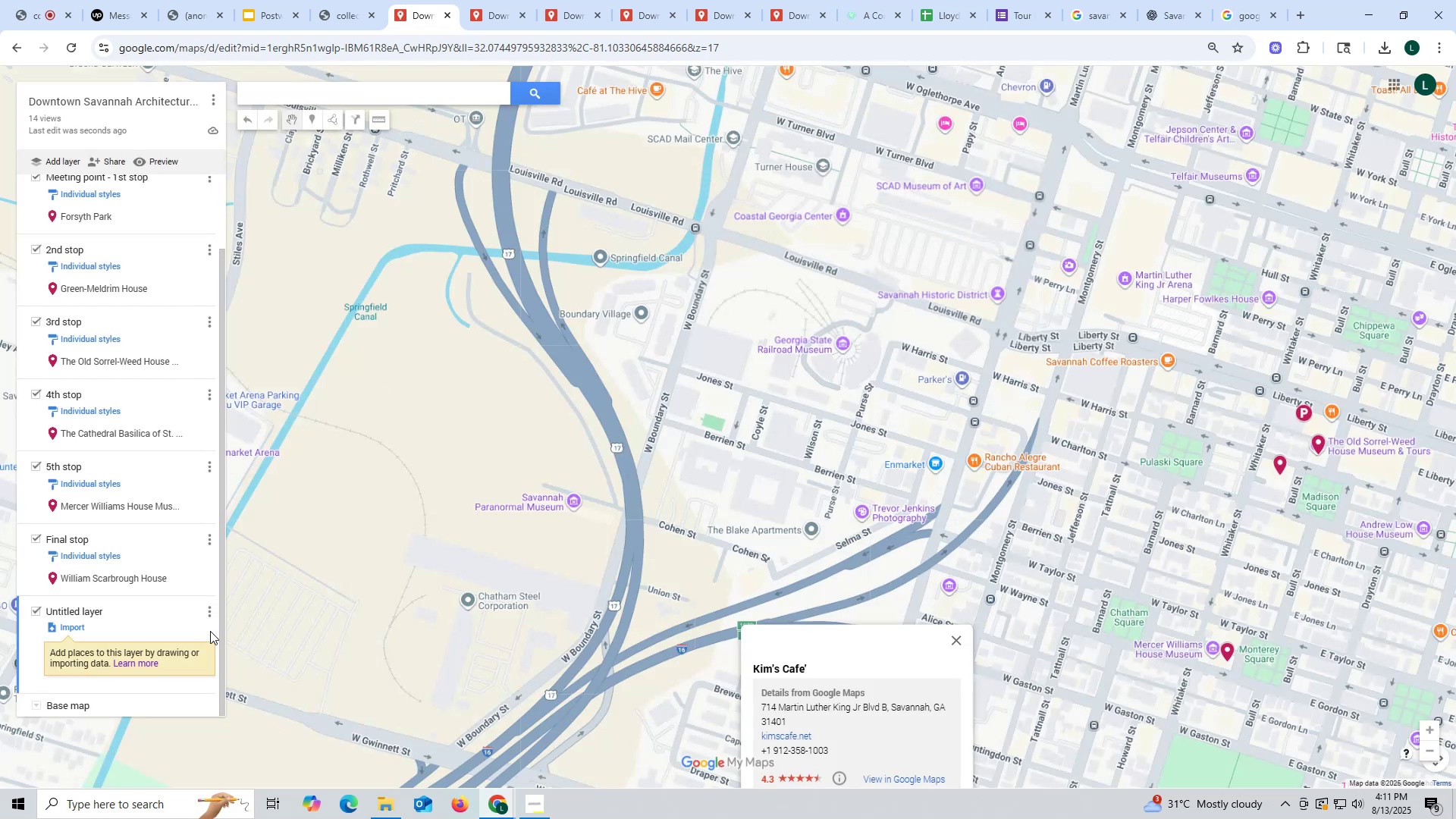 
left_click([211, 613])
 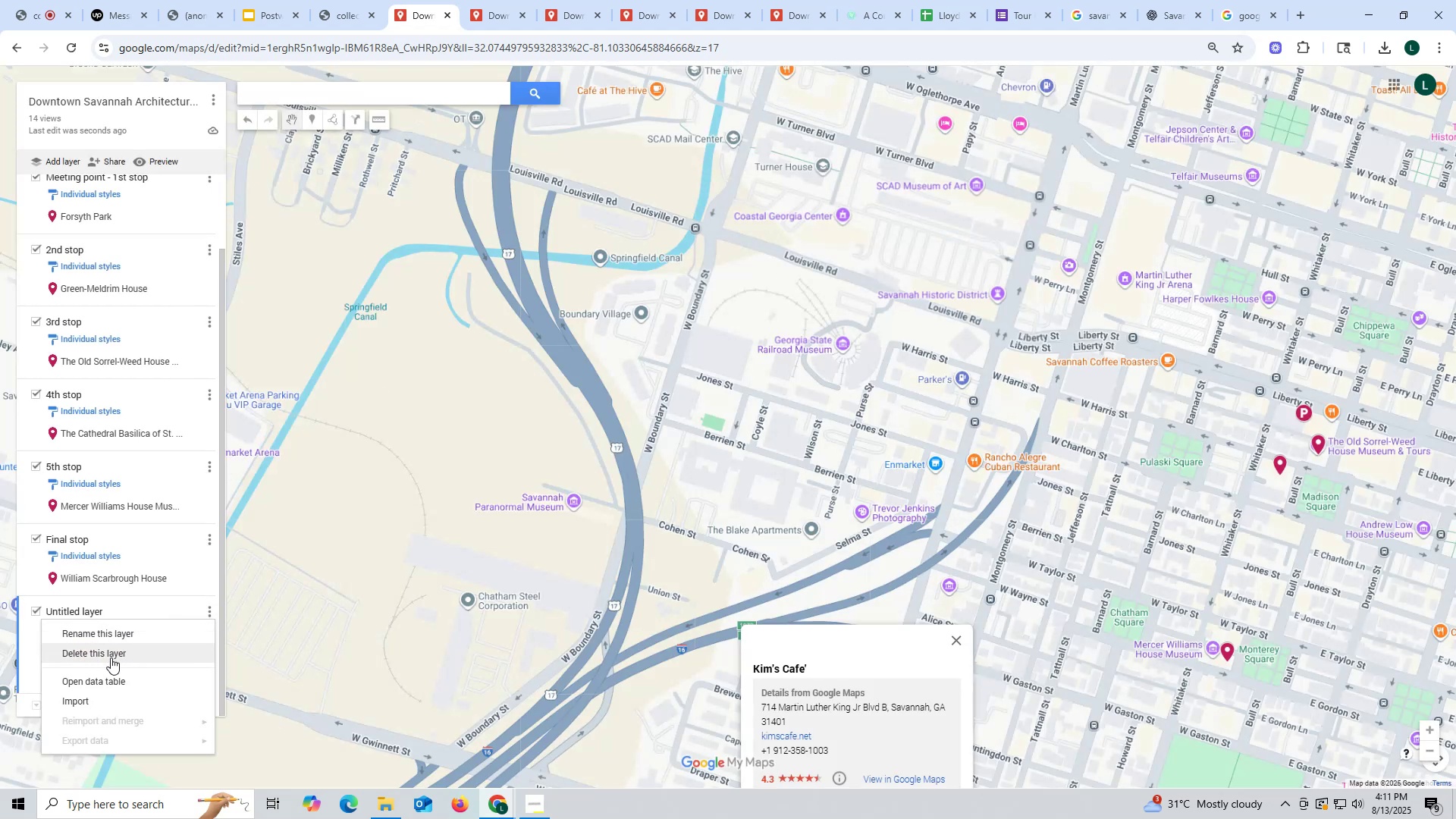 
left_click_drag(start_coordinate=[111, 657], to_coordinate=[114, 626])
 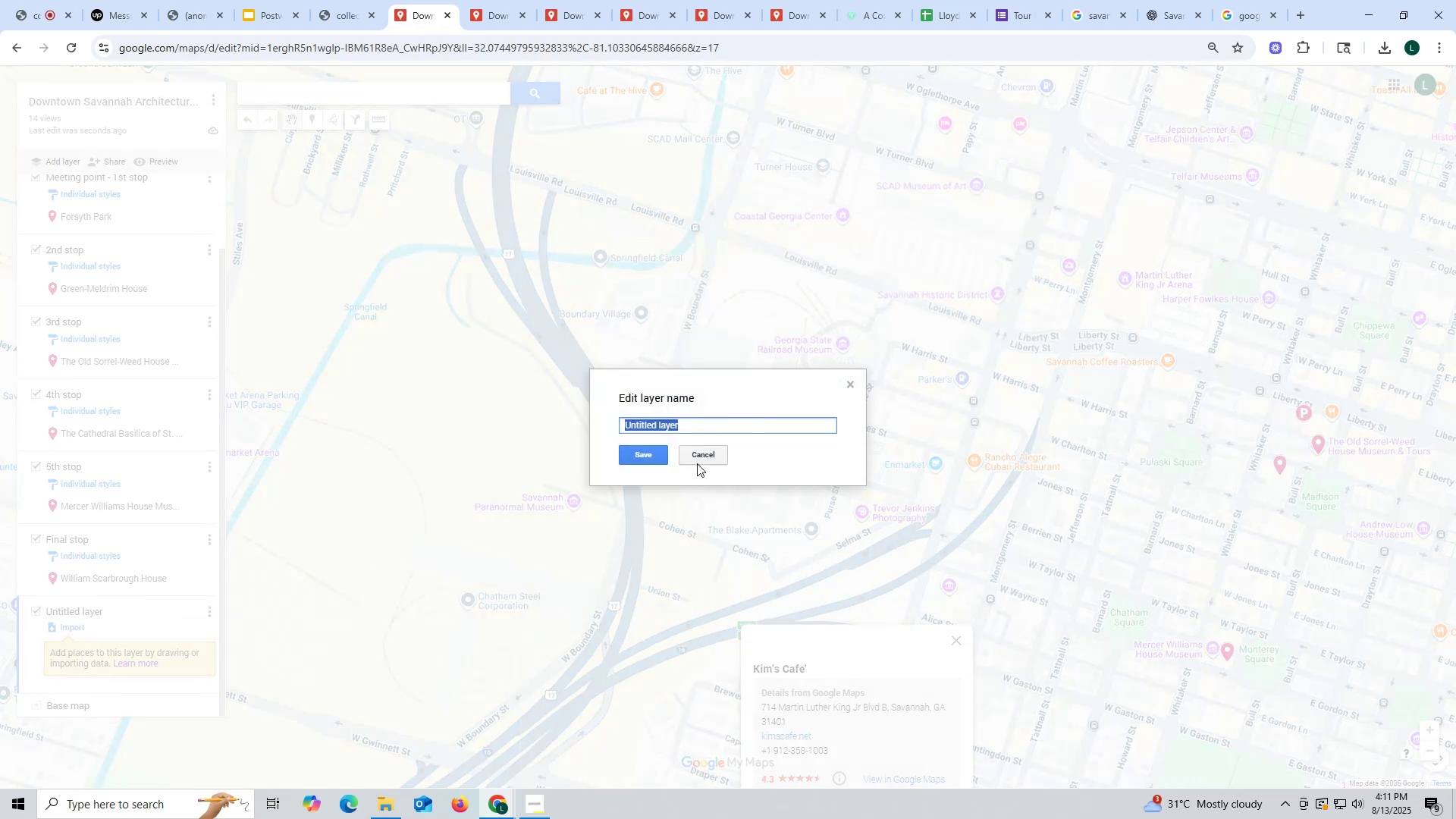 
left_click_drag(start_coordinate=[701, 453], to_coordinate=[696, 454])
 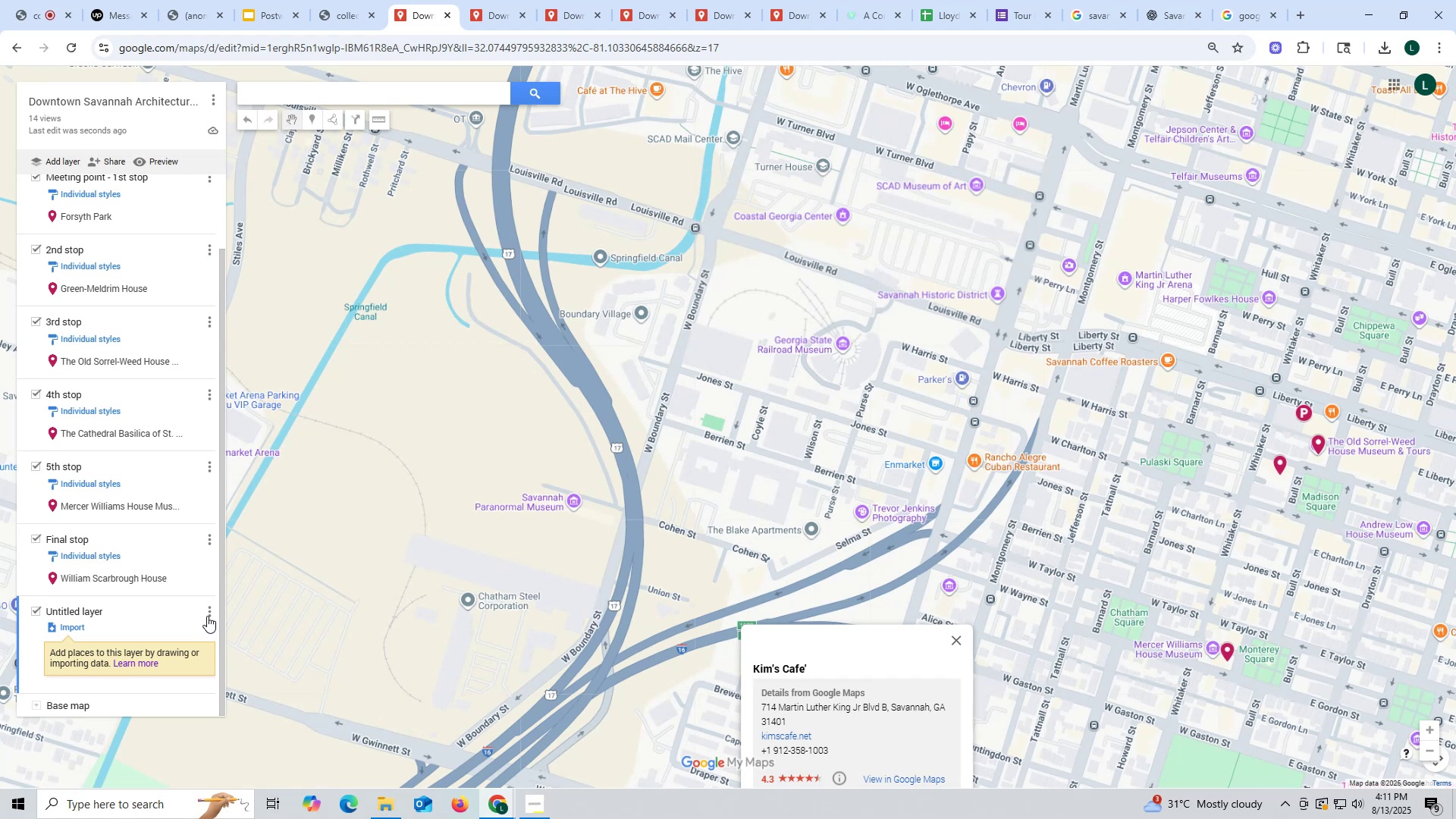 
mouse_move([111, 676])
 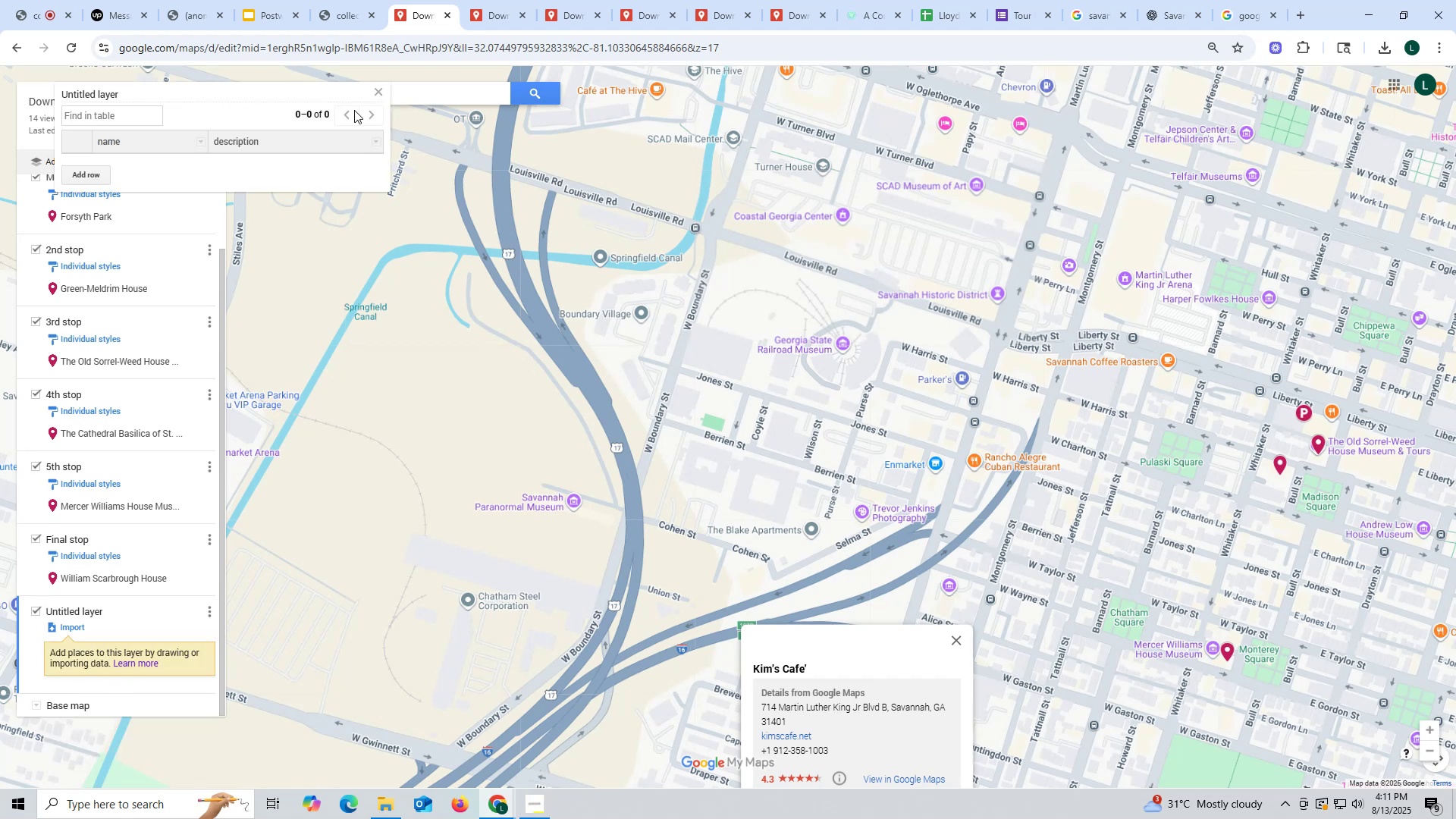 
left_click([376, 93])
 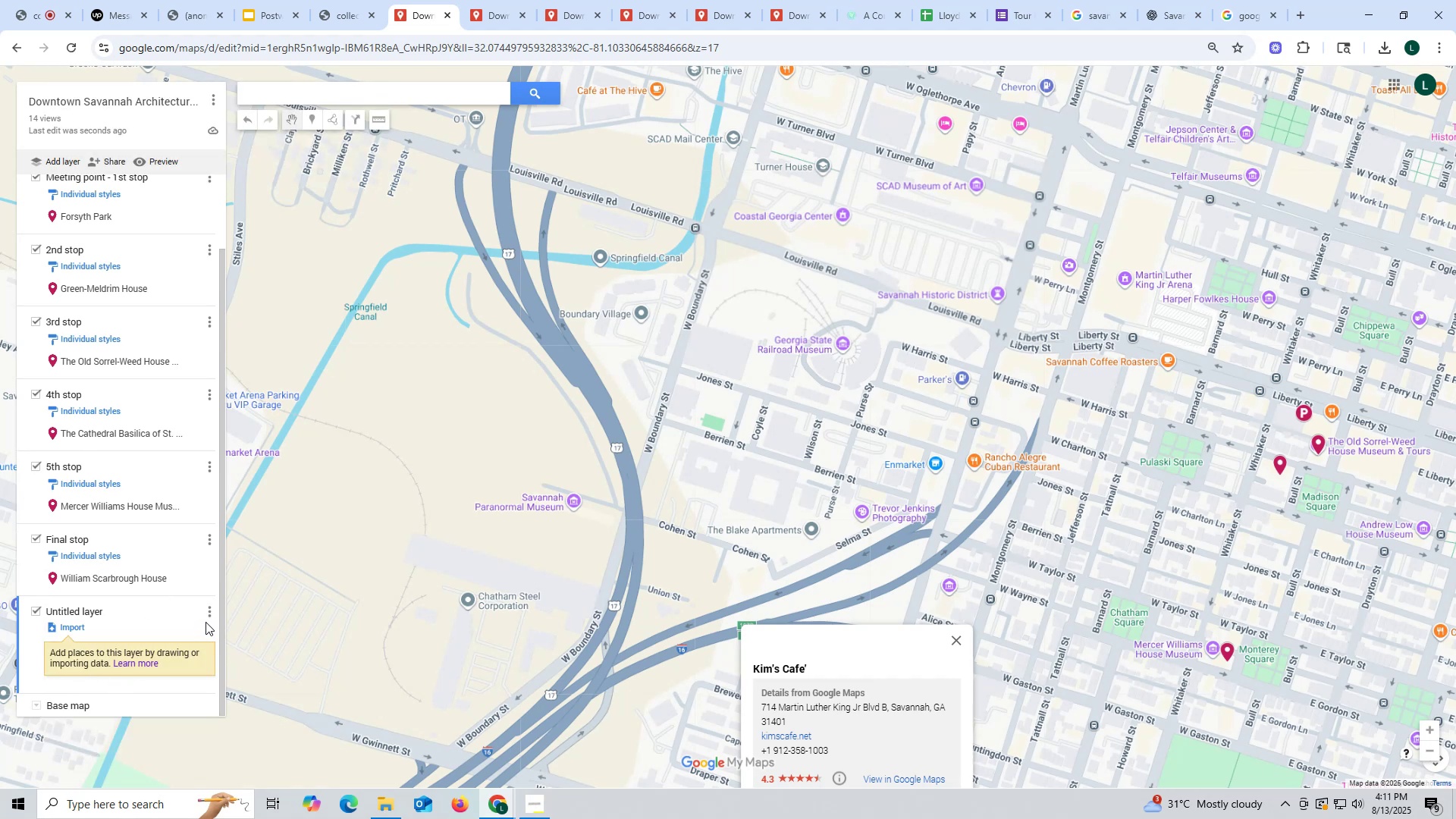 
mouse_move([191, 616])
 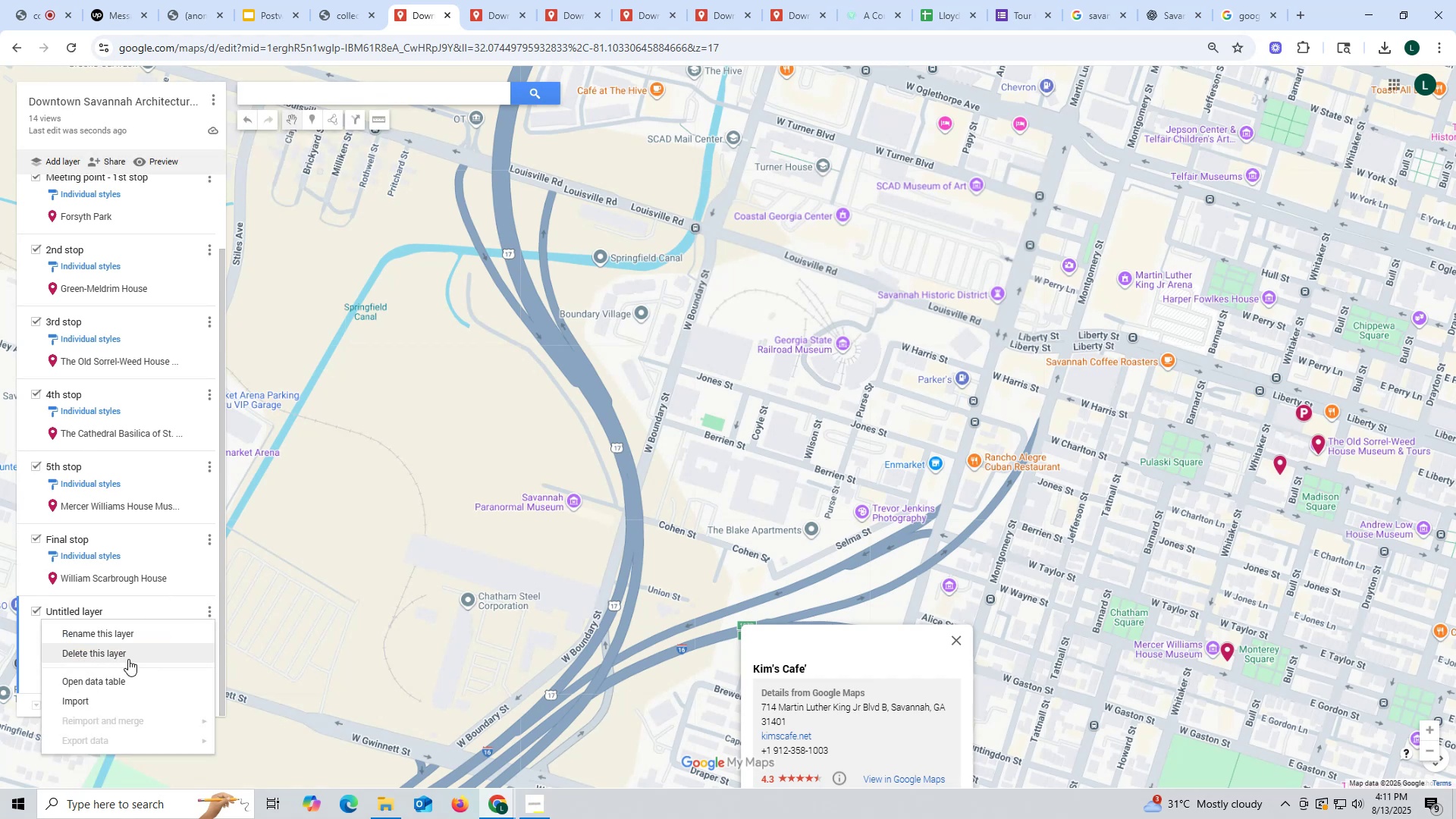 
left_click([129, 657])
 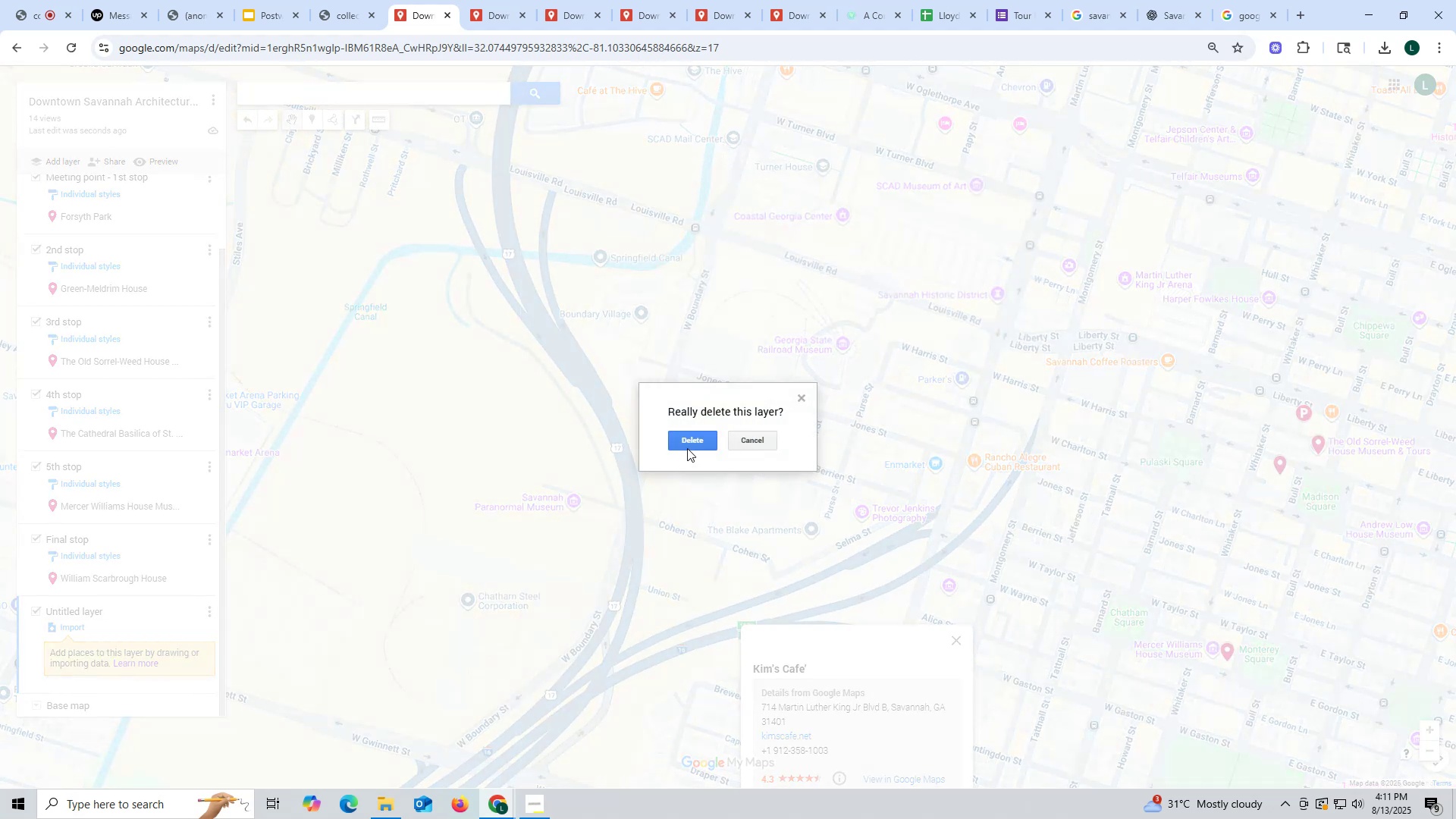 
left_click([690, 441])
 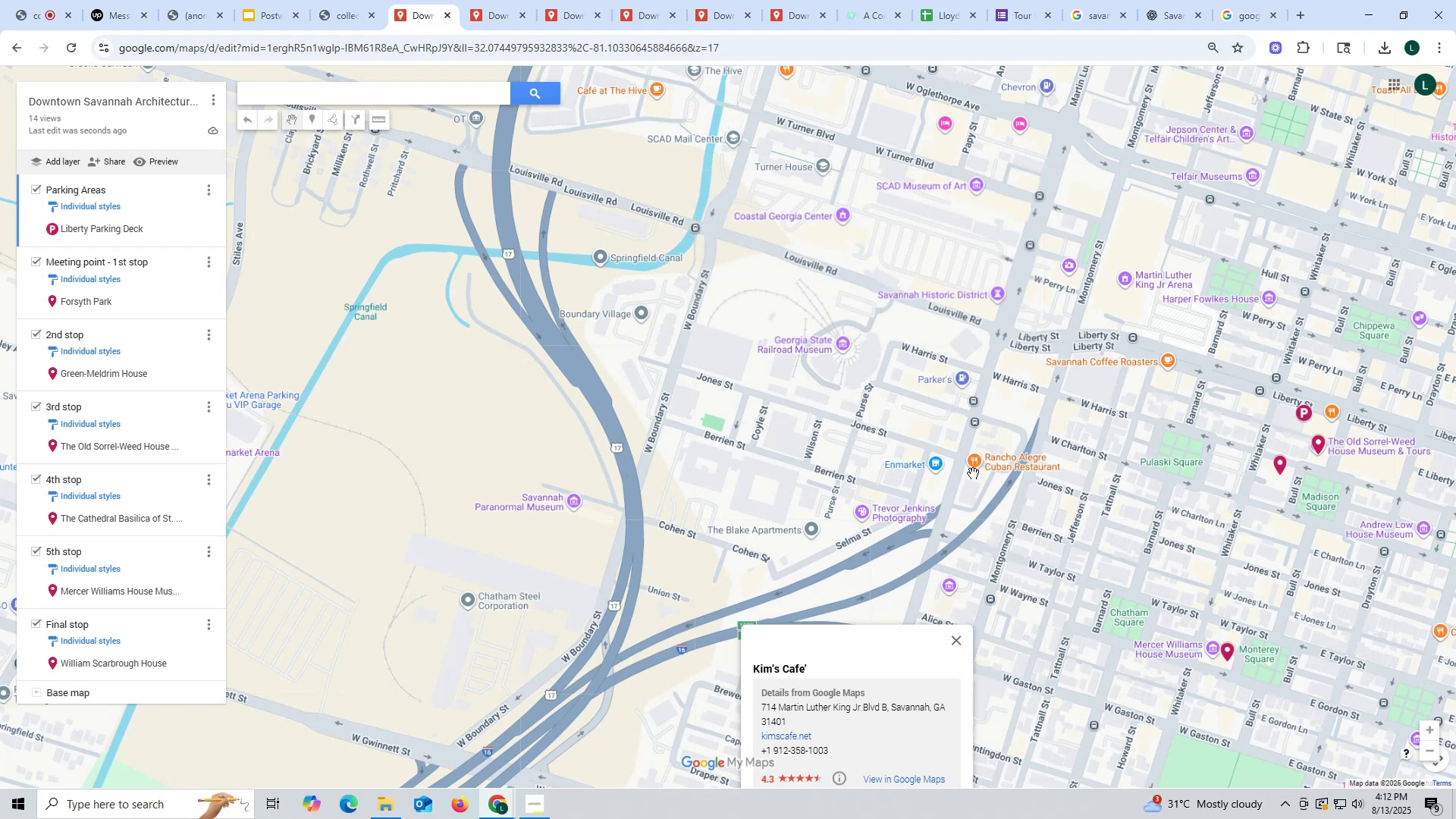 
wait(16.01)
 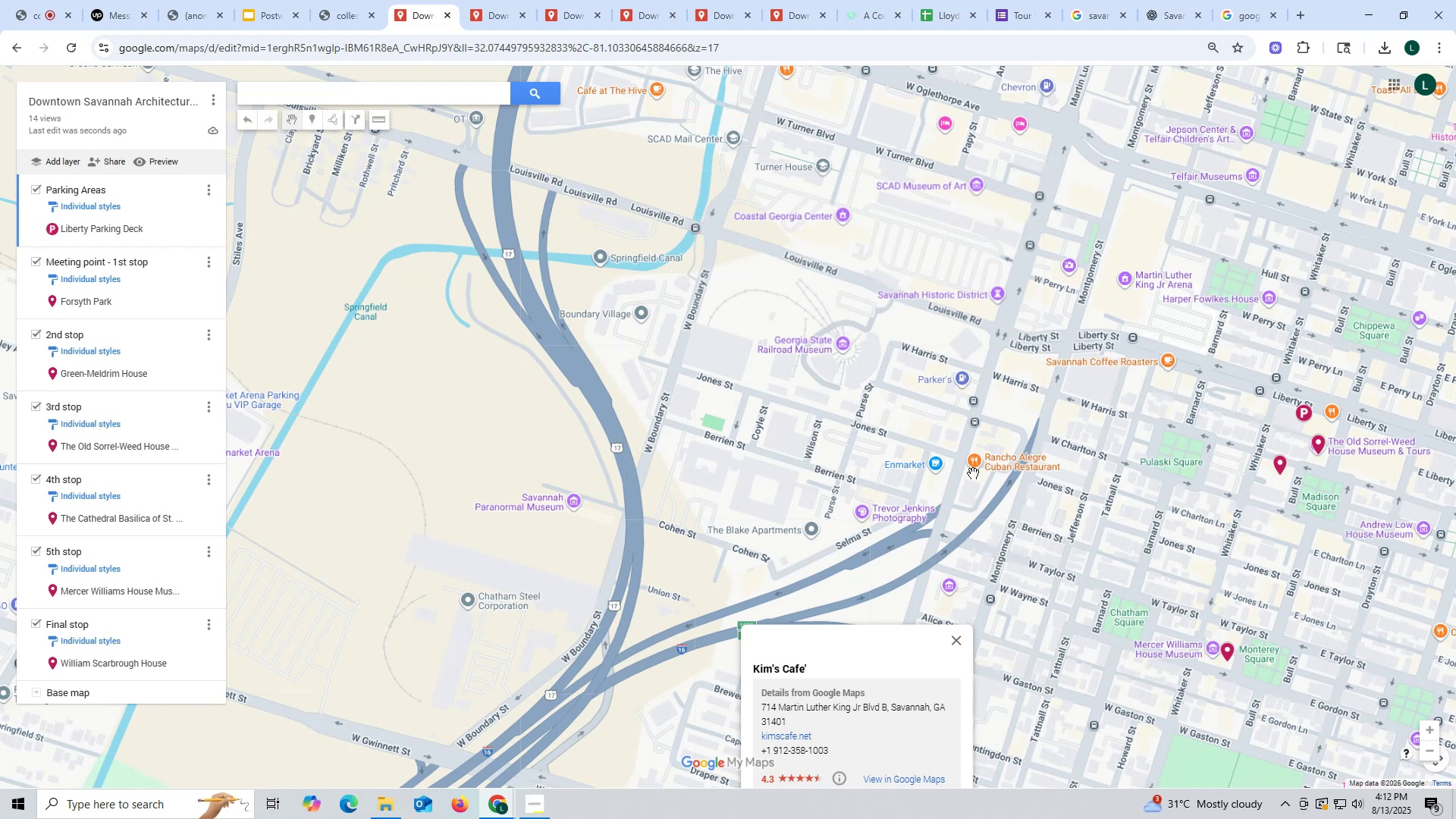 
left_click([30, 20])
 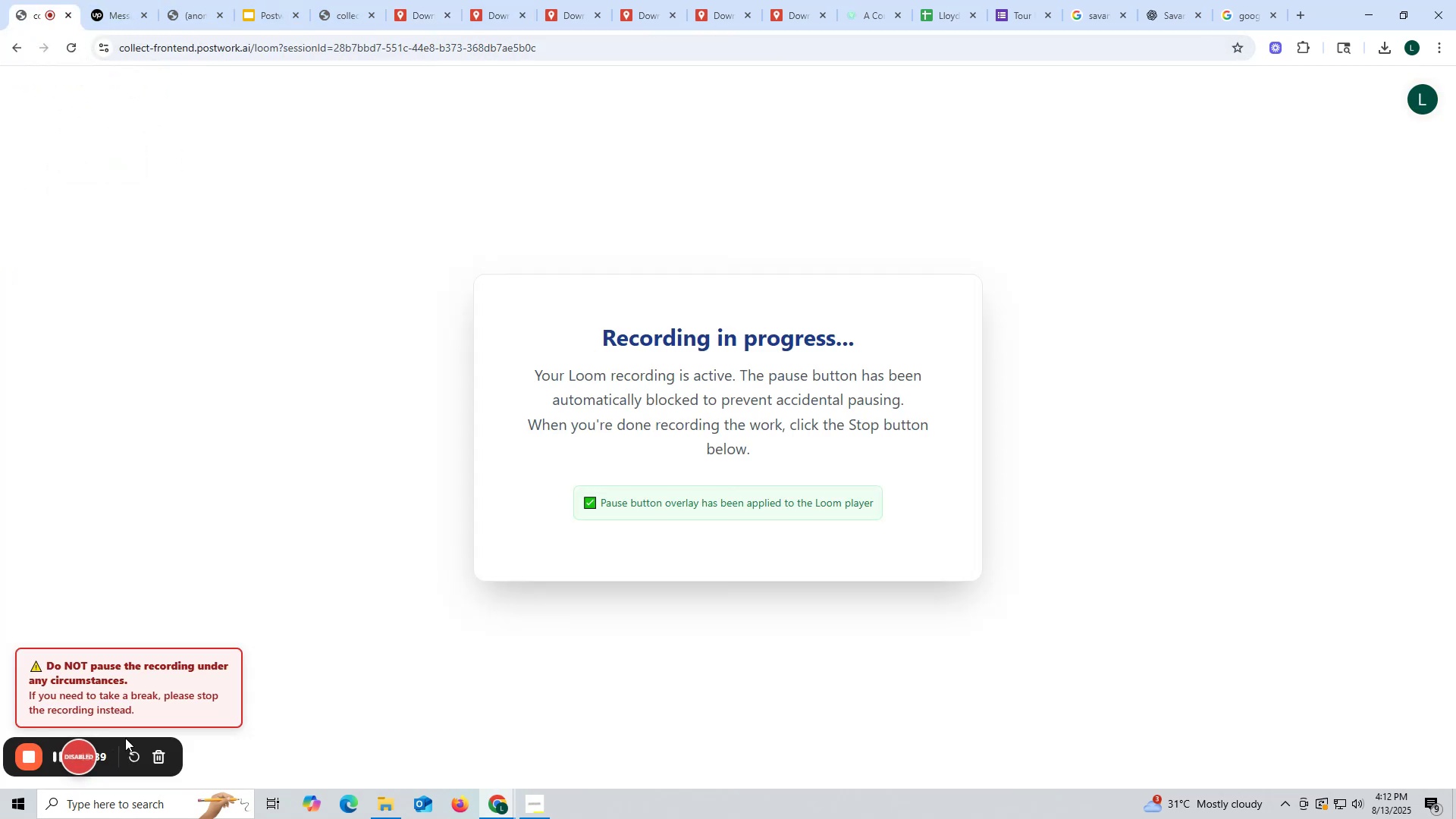 
left_click([335, 13])
 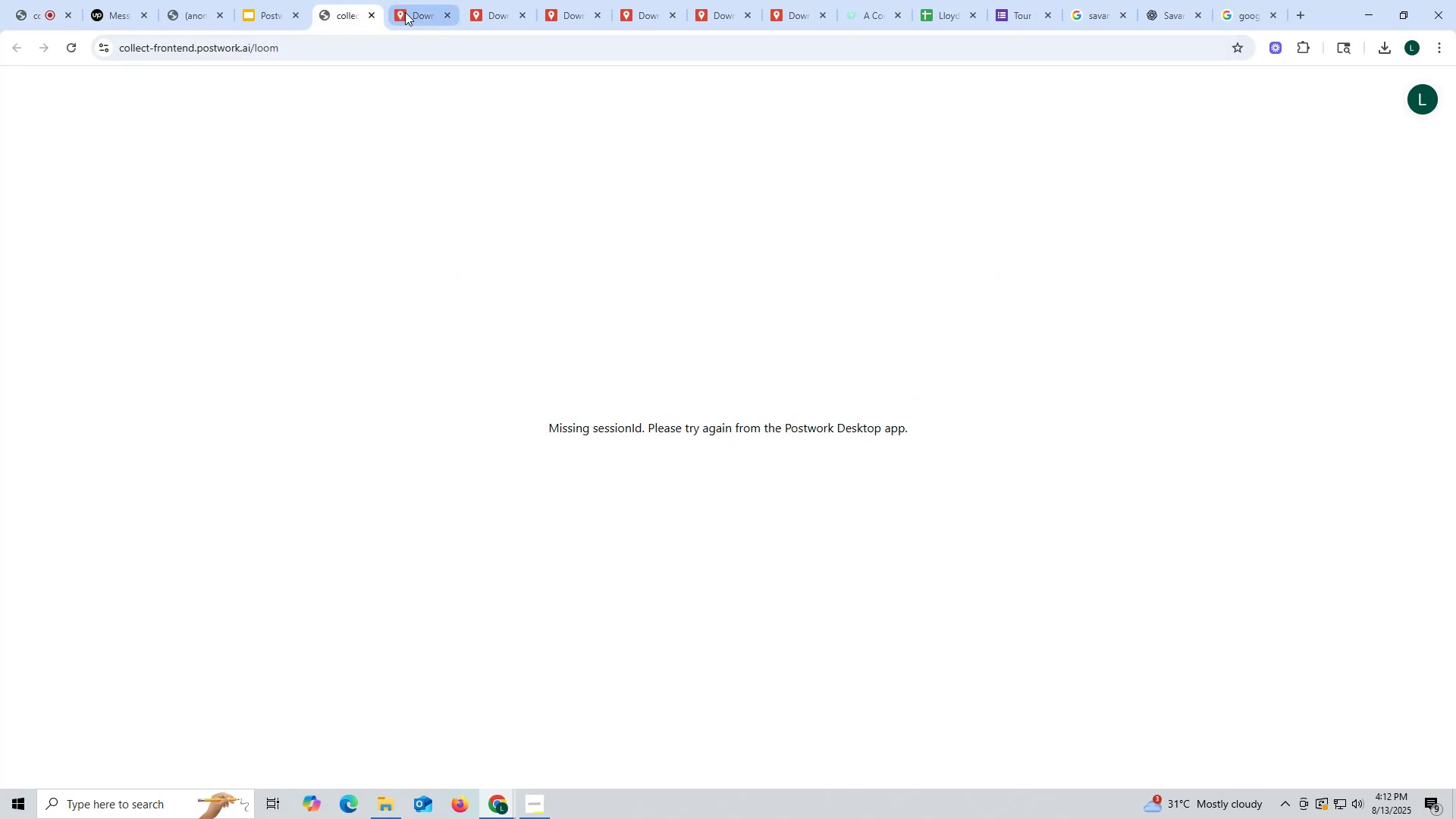 
left_click([406, 11])
 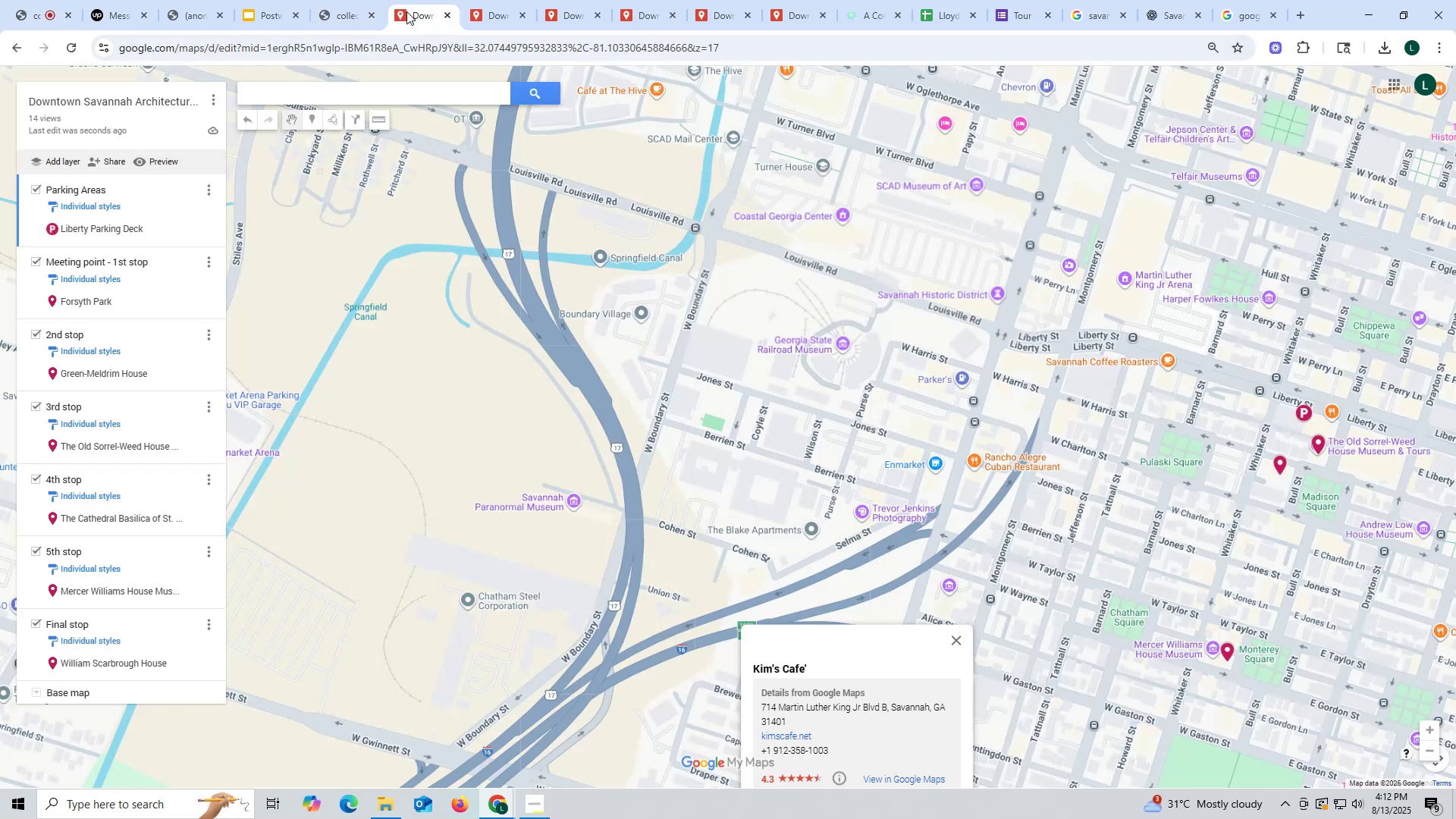 
left_click([493, 10])
 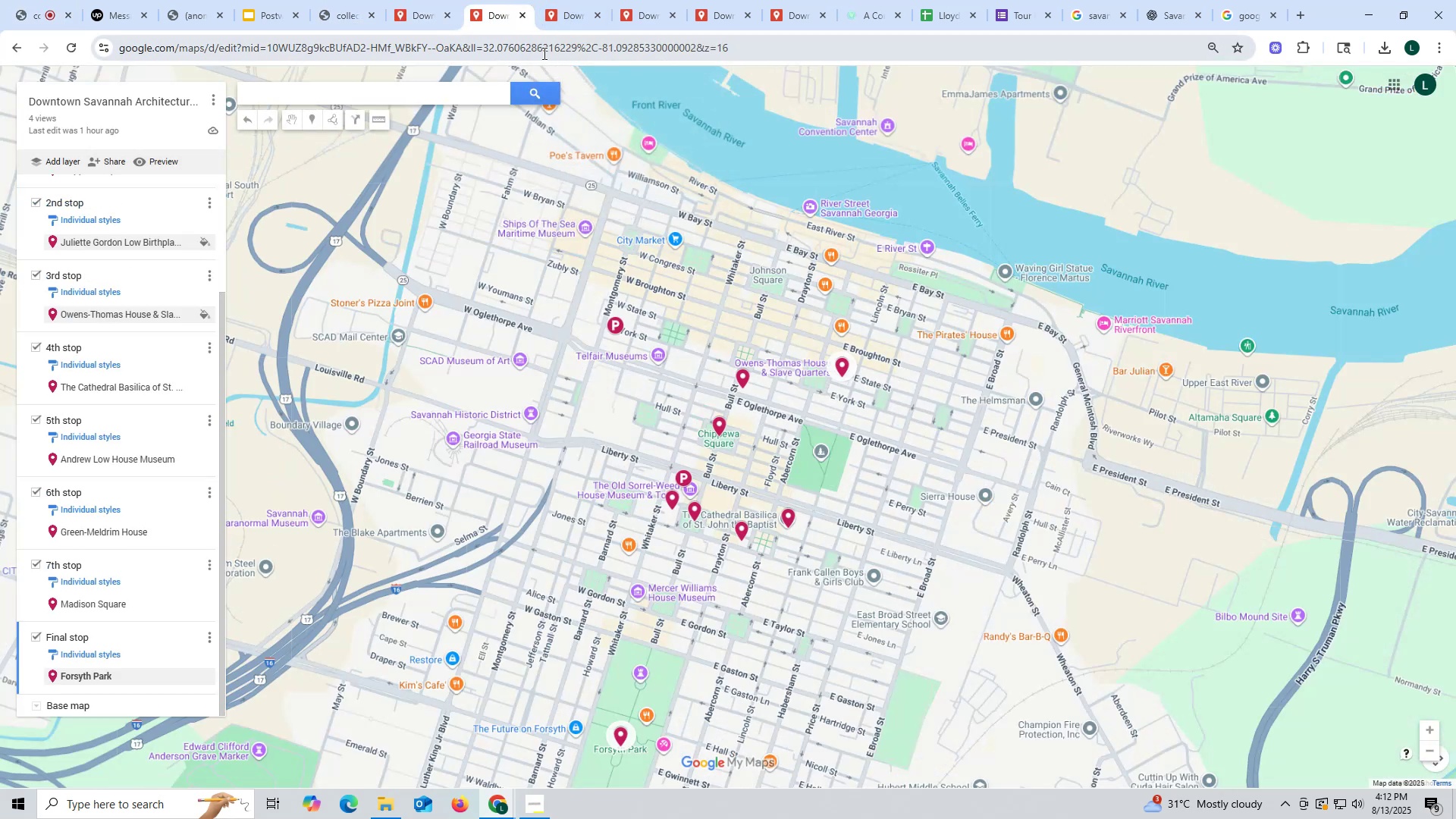 
wait(6.17)
 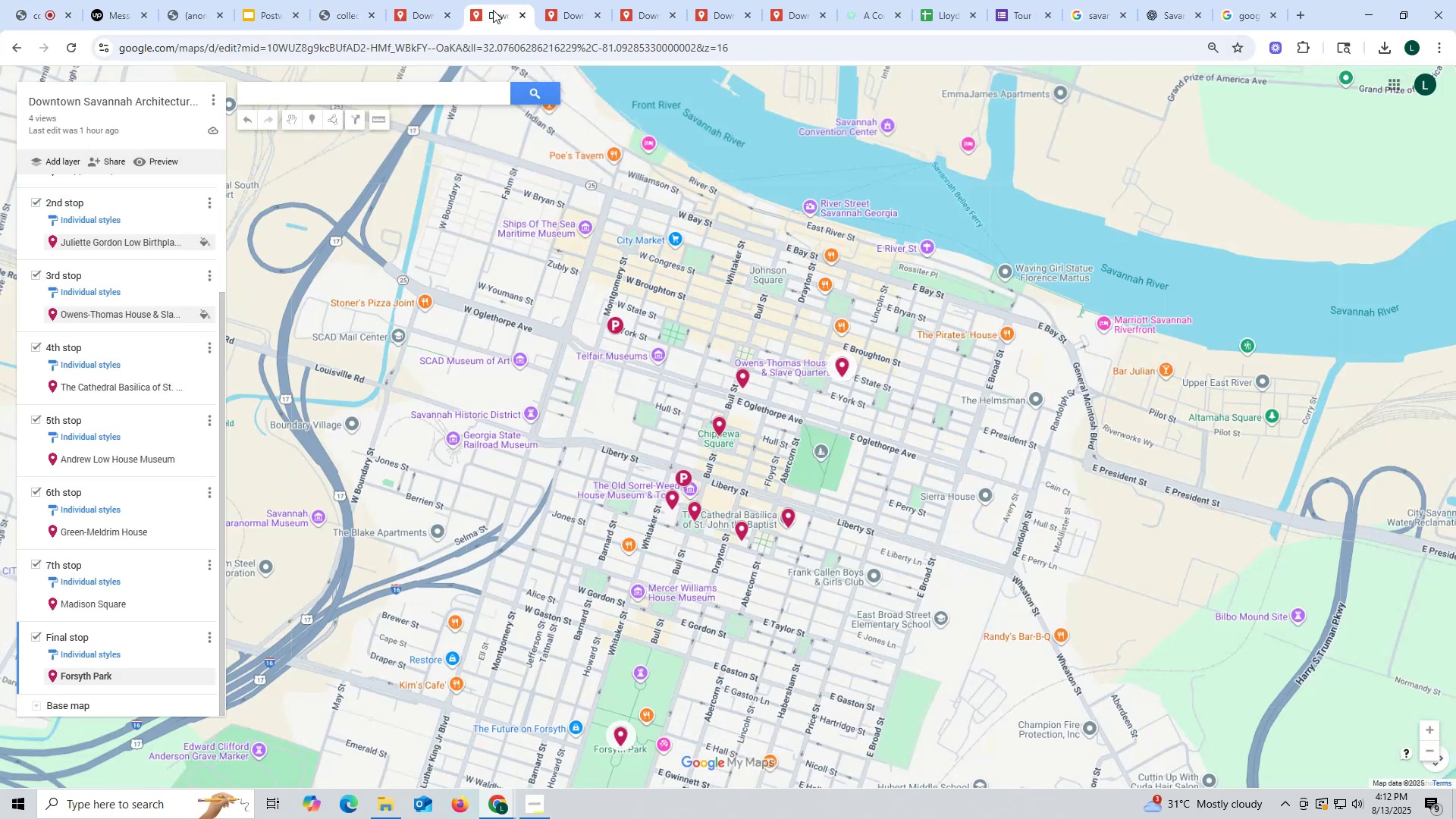 
left_click([859, 19])
 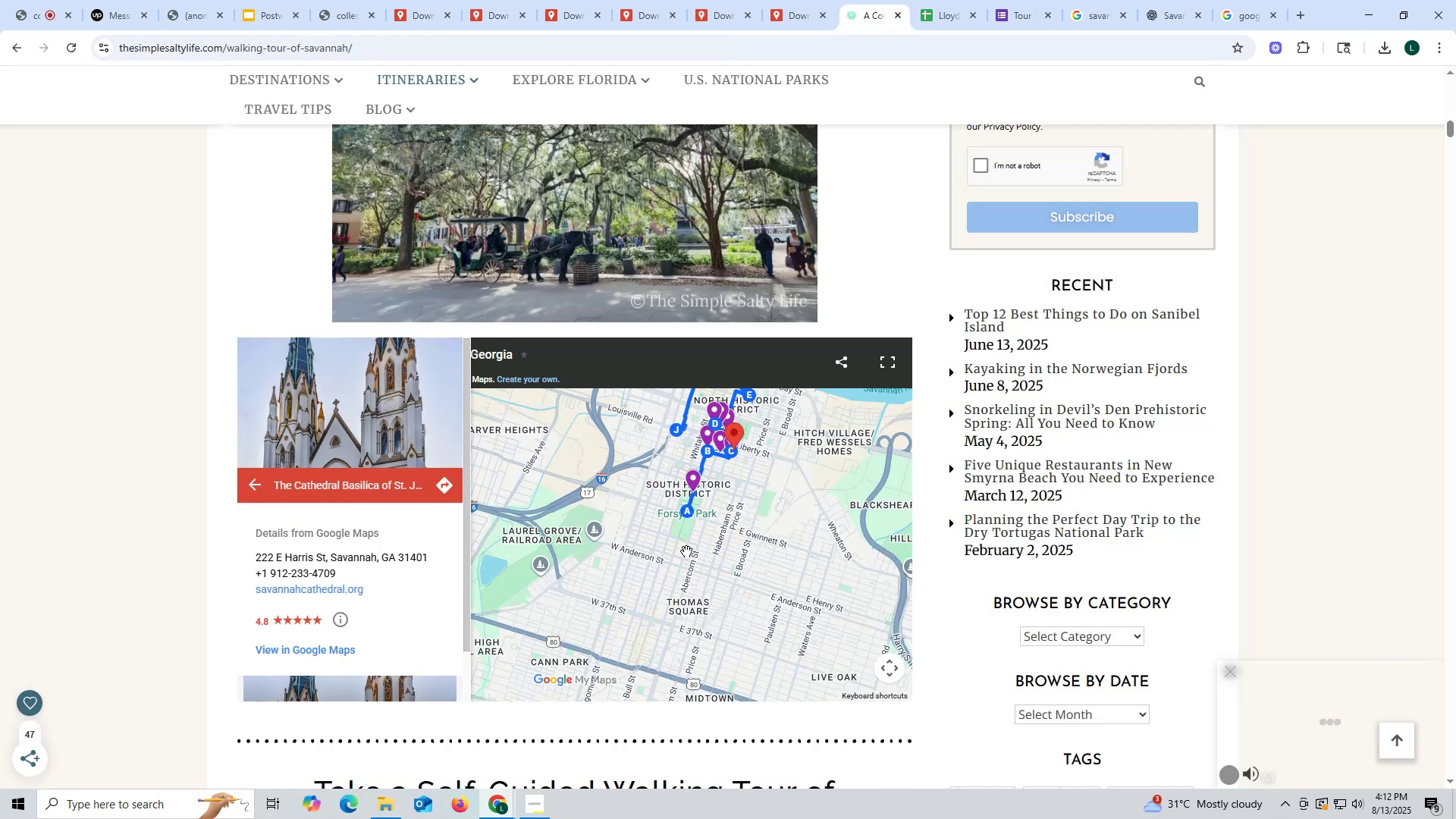 
scroll: coordinate [753, 492], scroll_direction: up, amount: 9.0
 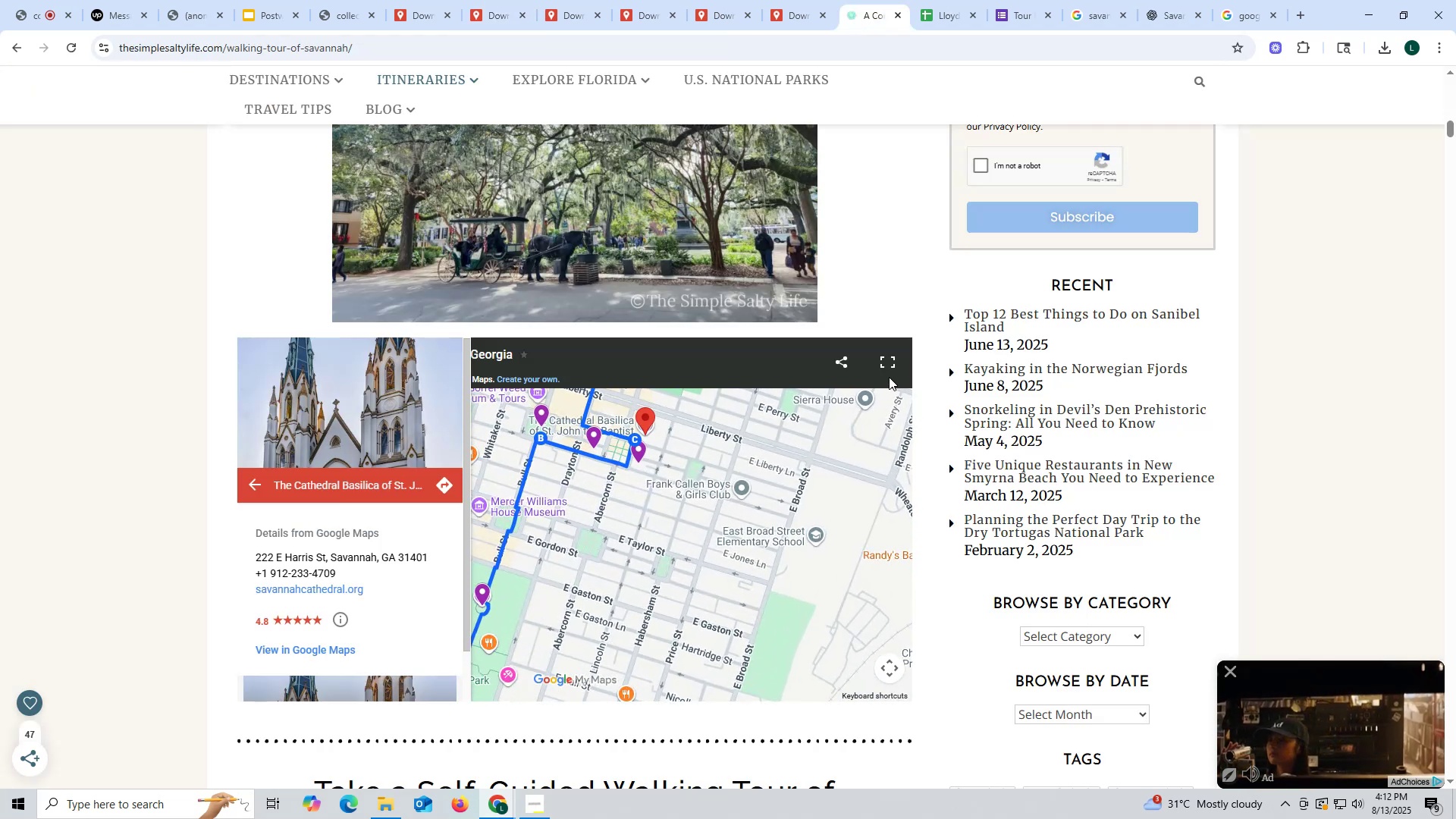 
left_click([892, 363])
 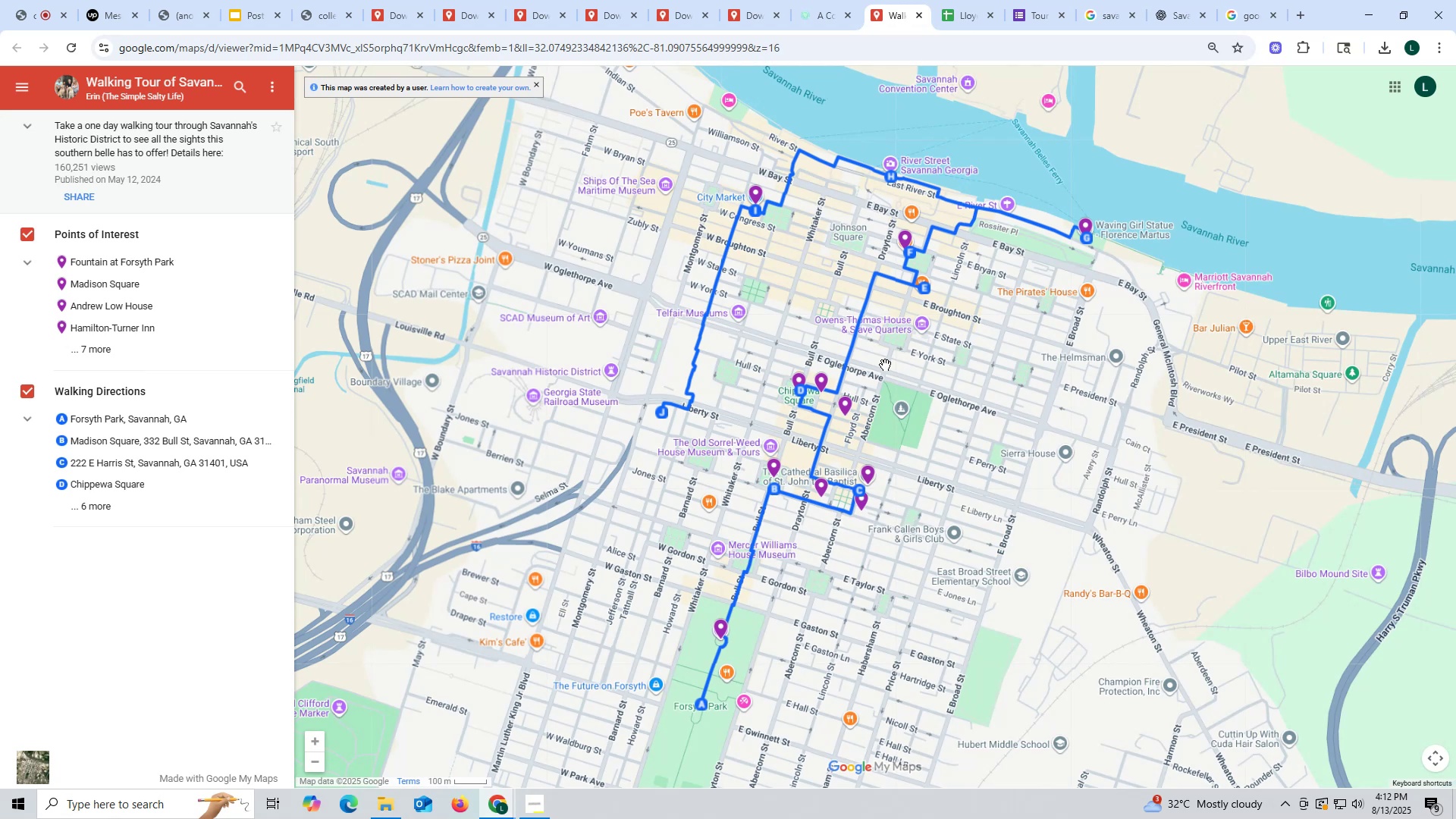 
wait(27.31)
 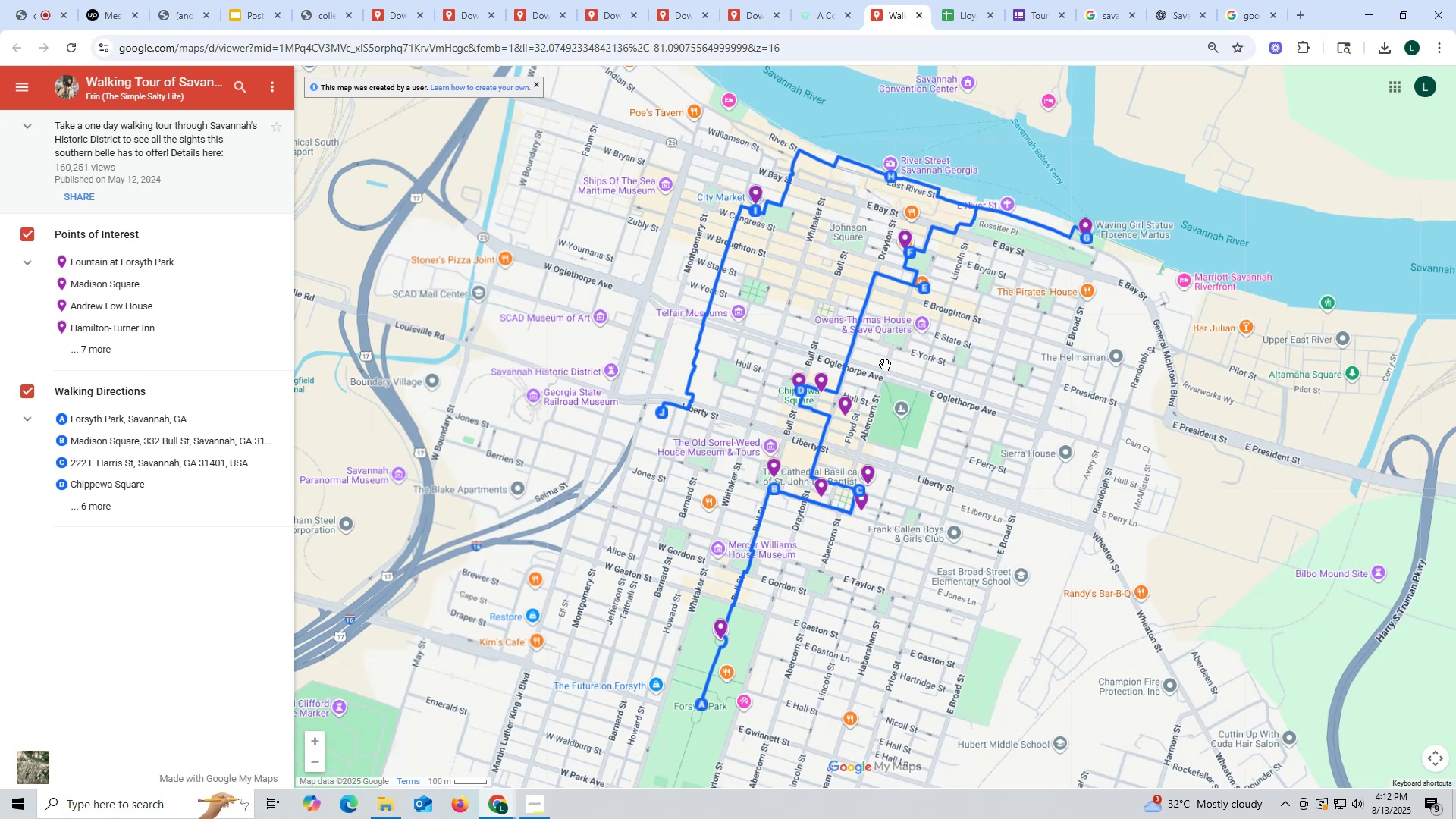 
left_click([96, 351])
 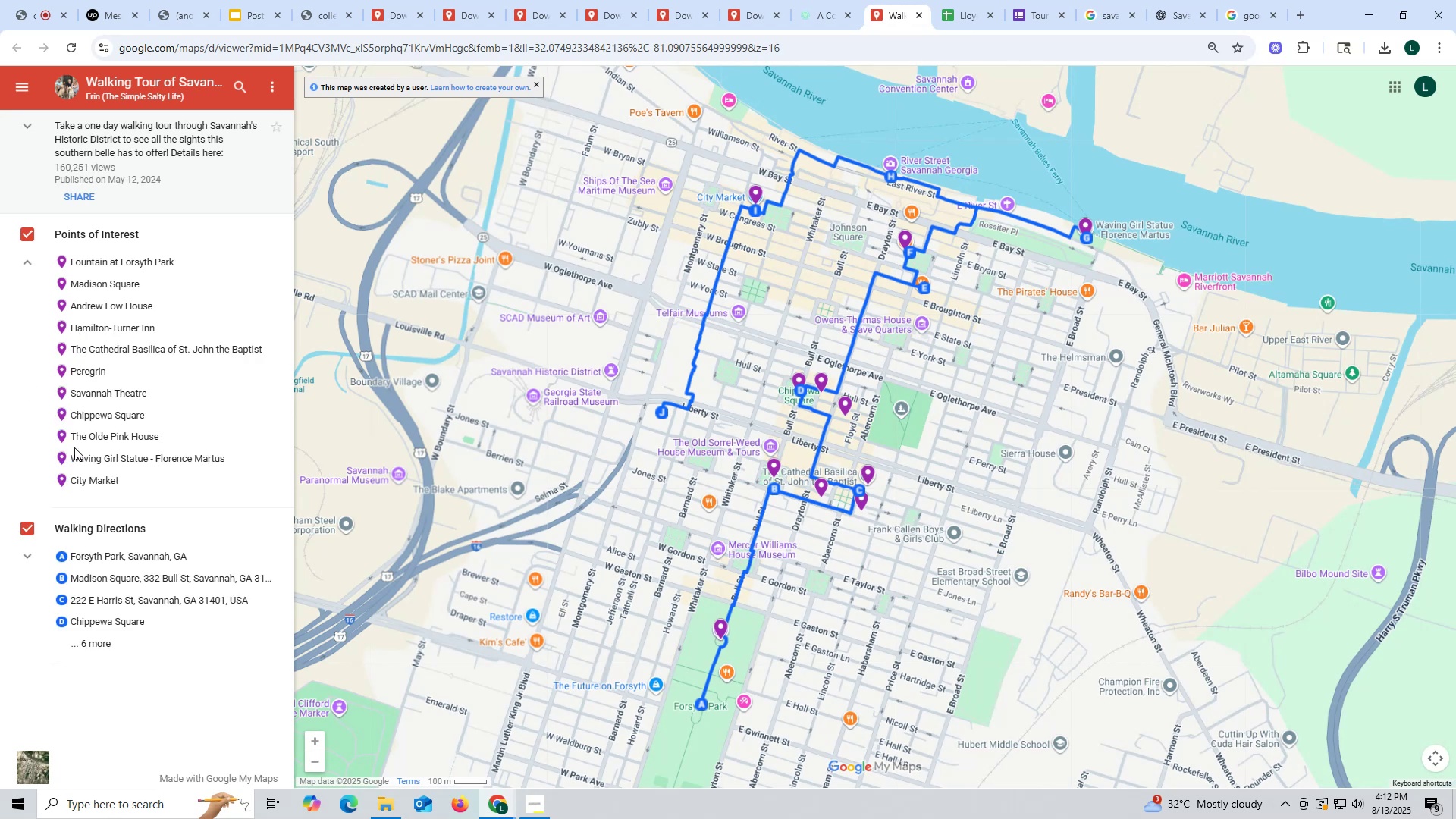 
scroll: coordinate [102, 485], scroll_direction: down, amount: 2.0
 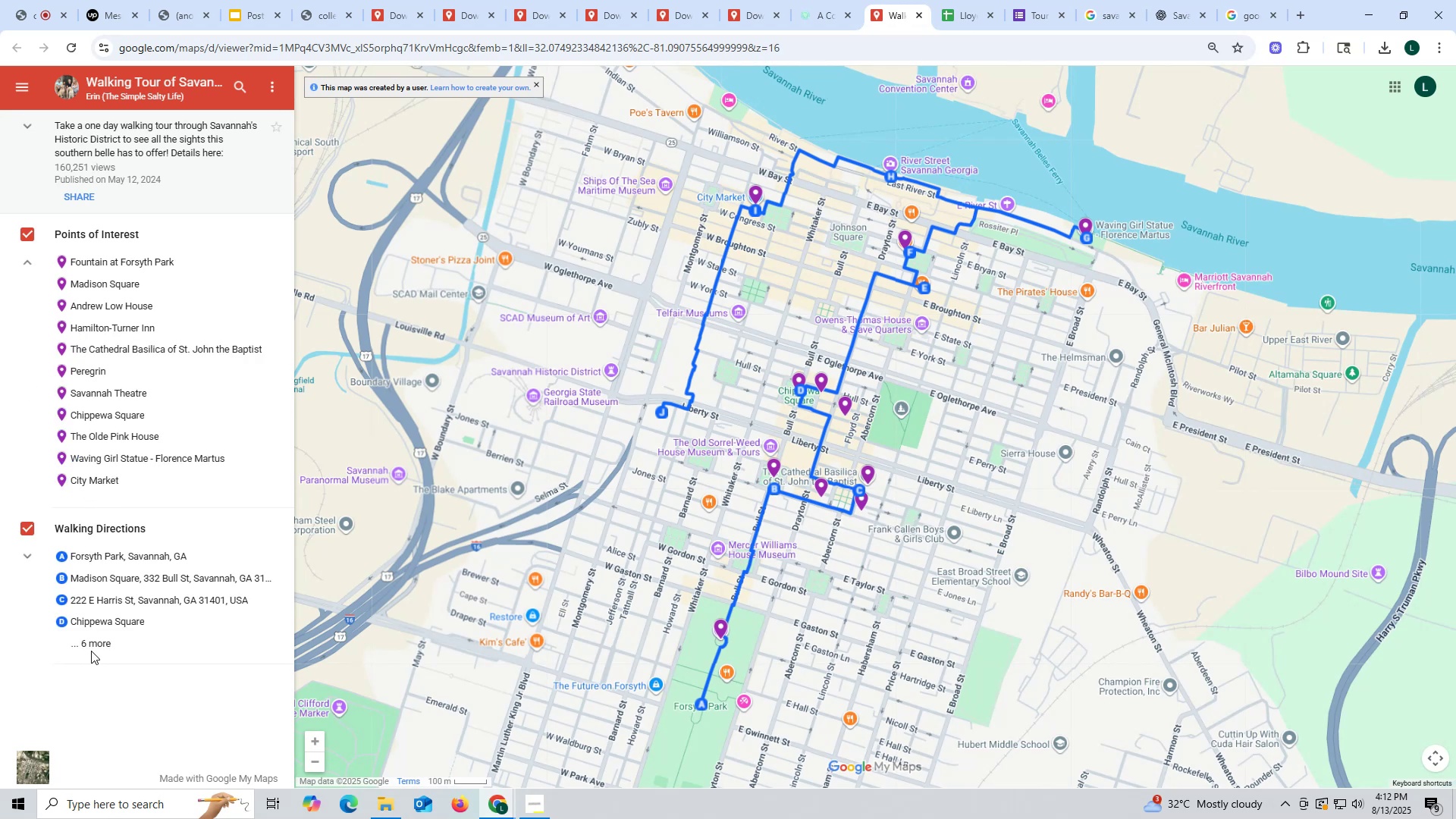 
left_click([93, 648])
 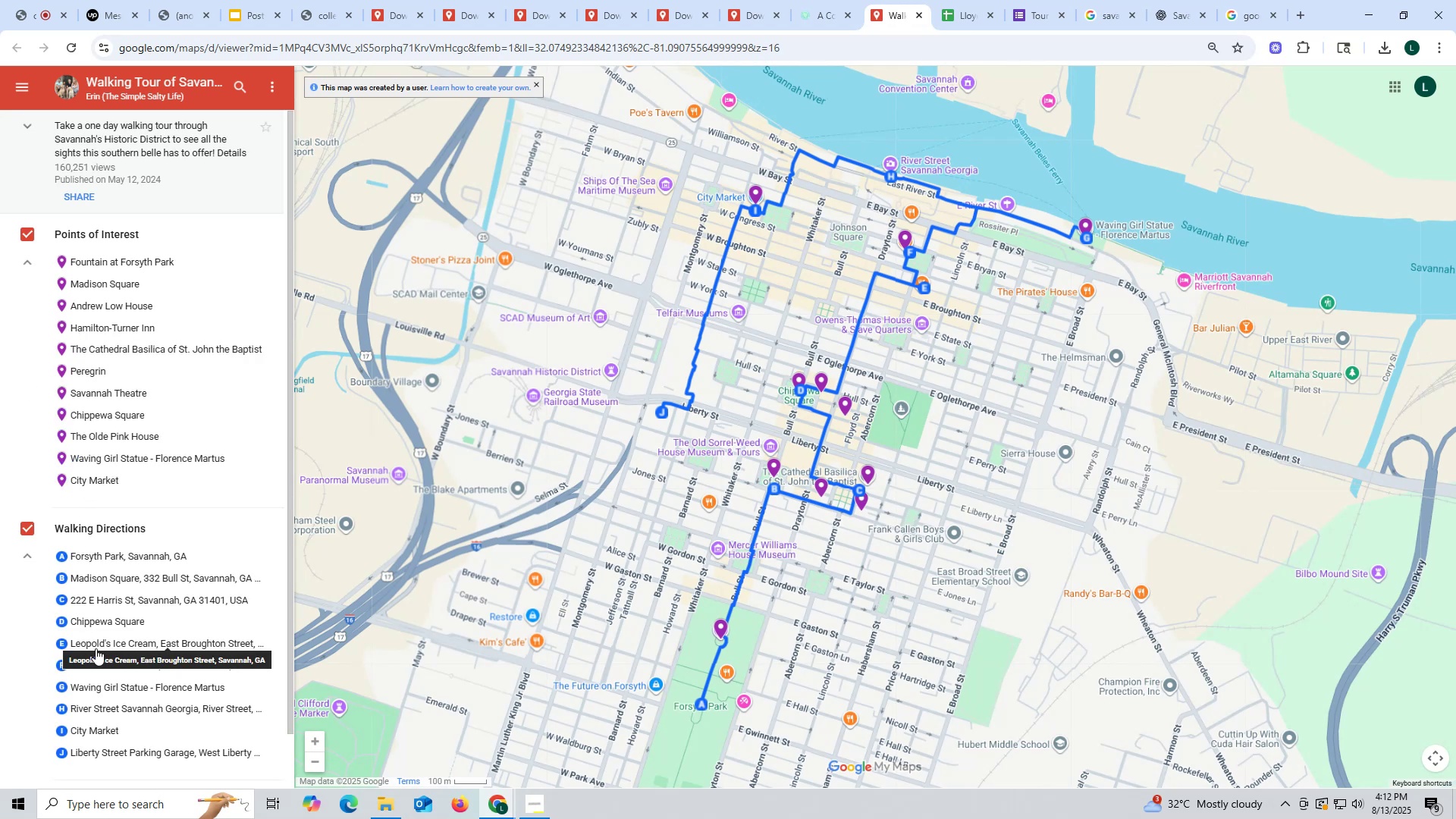 
left_click_drag(start_coordinate=[96, 648], to_coordinate=[168, 462])
 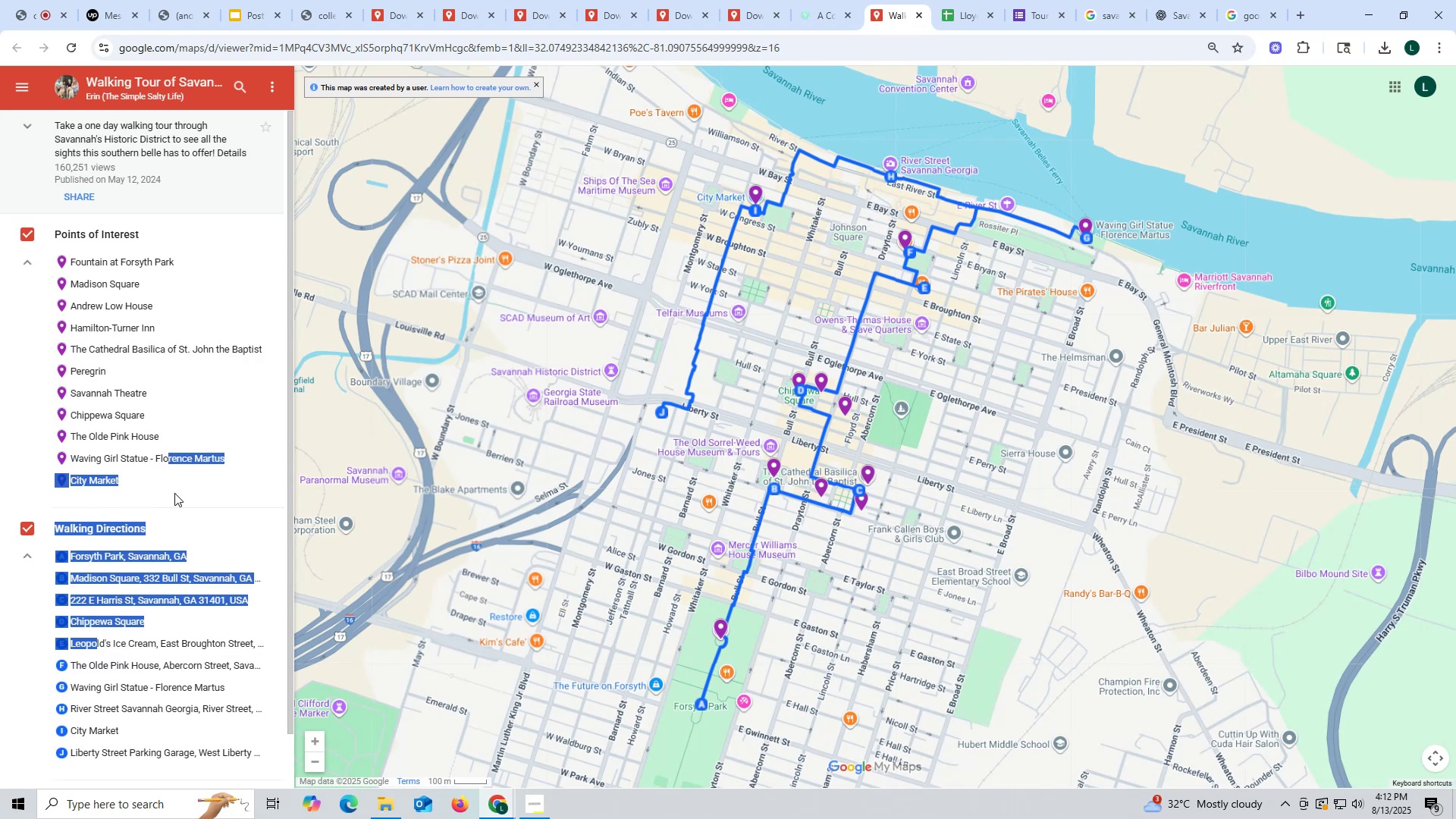 
scroll: coordinate [177, 504], scroll_direction: down, amount: 3.0
 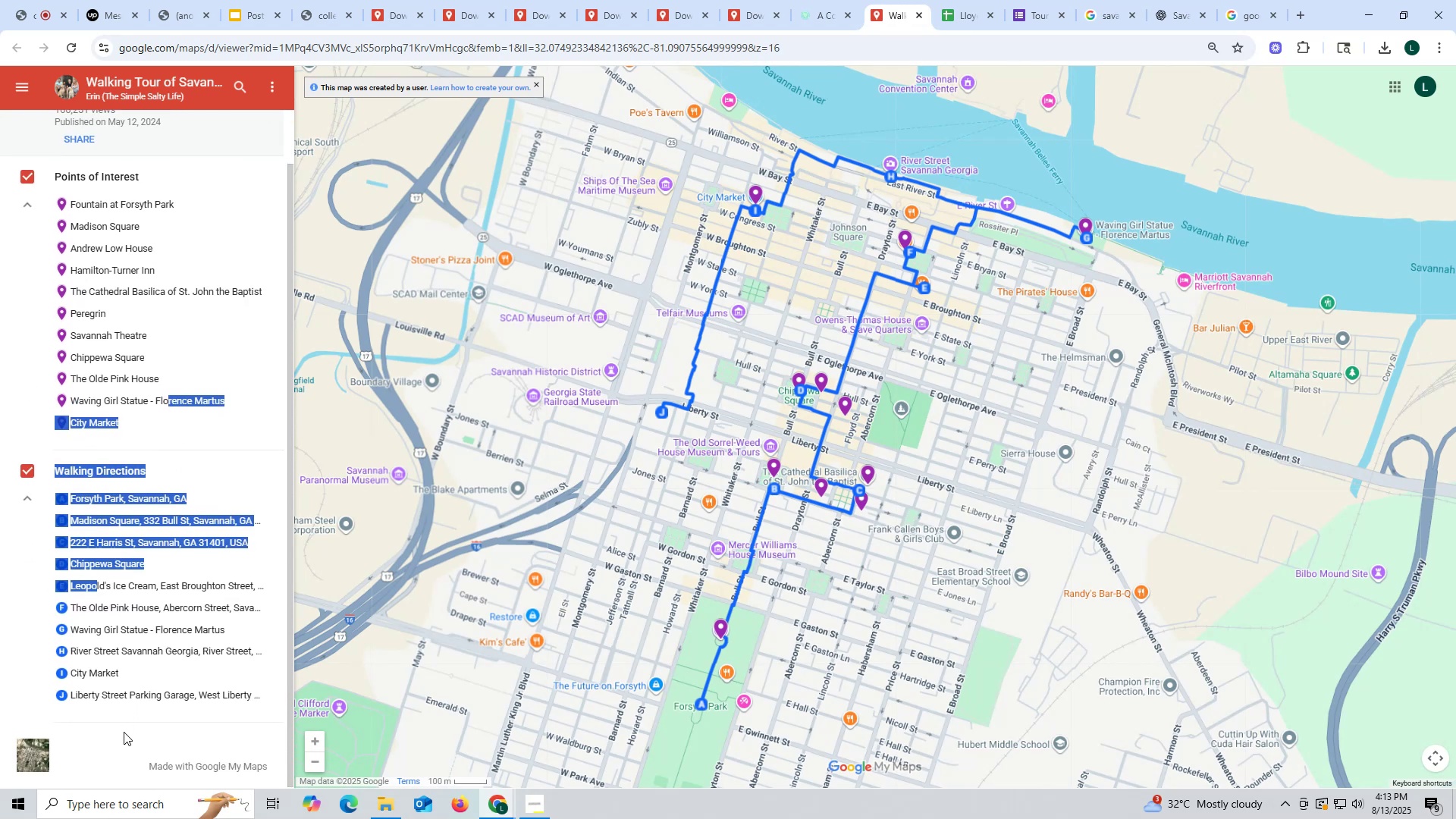 
left_click([124, 727])
 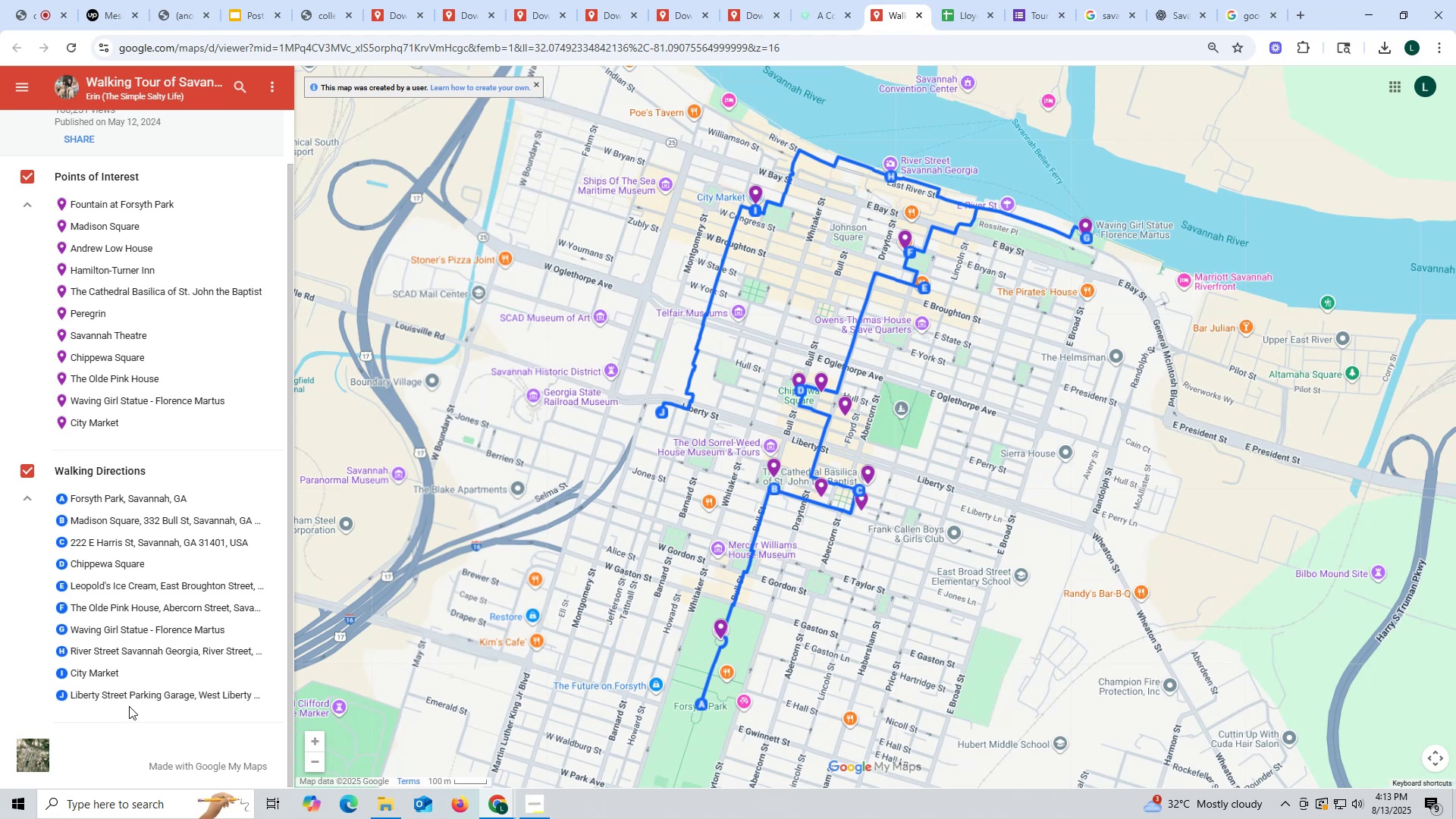 
wait(26.45)
 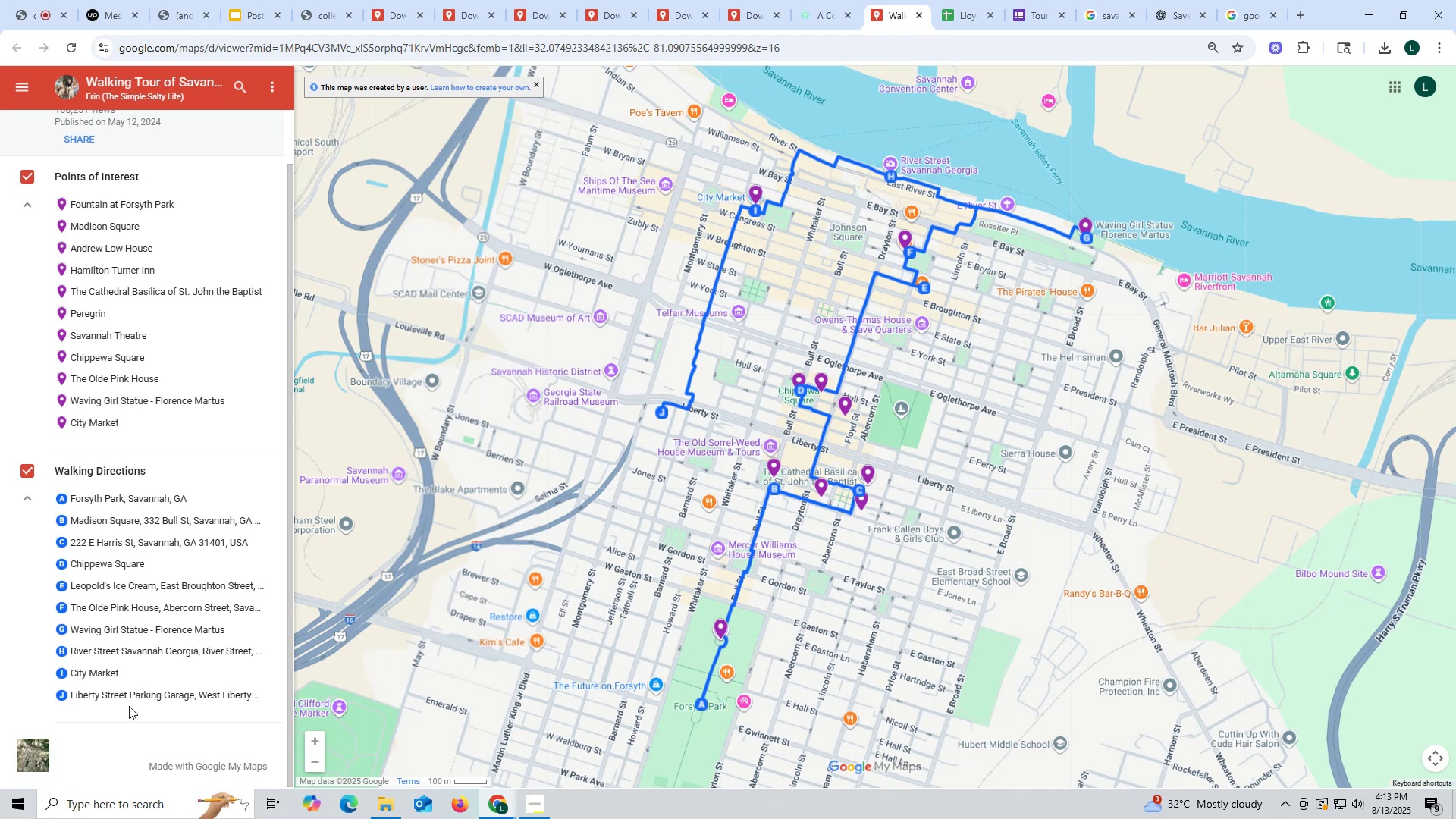 
left_click([20, 80])
 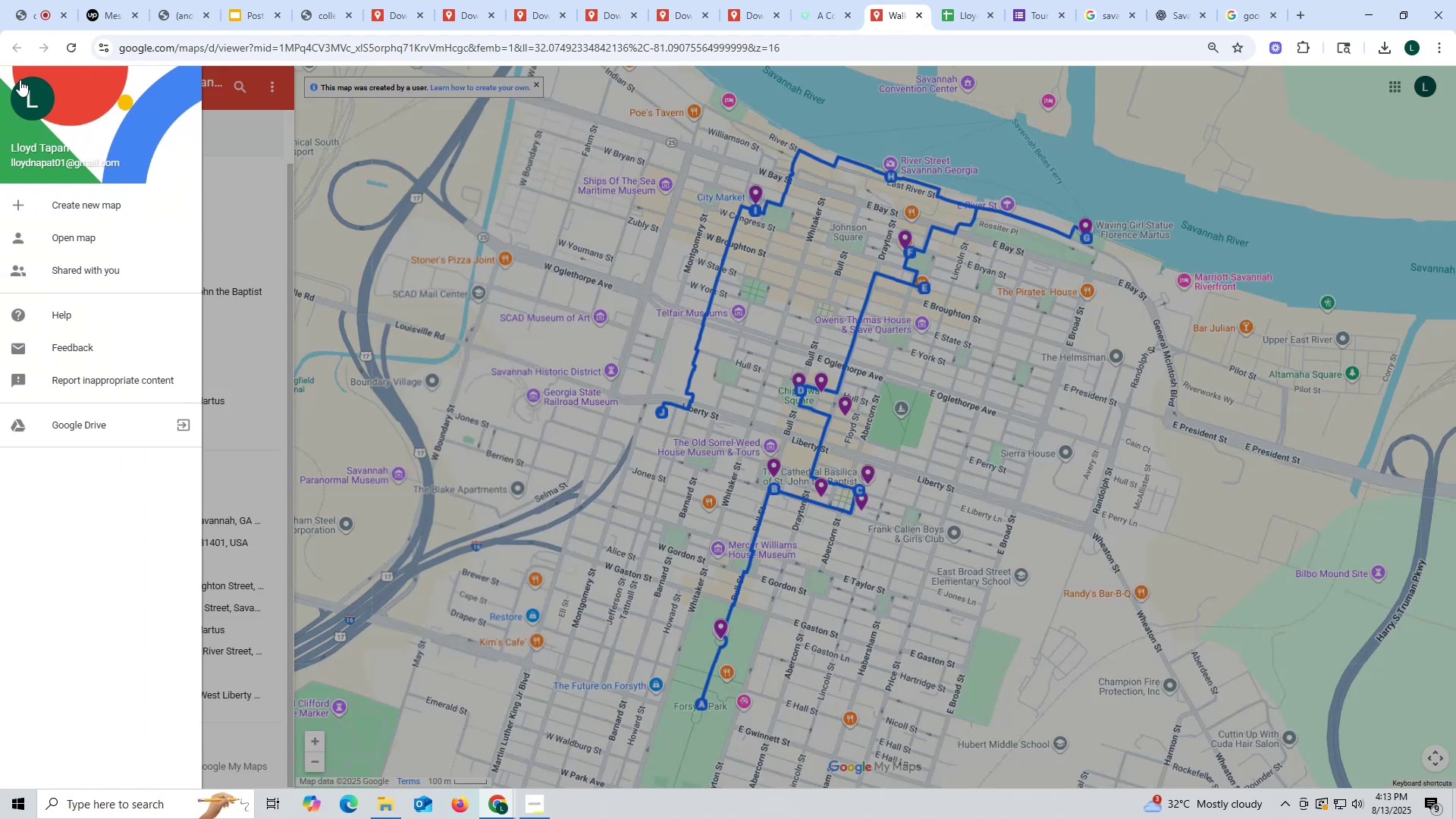 
left_click([415, 255])
 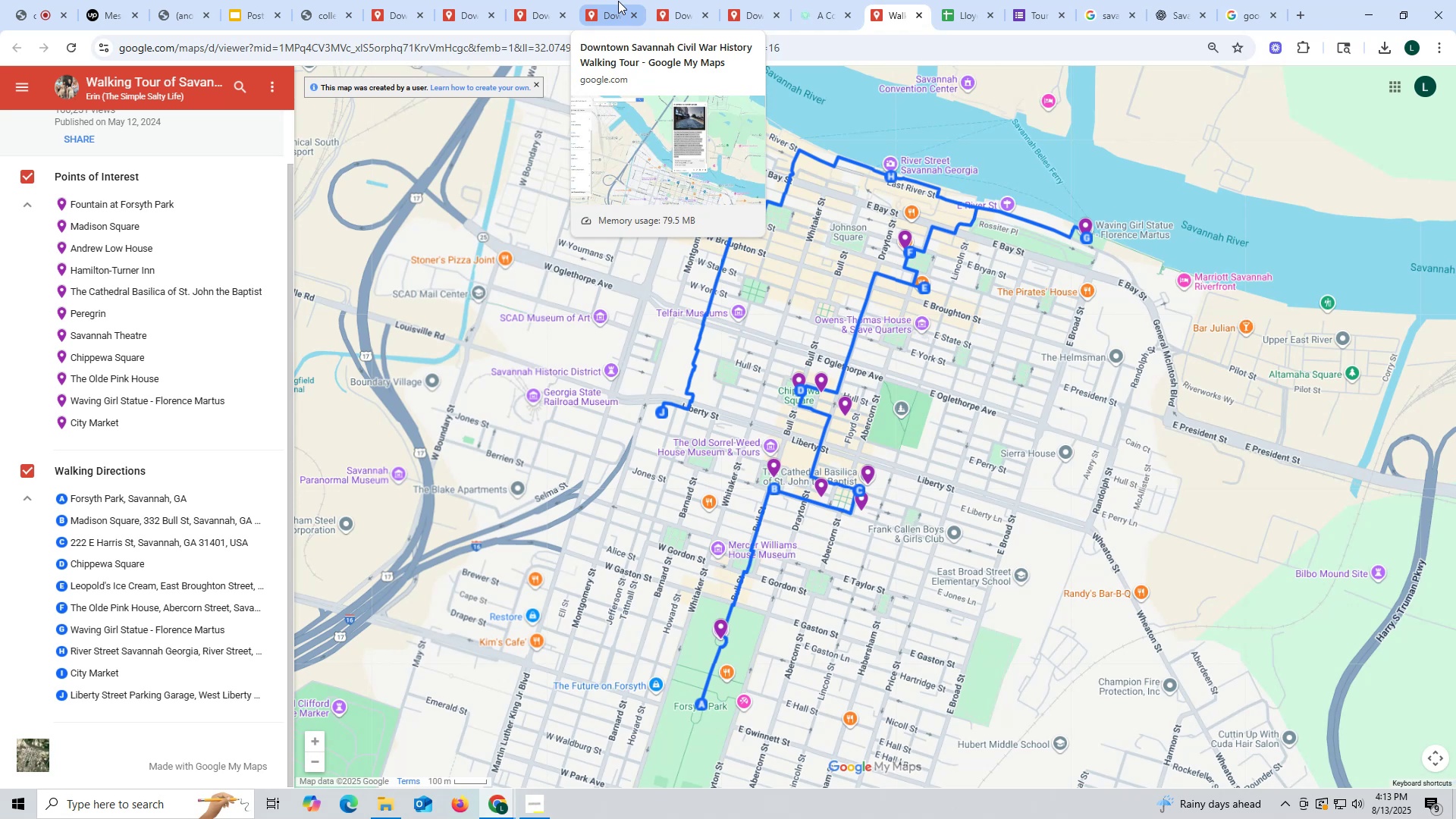 
wait(33.48)
 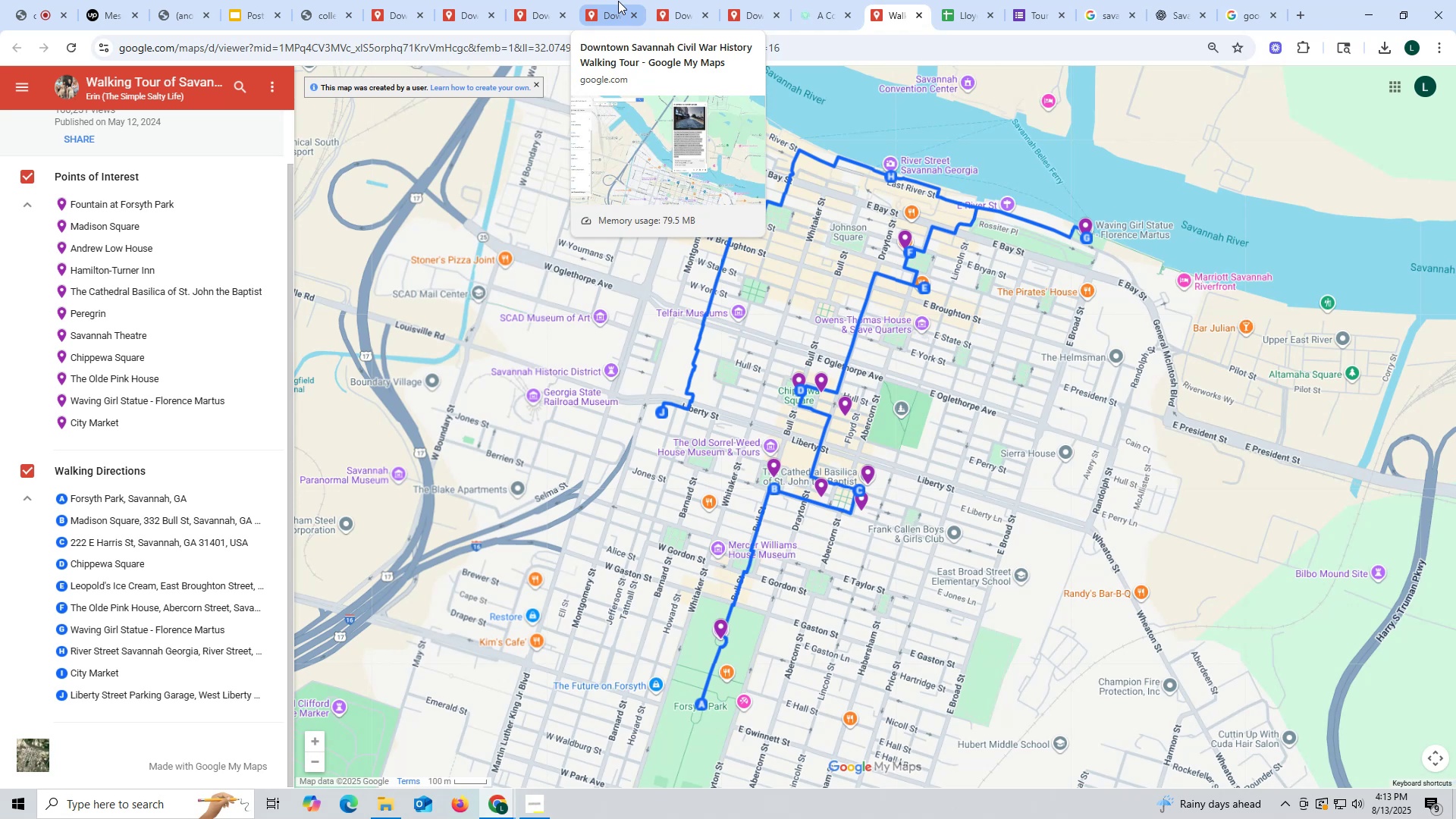 
scroll: coordinate [873, 356], scroll_direction: up, amount: 4.0
 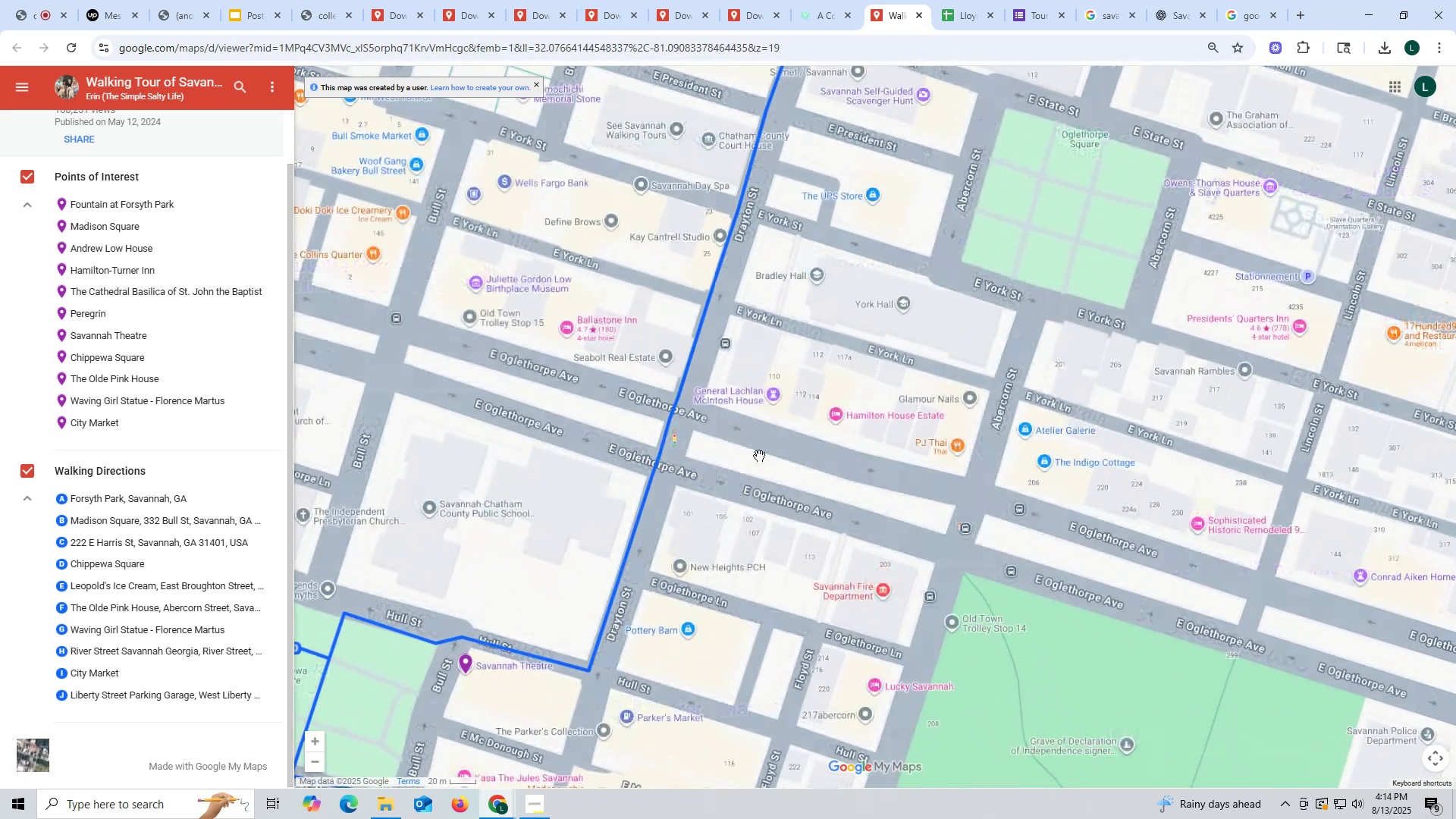 
left_click_drag(start_coordinate=[755, 471], to_coordinate=[1016, 307])
 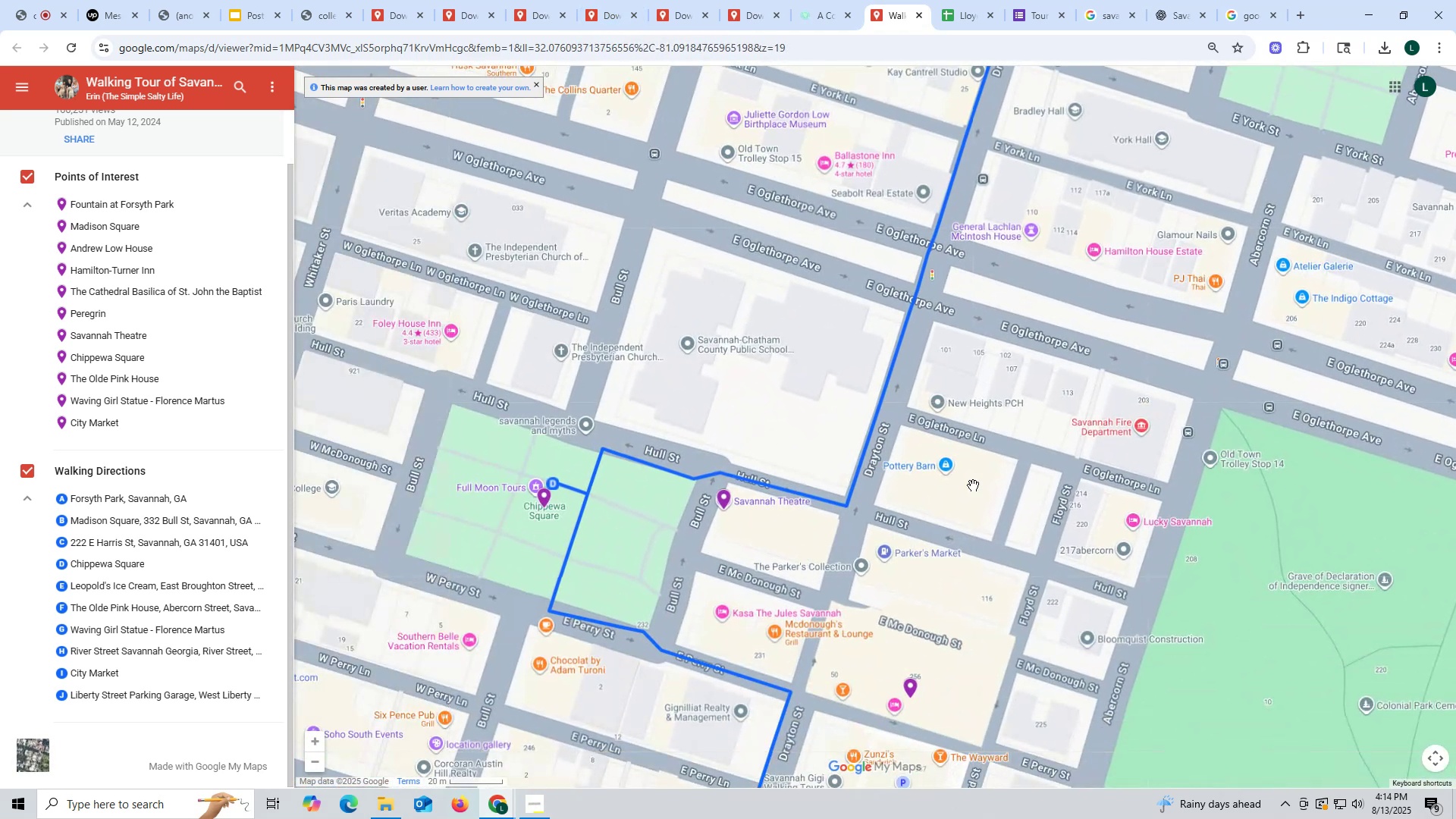 
left_click_drag(start_coordinate=[963, 523], to_coordinate=[1050, 352])
 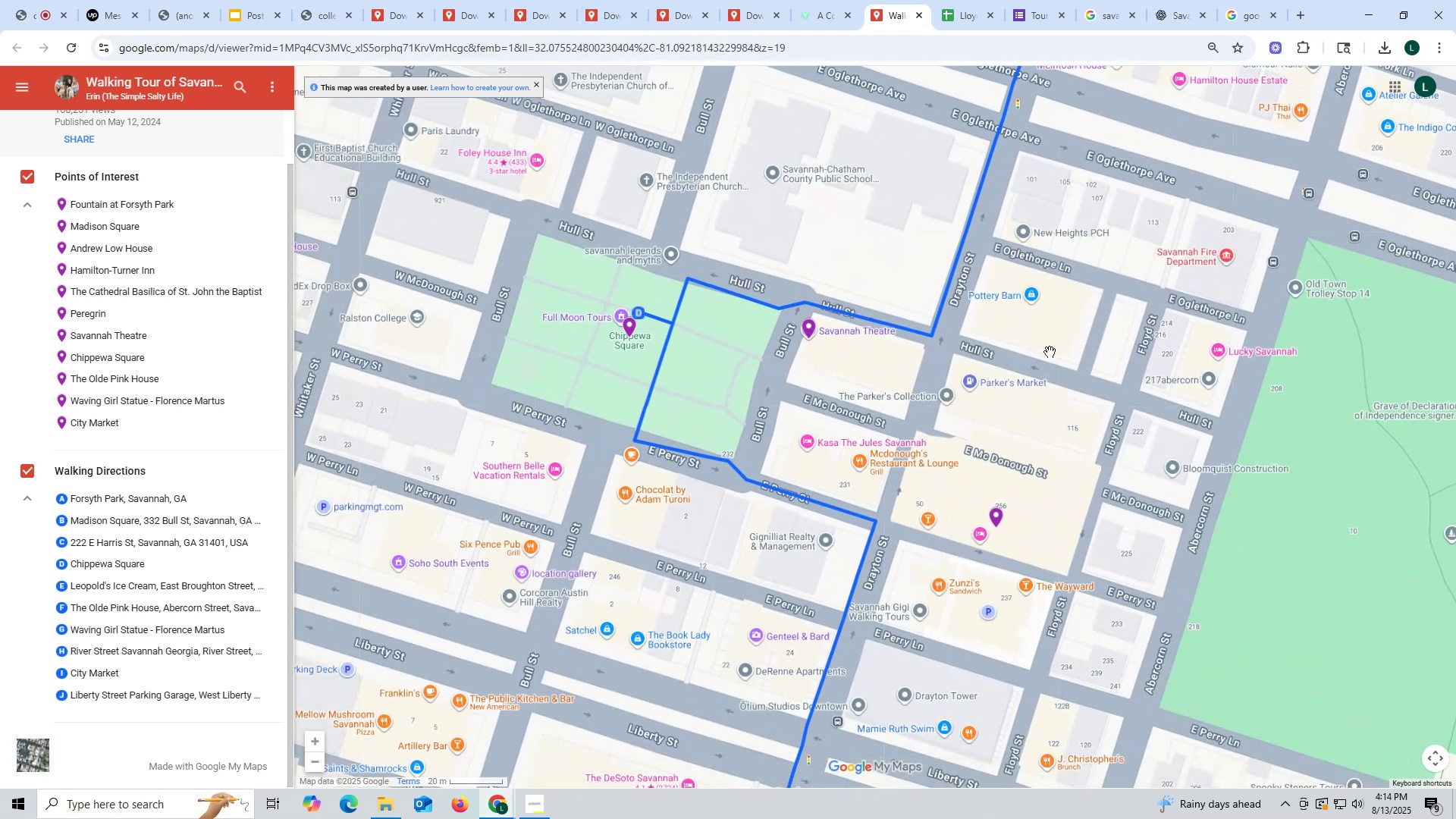 
scroll: coordinate [1051, 347], scroll_direction: down, amount: 6.0
 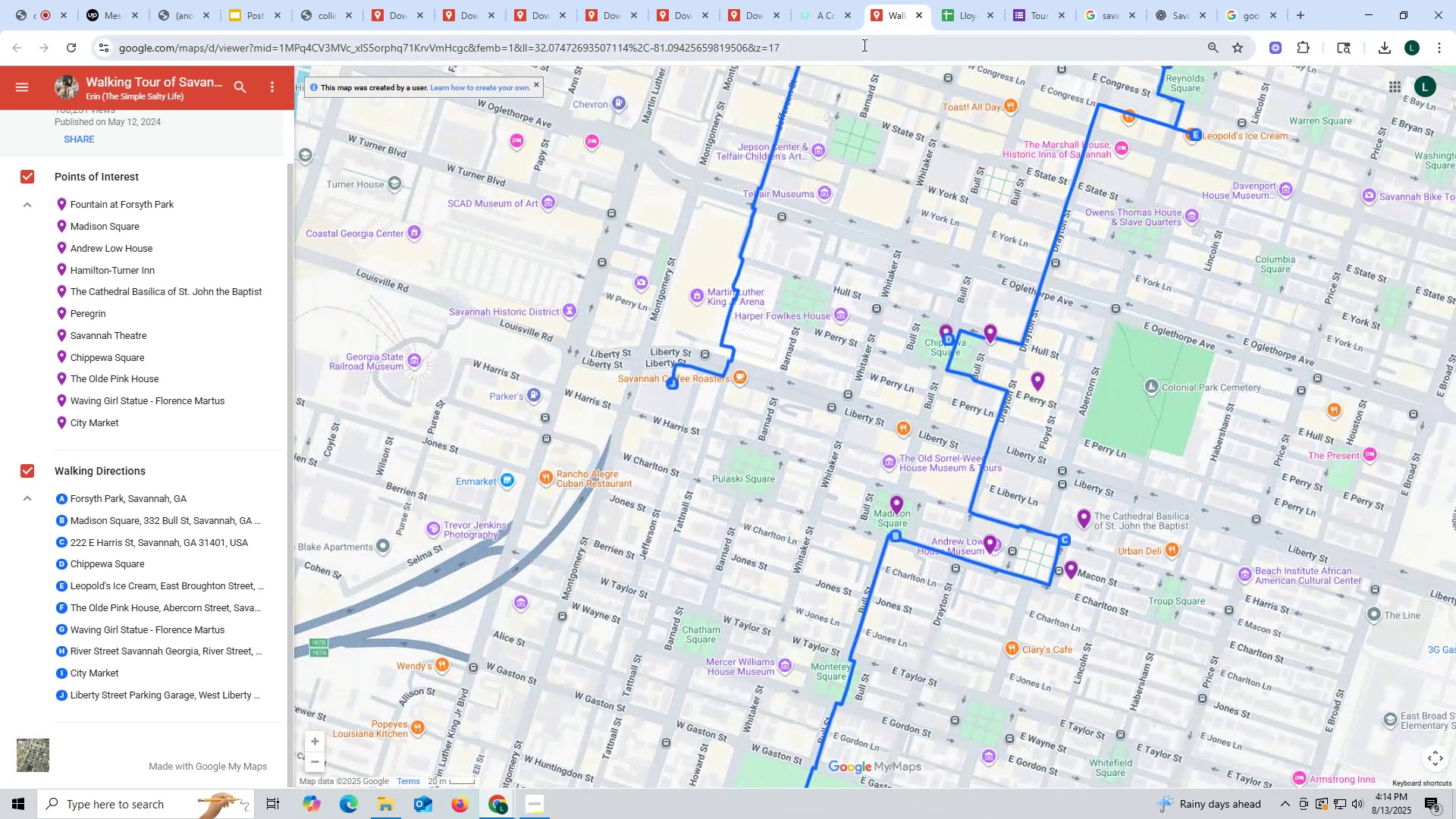 
left_click([893, 18])
 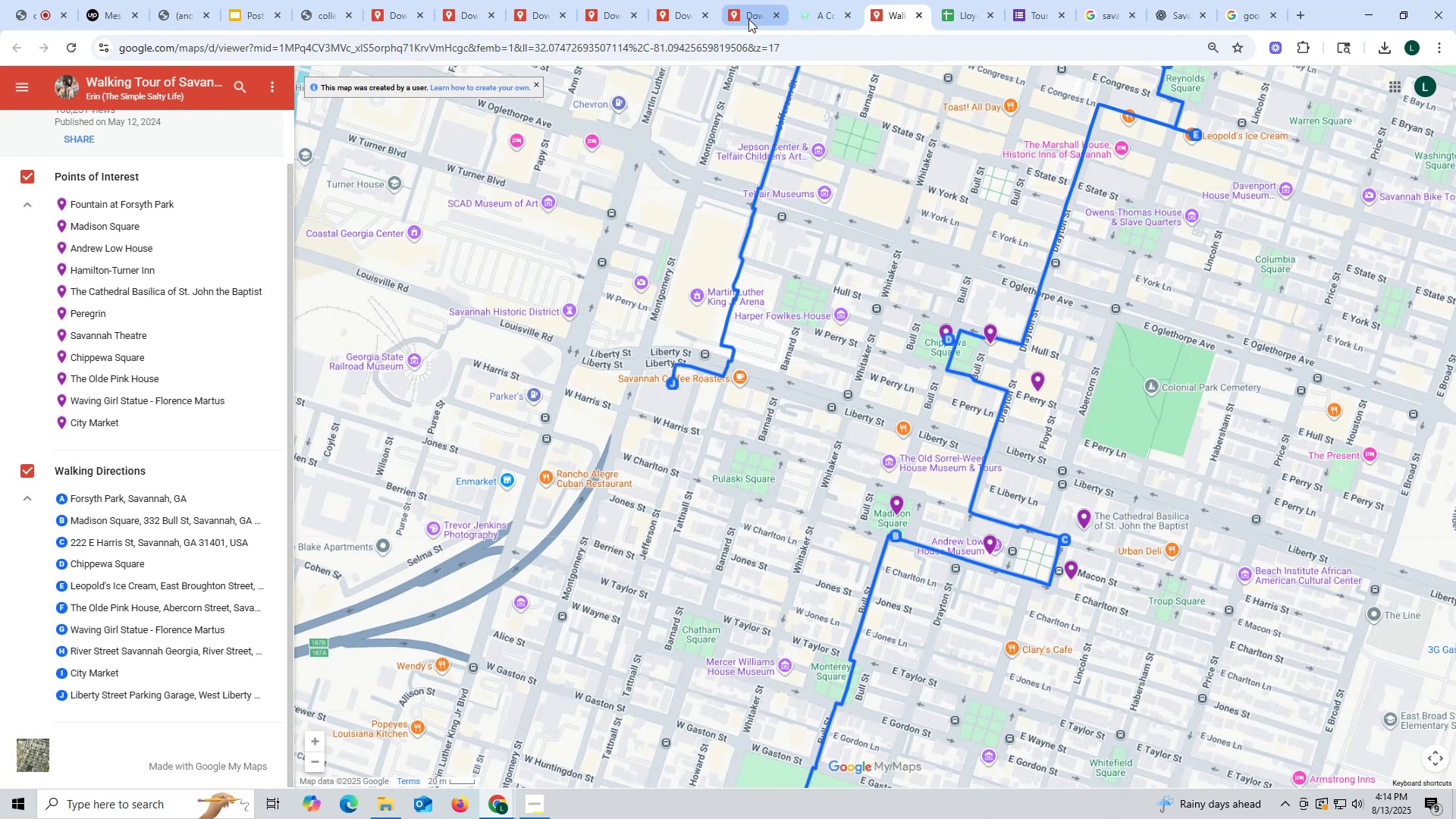 
left_click([738, 18])
 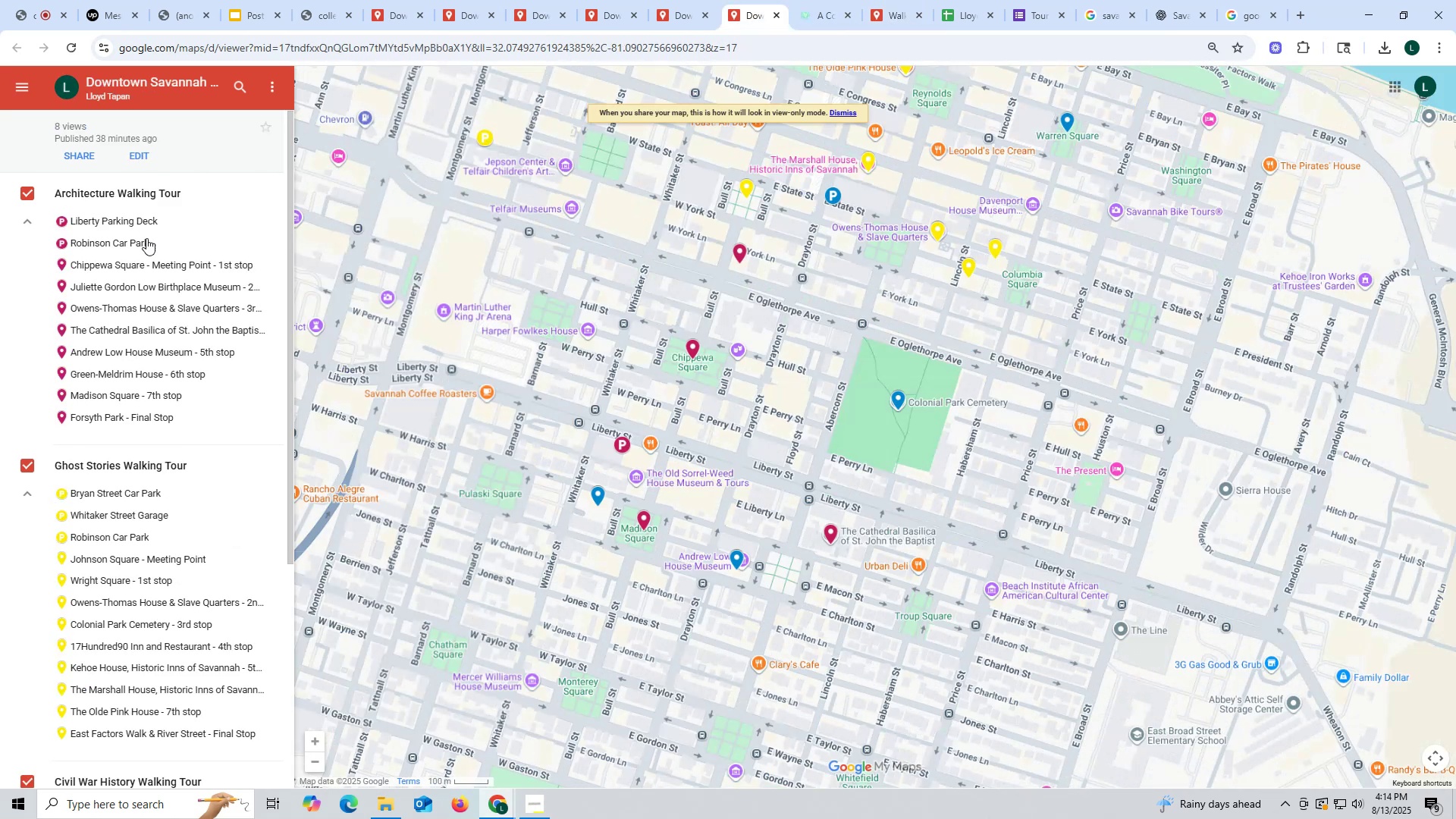 
left_click([130, 262])
 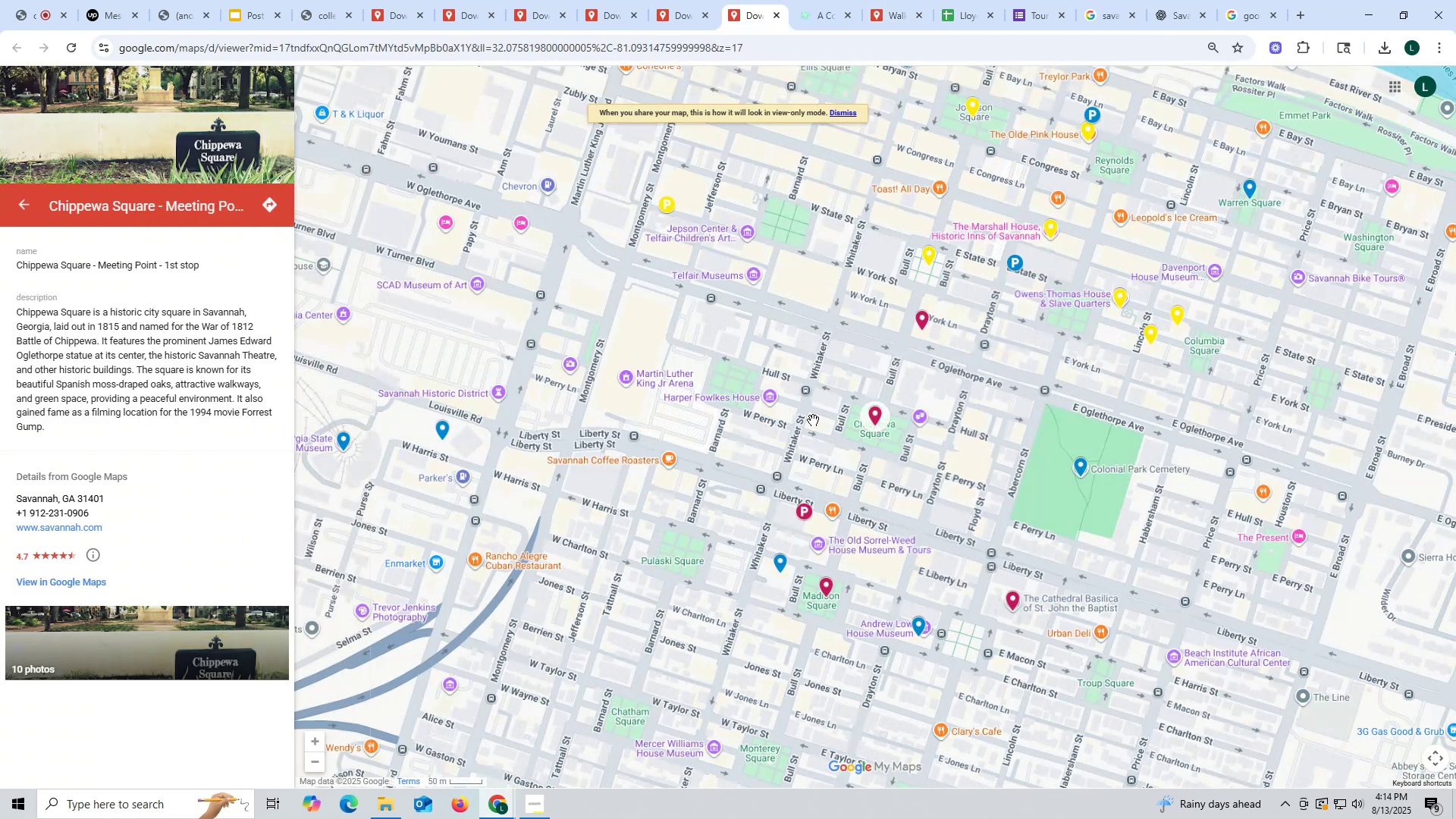 
wait(5.86)
 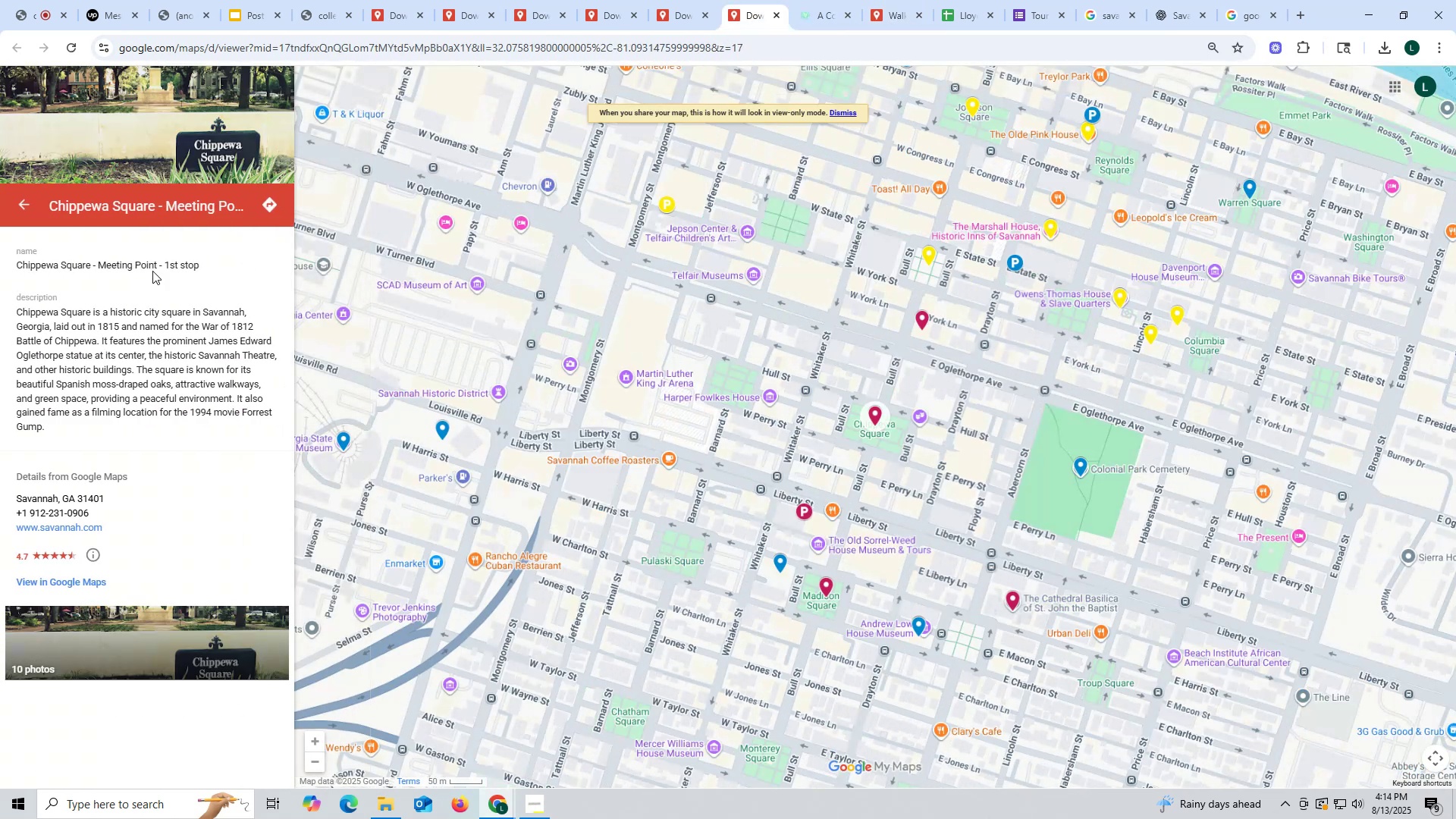 
left_click([30, 204])
 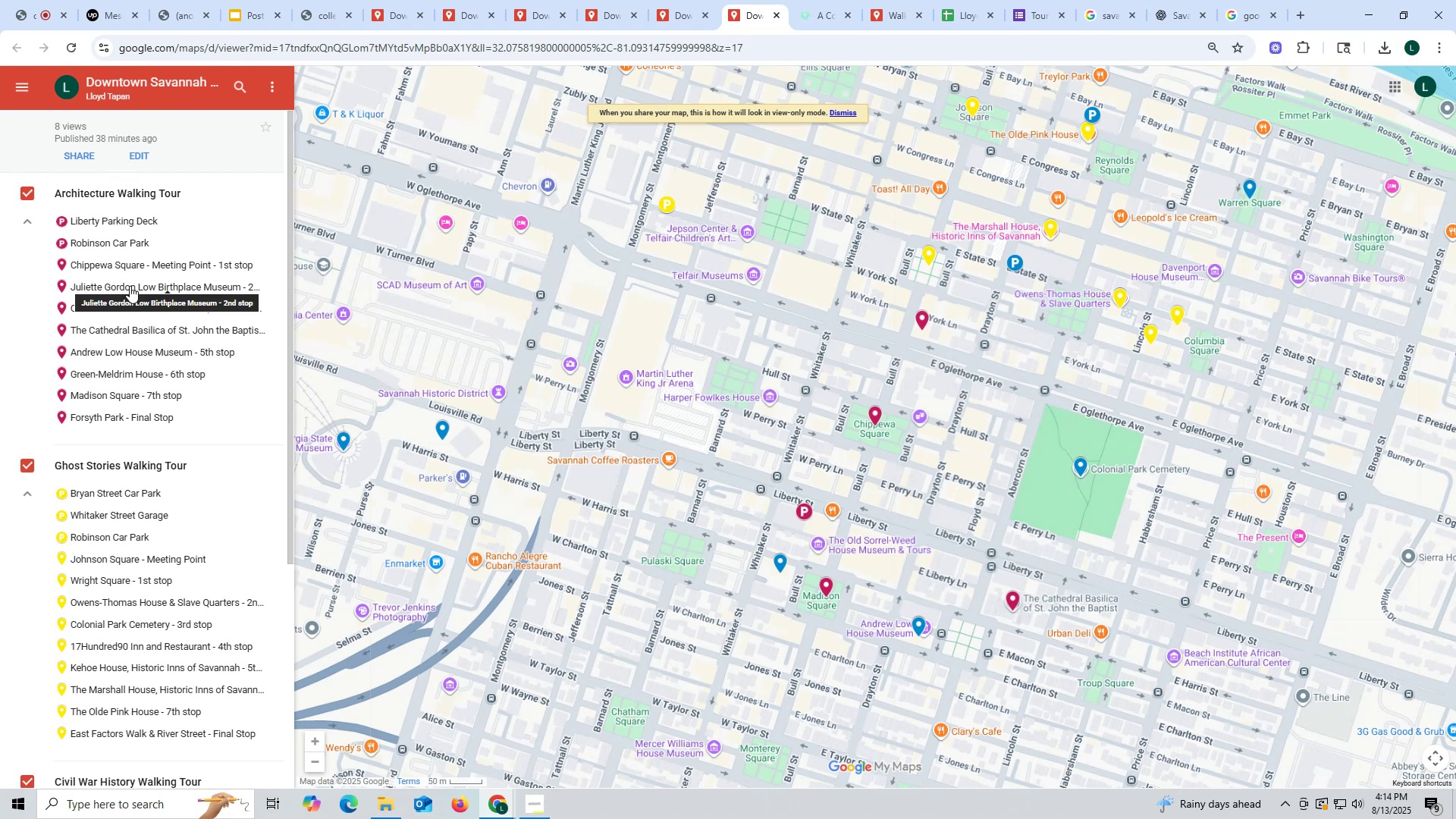 
left_click([129, 286])
 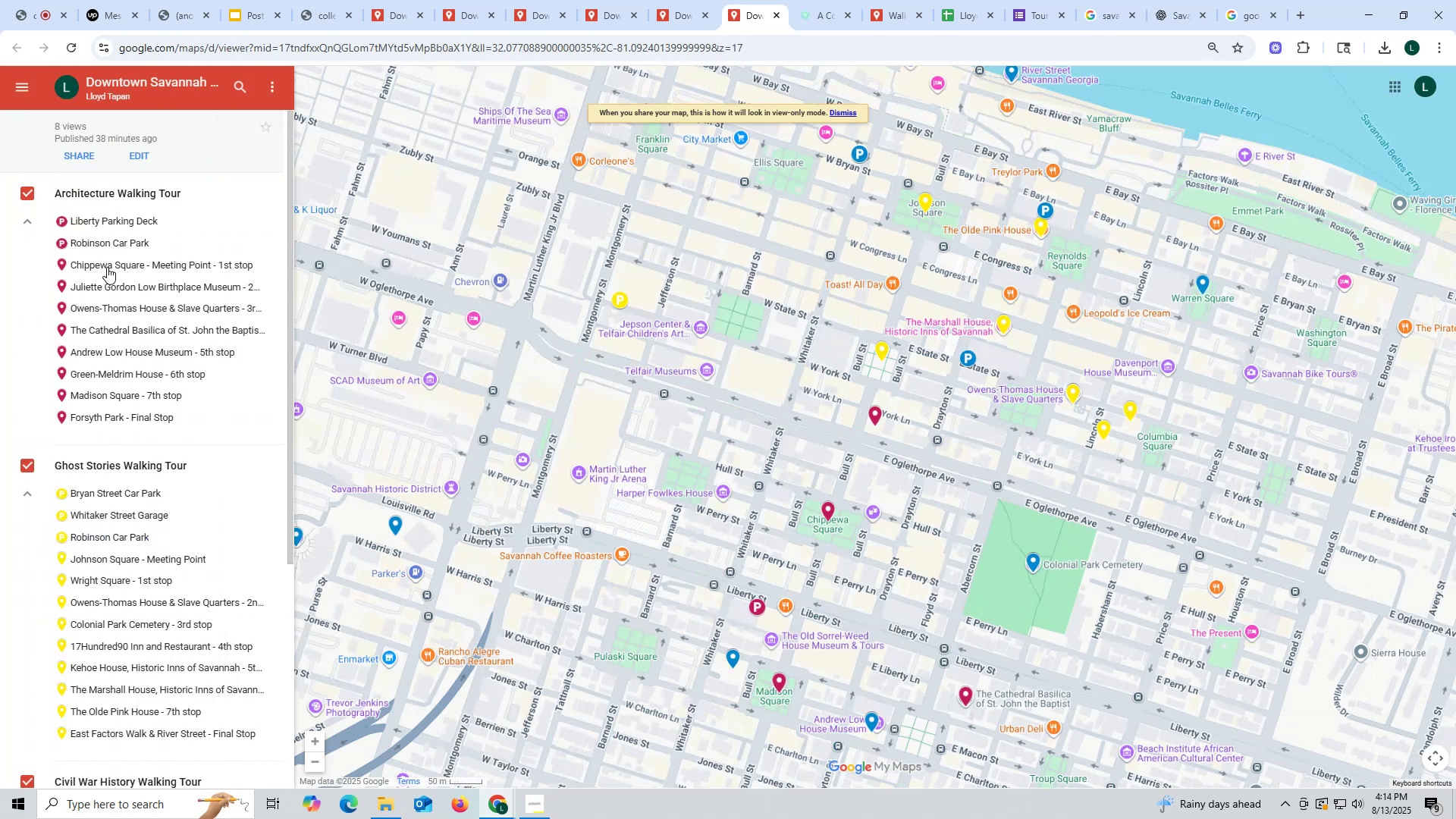 
wait(6.64)
 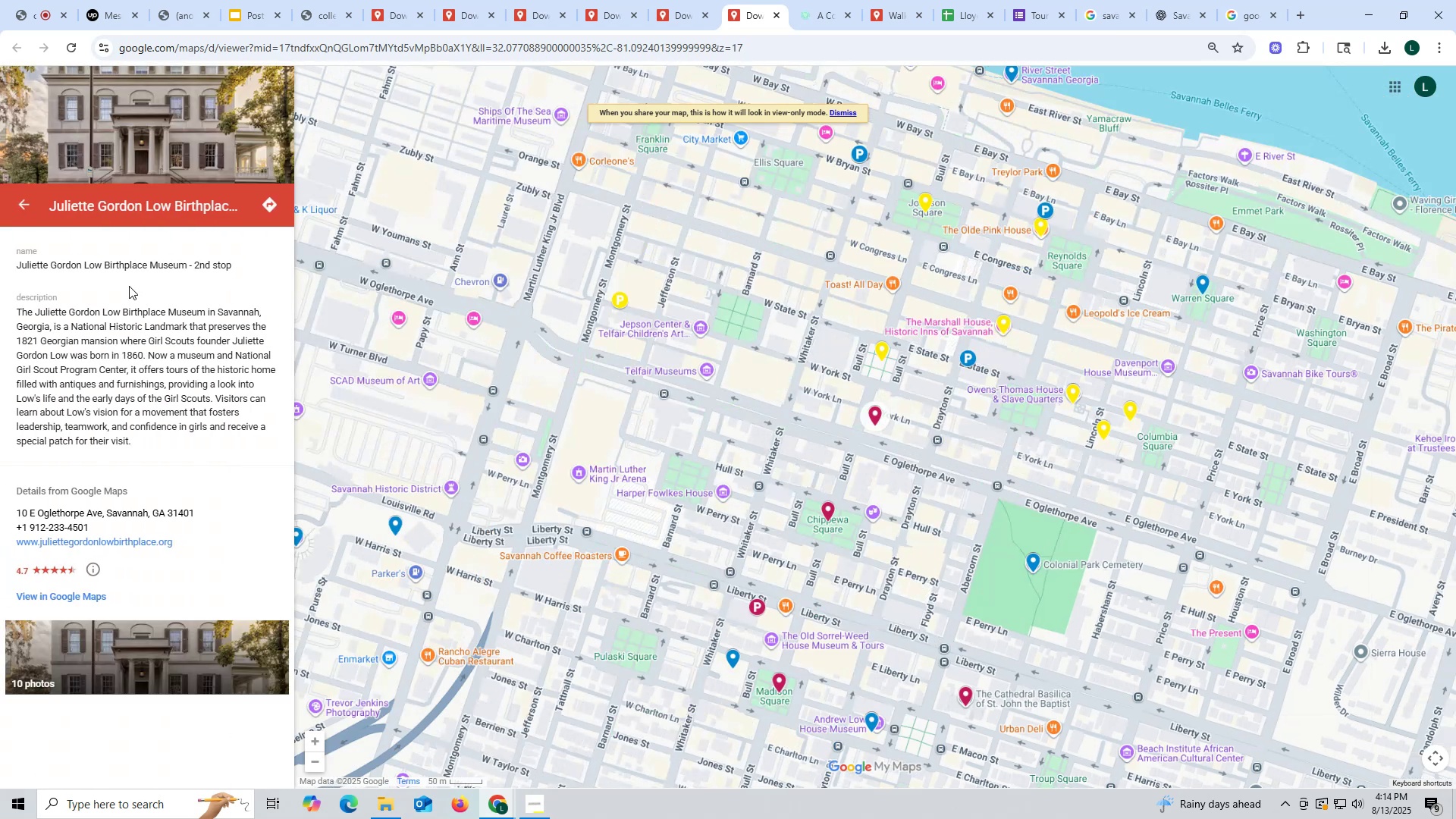 
left_click([138, 313])
 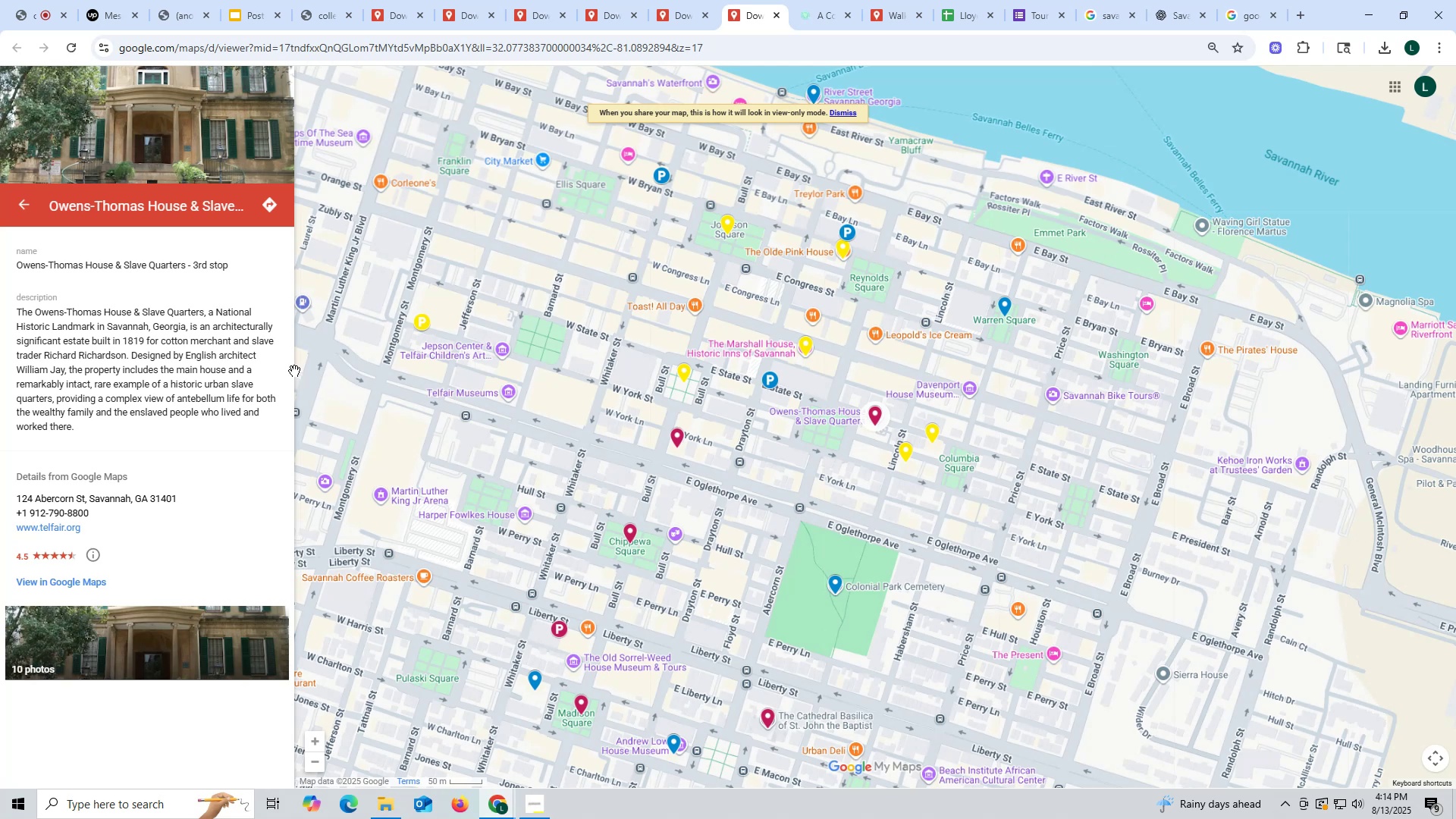 
key(Control+ControlLeft)
 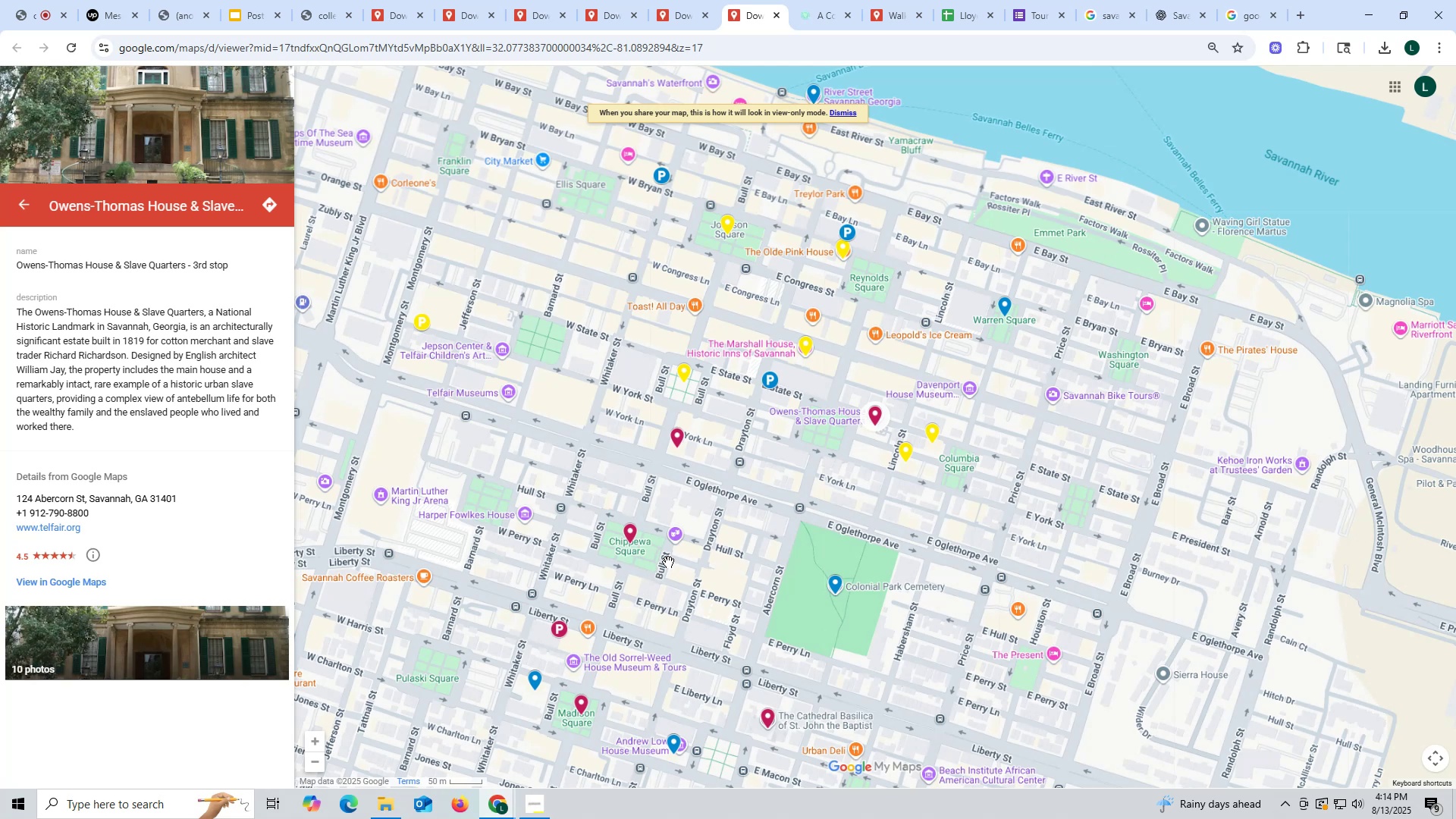 
scroll: coordinate [668, 562], scroll_direction: up, amount: 3.0
 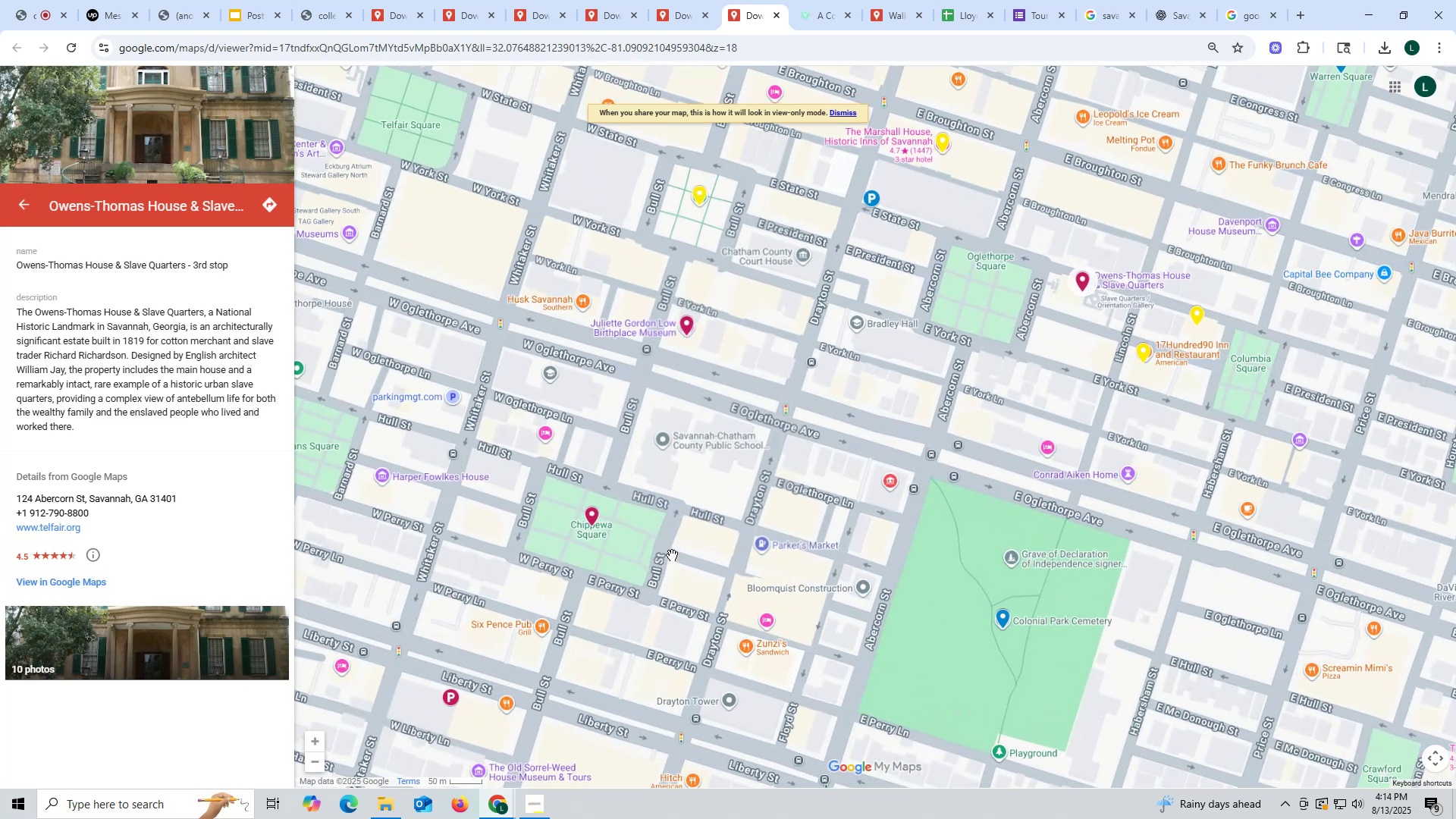 
hold_key(key=ControlLeft, duration=0.32)
scroll: coordinate [671, 552], scroll_direction: up, amount: 1.0
 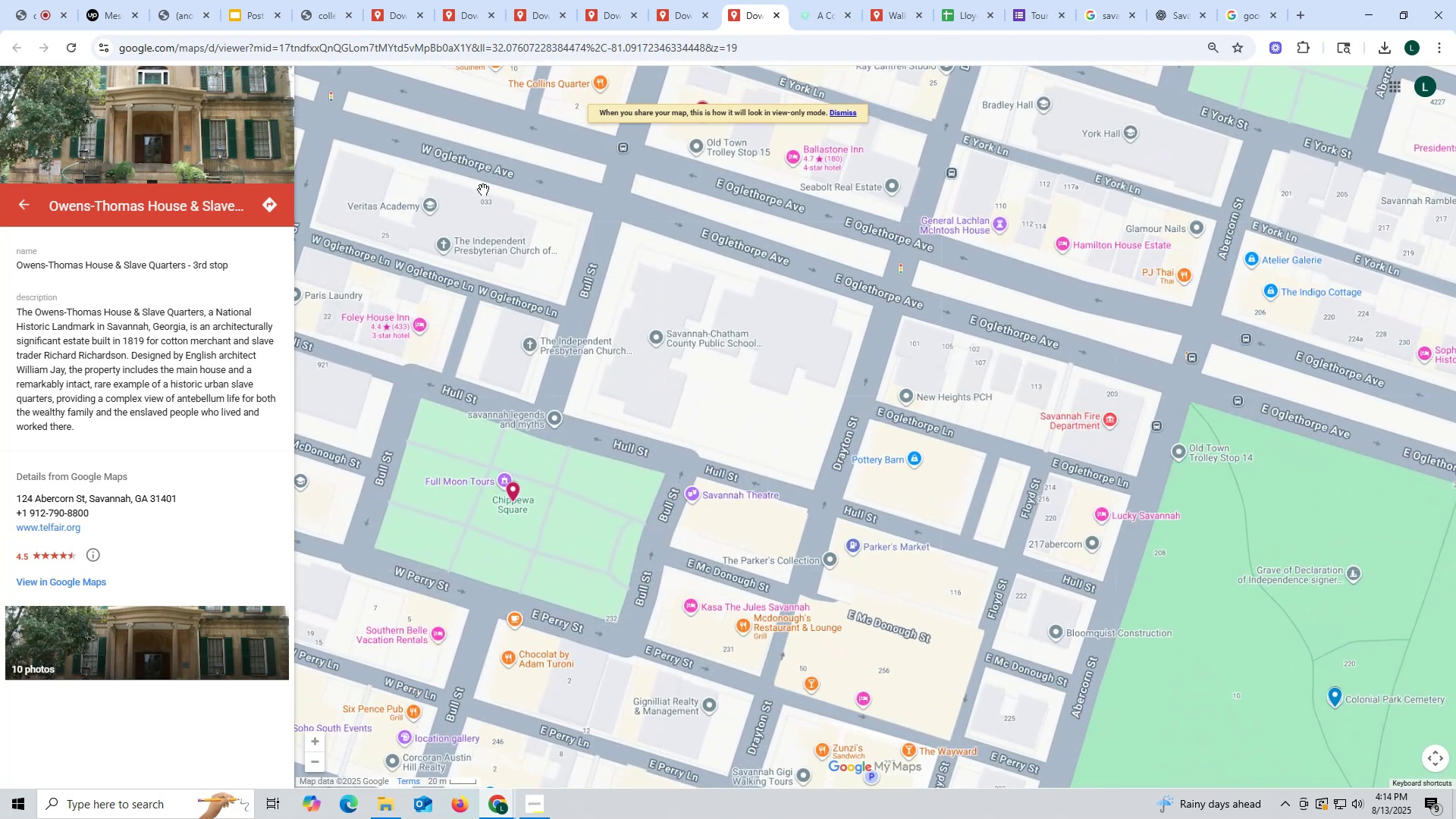 
left_click_drag(start_coordinate=[715, 297], to_coordinate=[808, 337])
 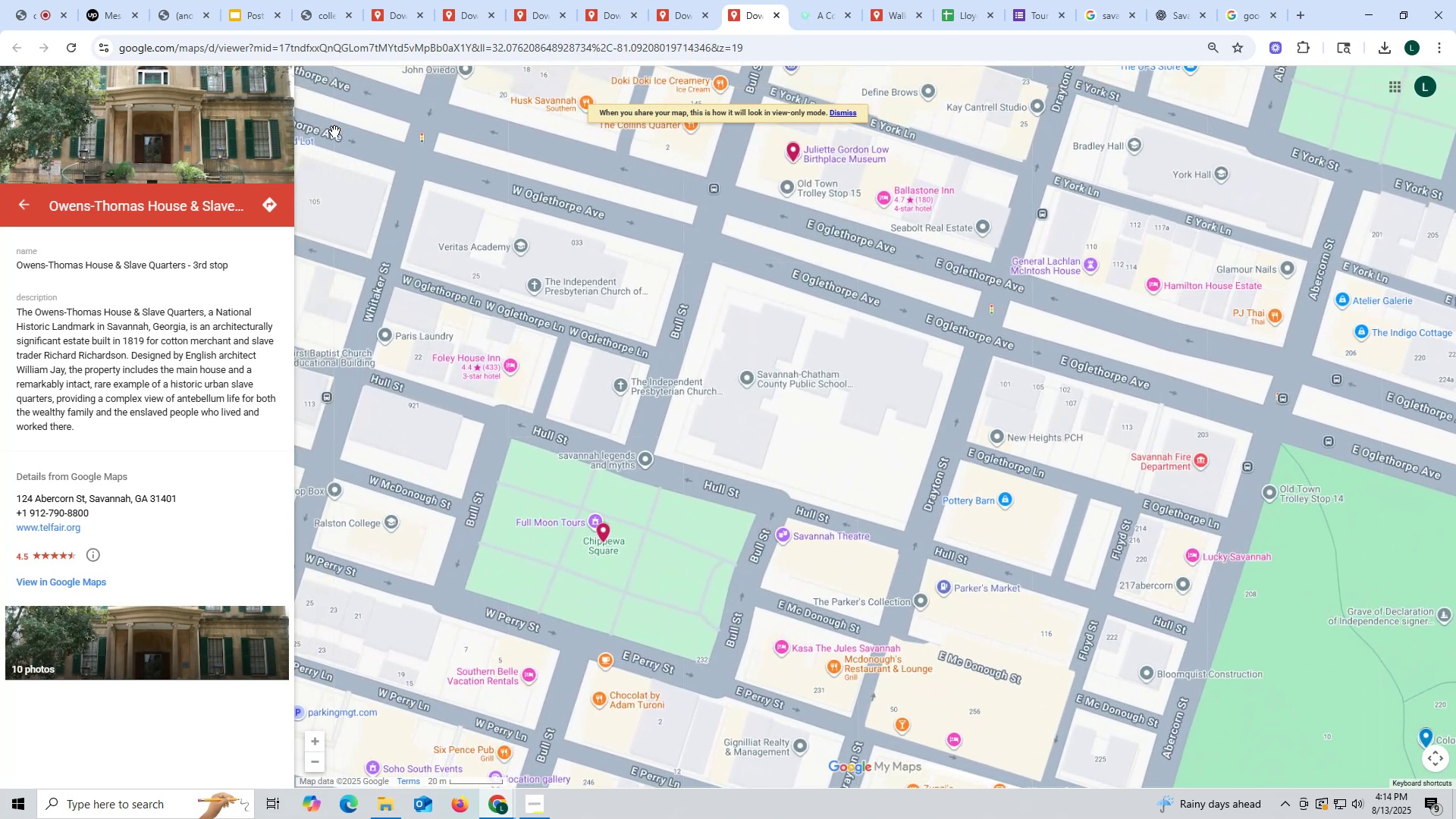 
left_click([905, 18])
 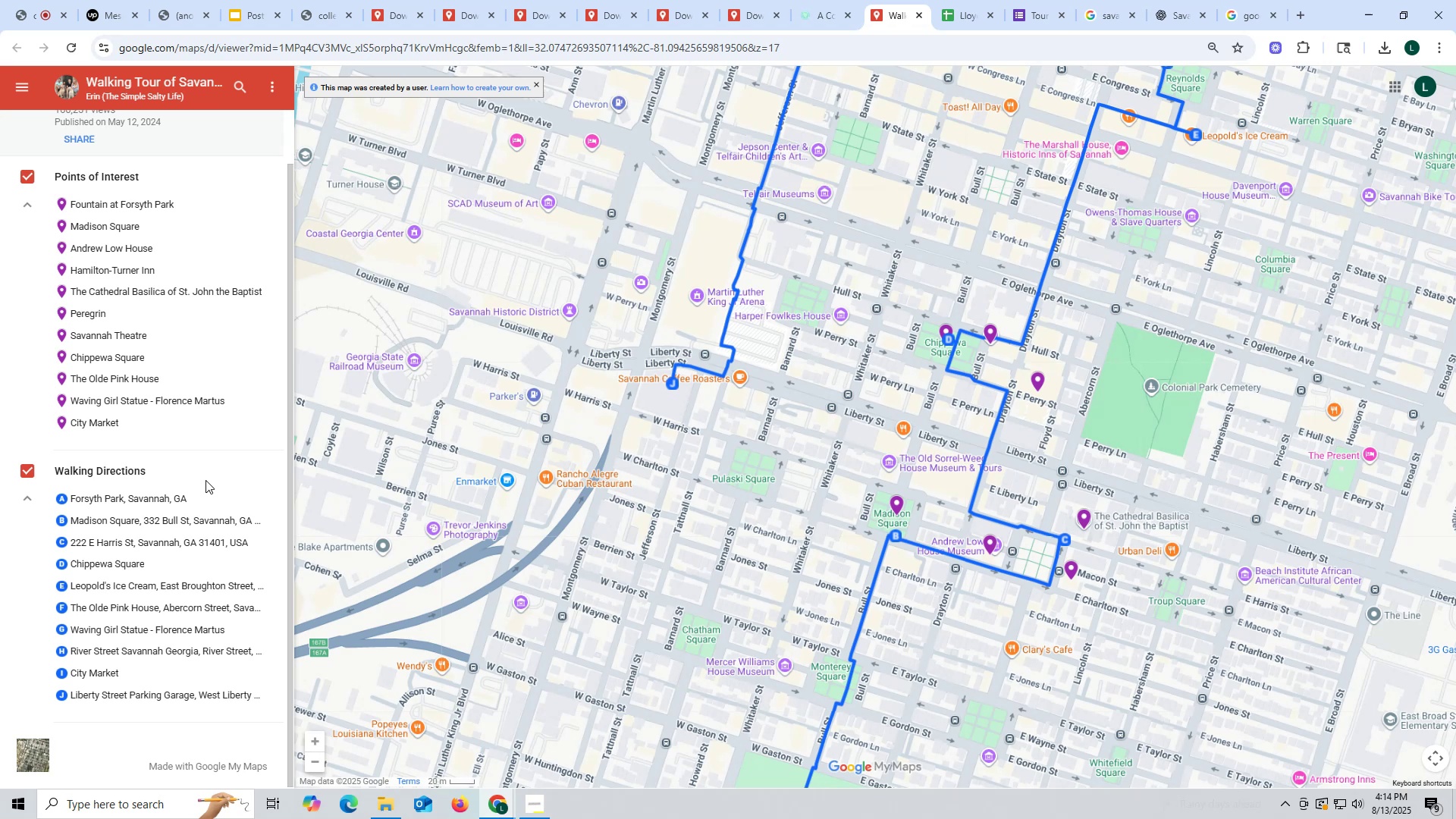 
left_click_drag(start_coordinate=[715, 743], to_coordinate=[628, 389])
 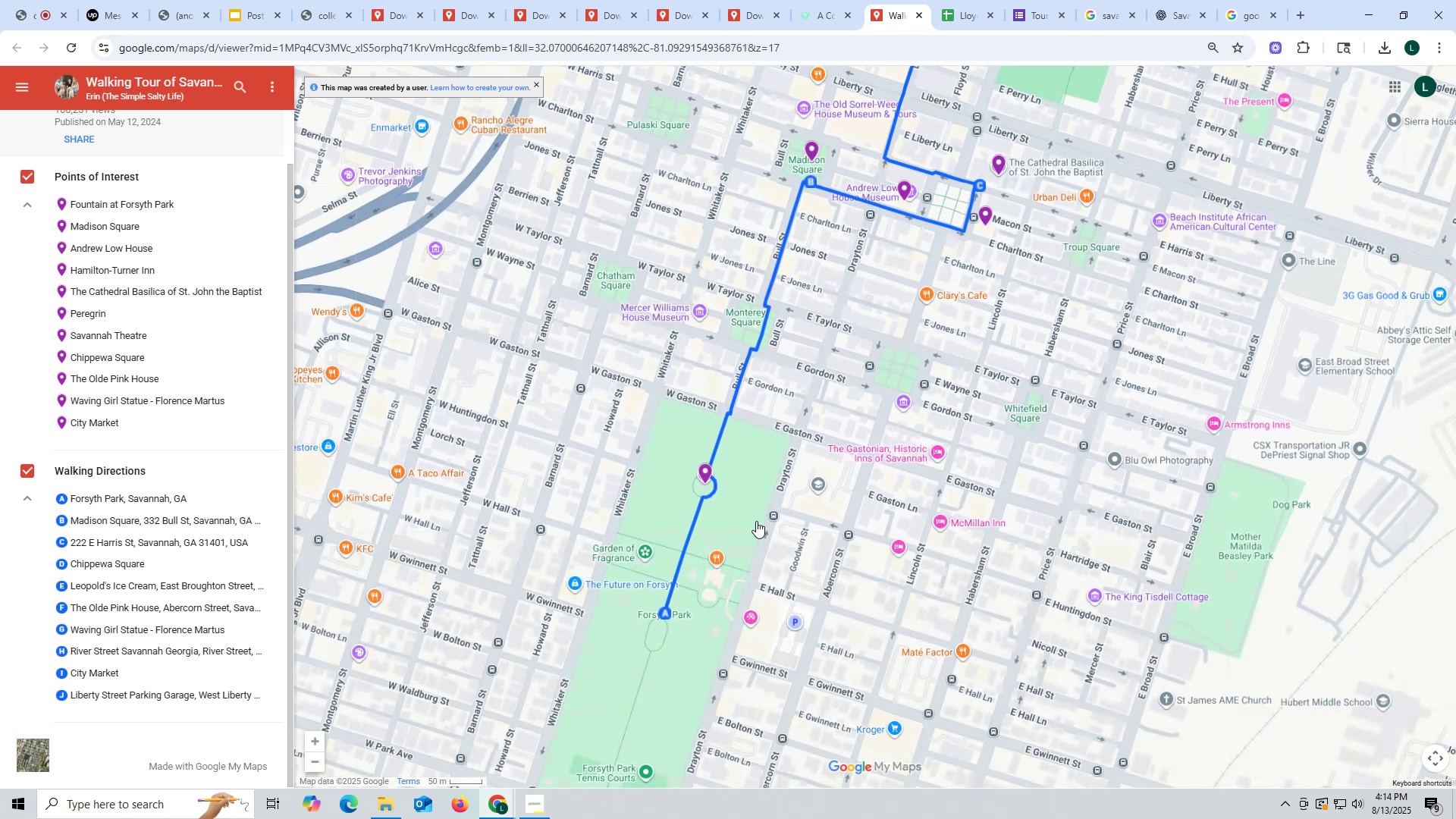 
left_click_drag(start_coordinate=[894, 585], to_coordinate=[838, 479])
 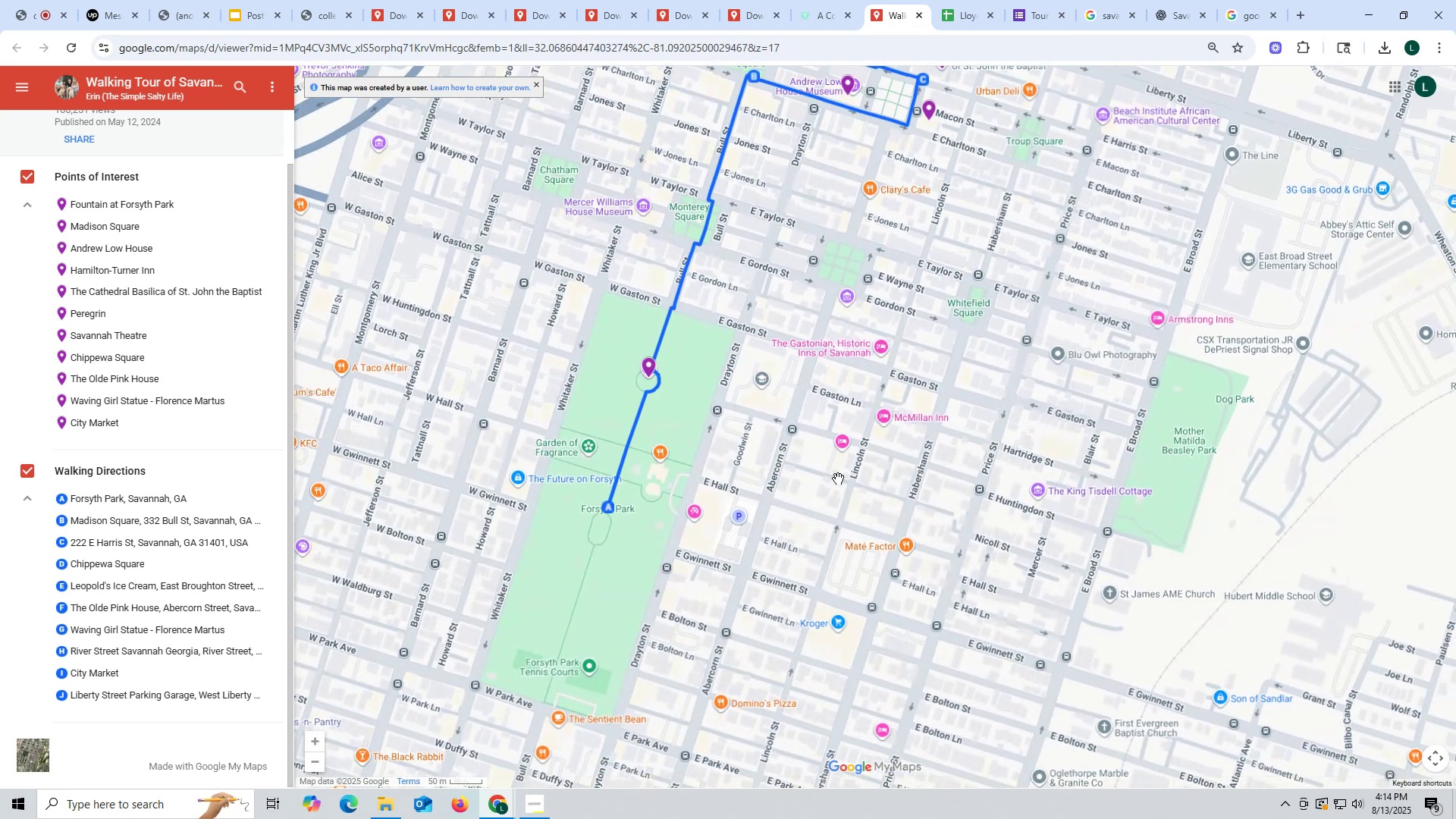 
left_click_drag(start_coordinate=[838, 479], to_coordinate=[839, 548])
 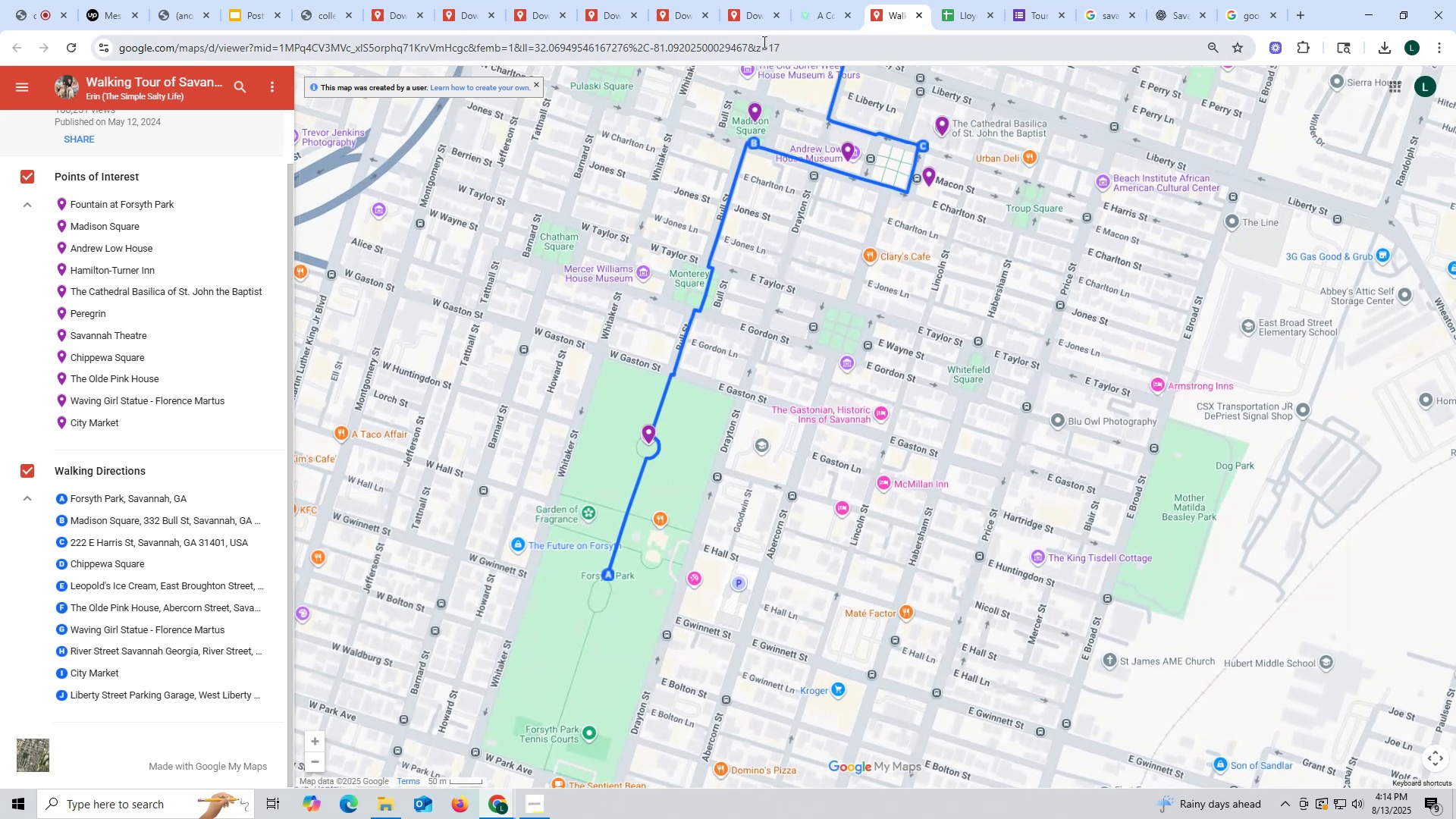 
left_click([746, 14])
 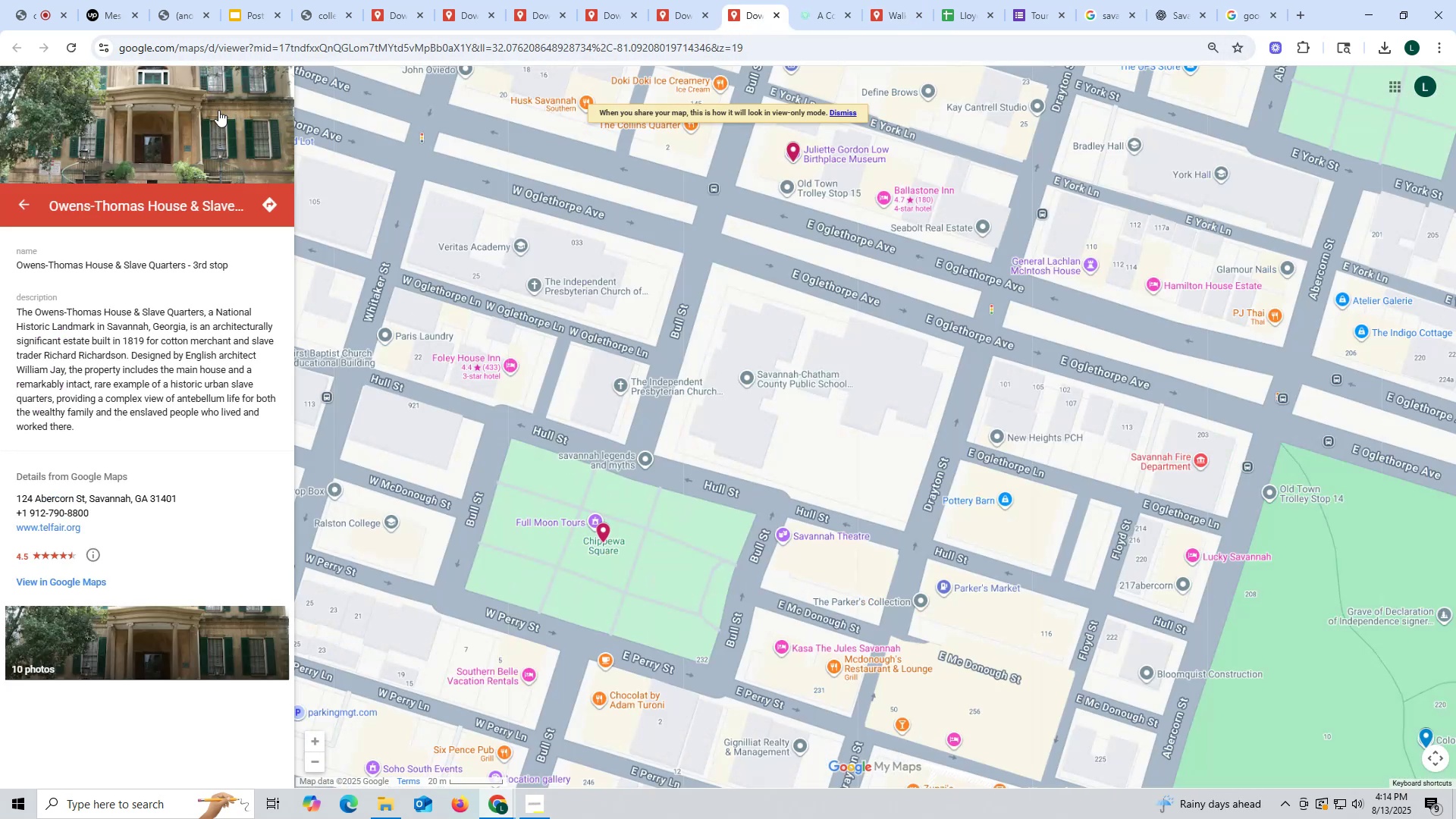 
left_click([21, 198])
 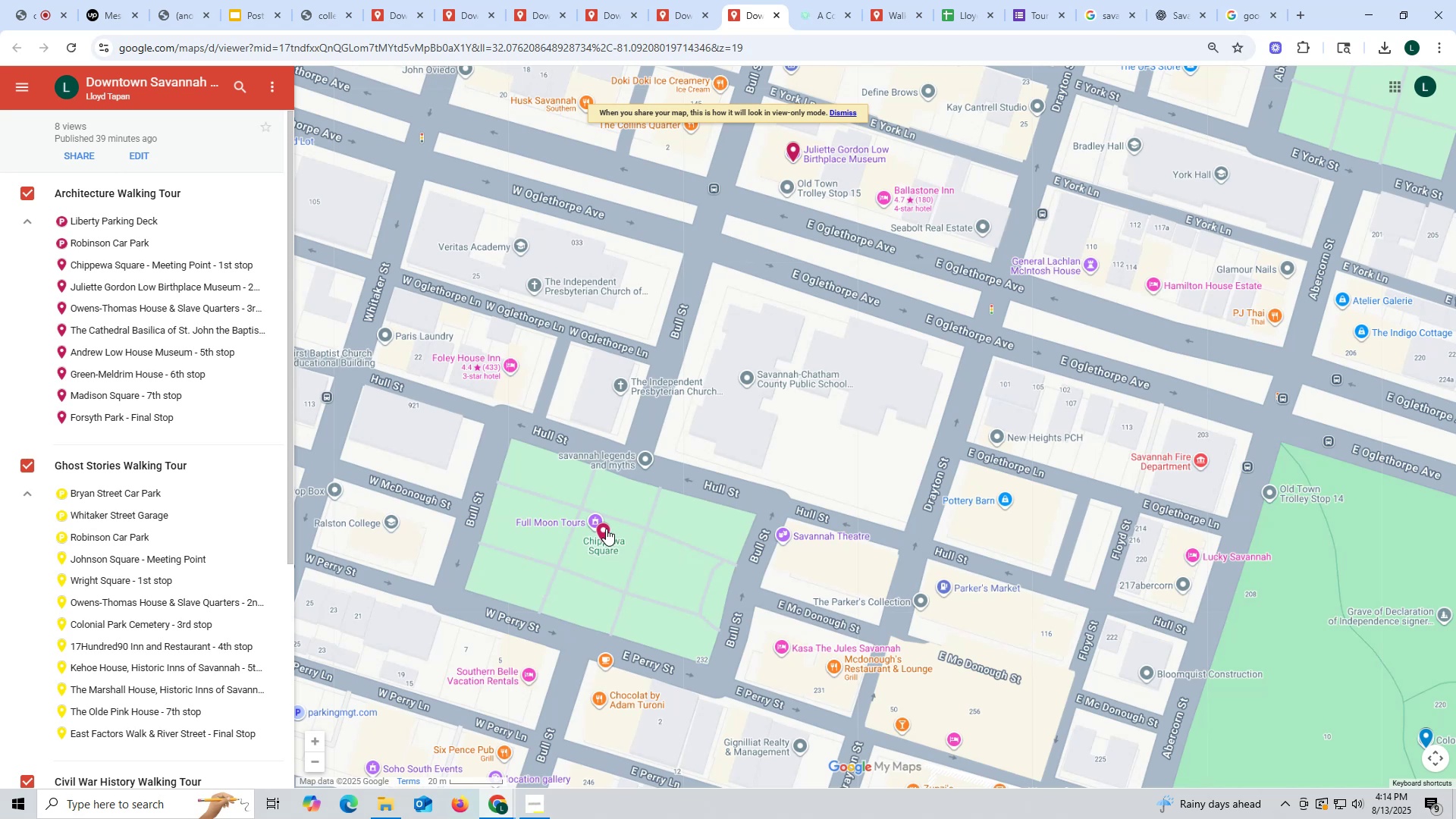 
wait(8.42)
 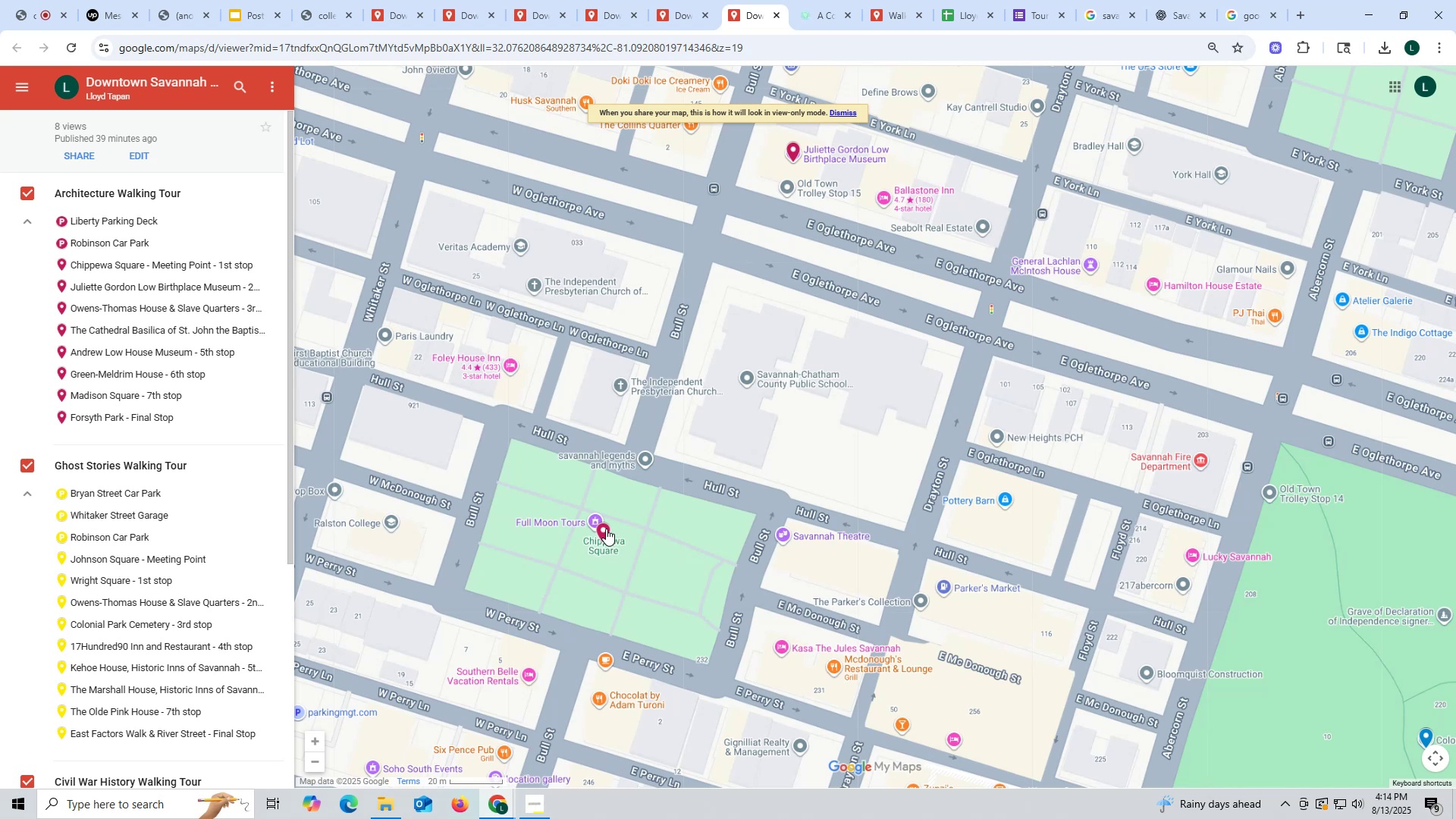 
left_click([599, 522])
 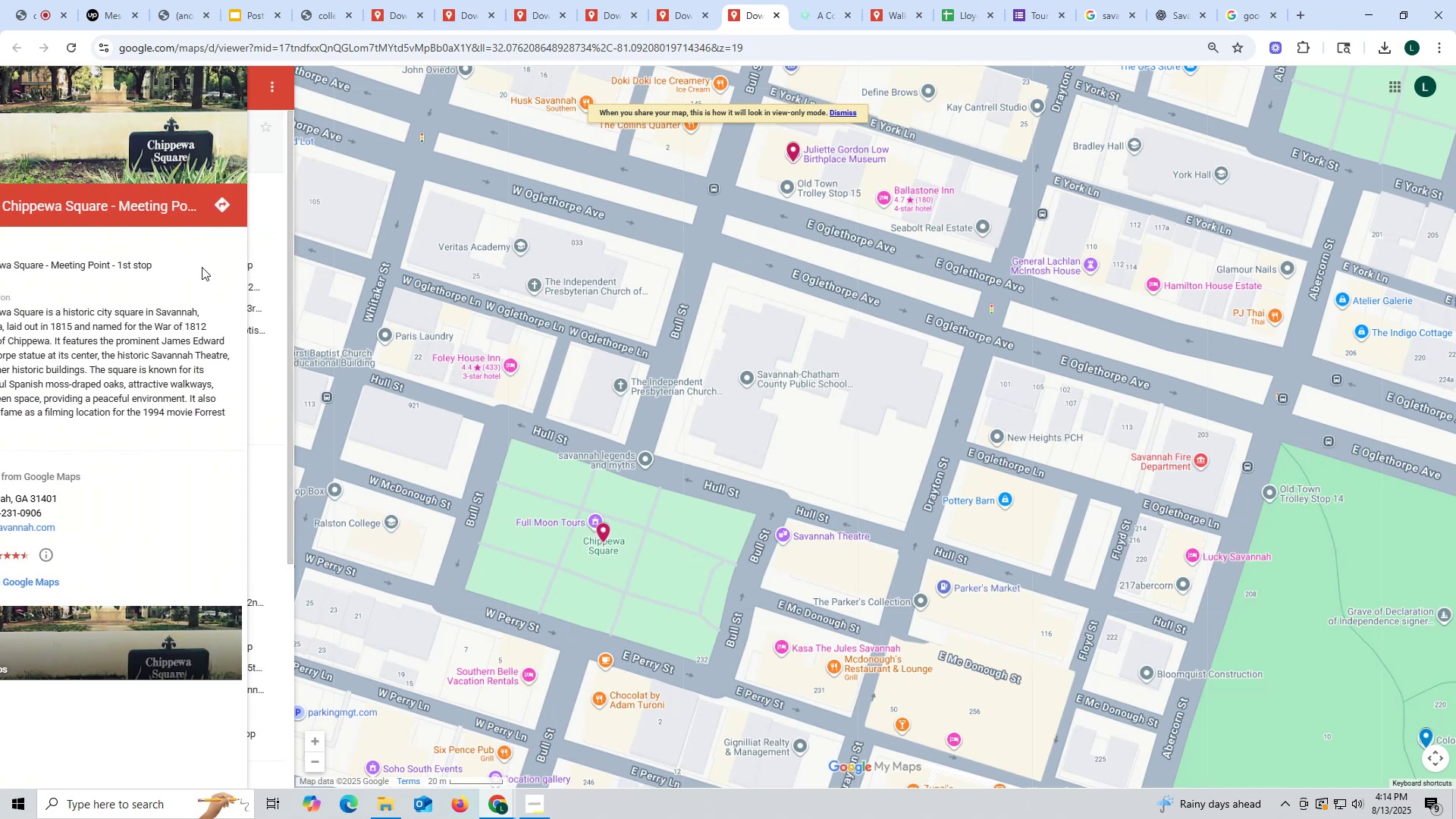 
left_click([582, 556])
 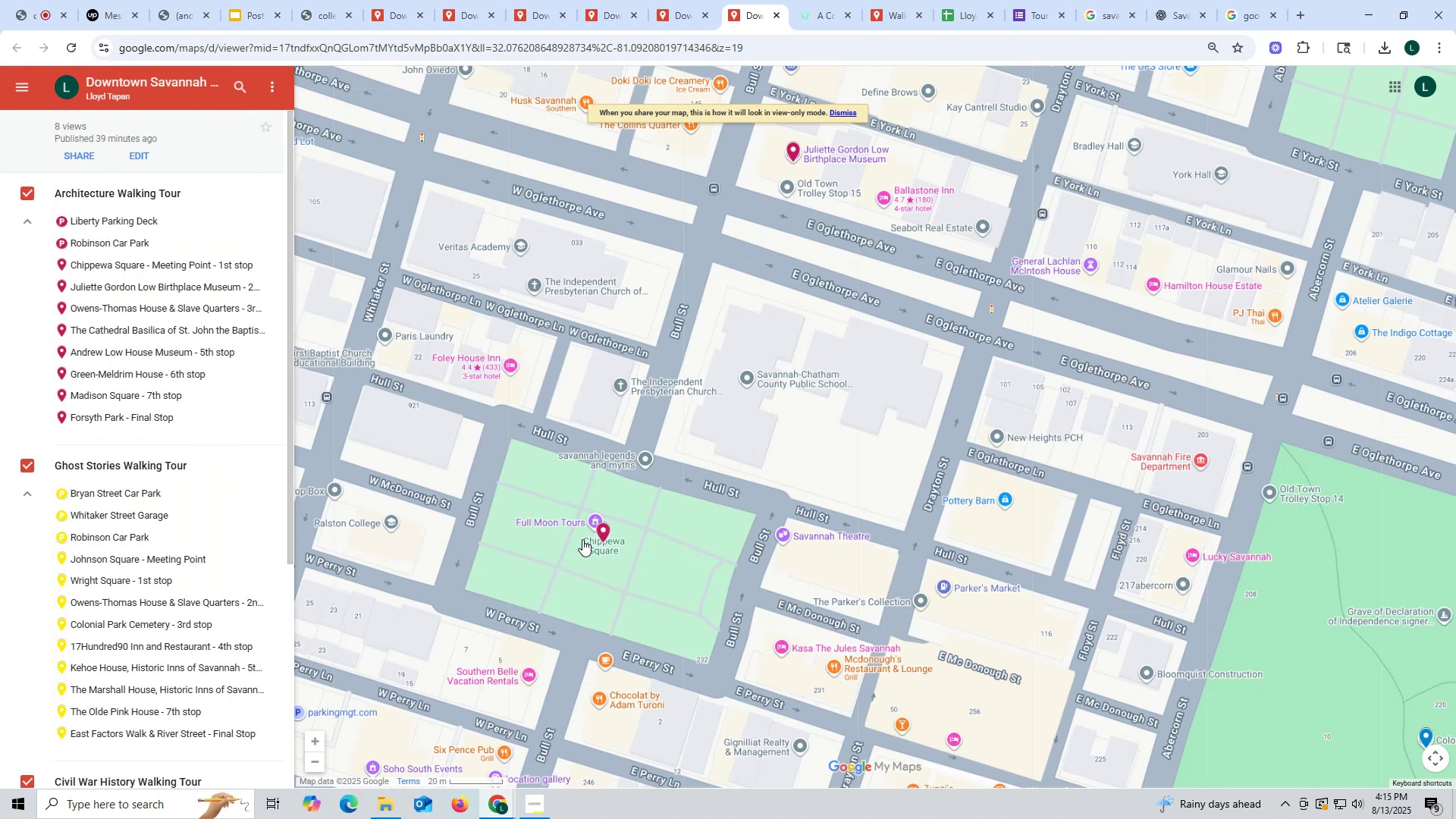 
left_click([583, 538])
 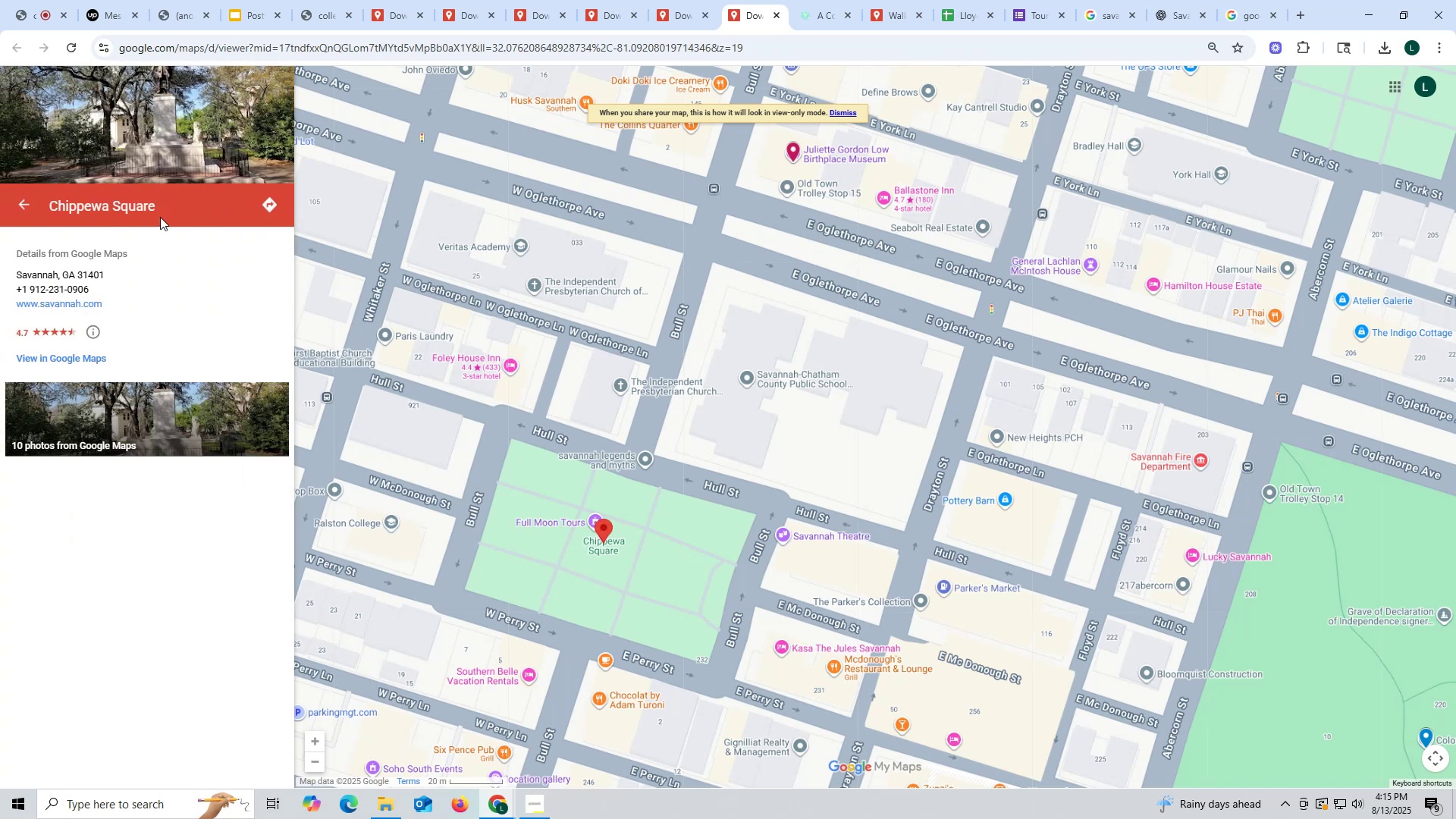 
left_click([460, 228])
 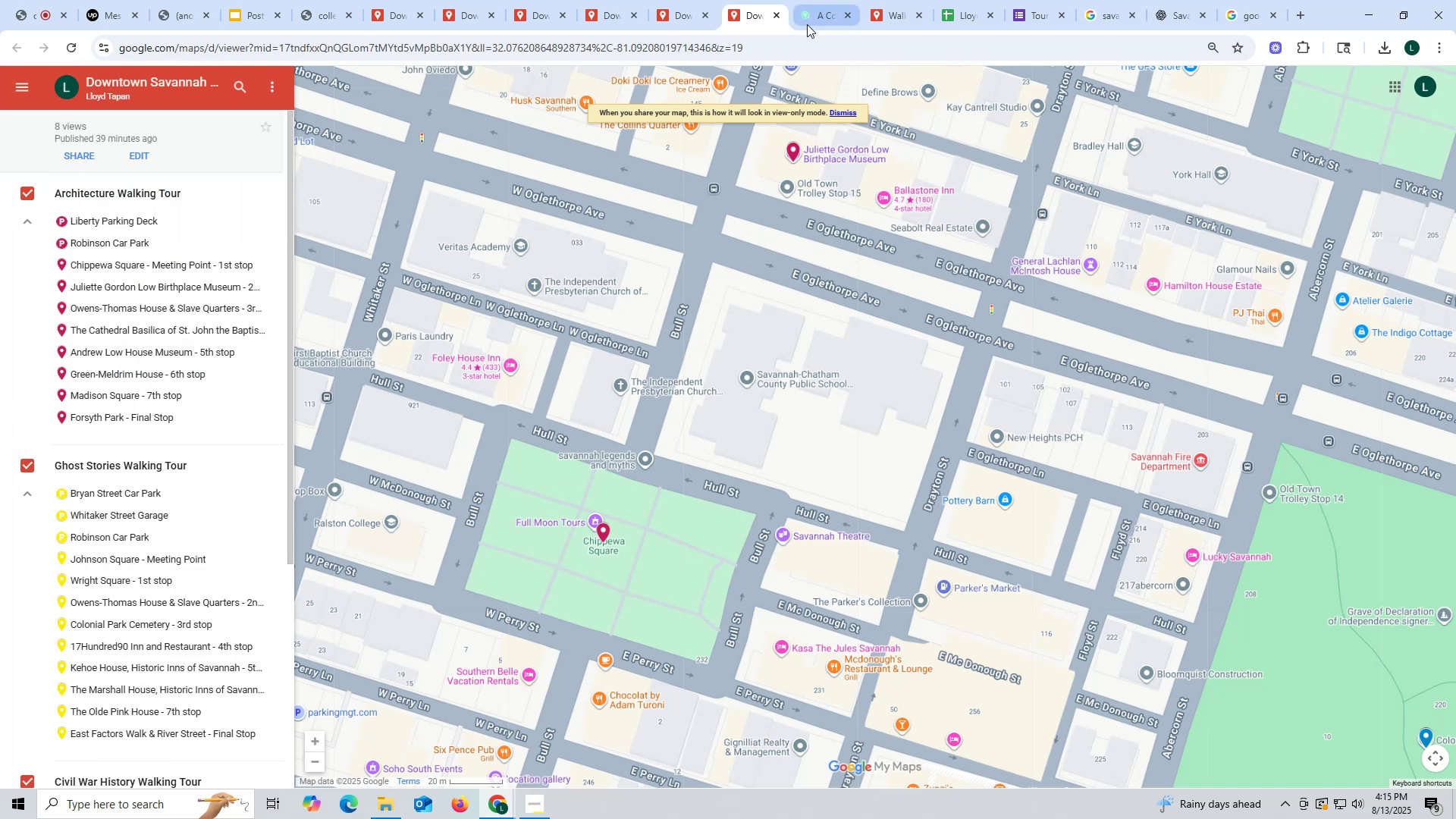 
left_click([754, 10])
 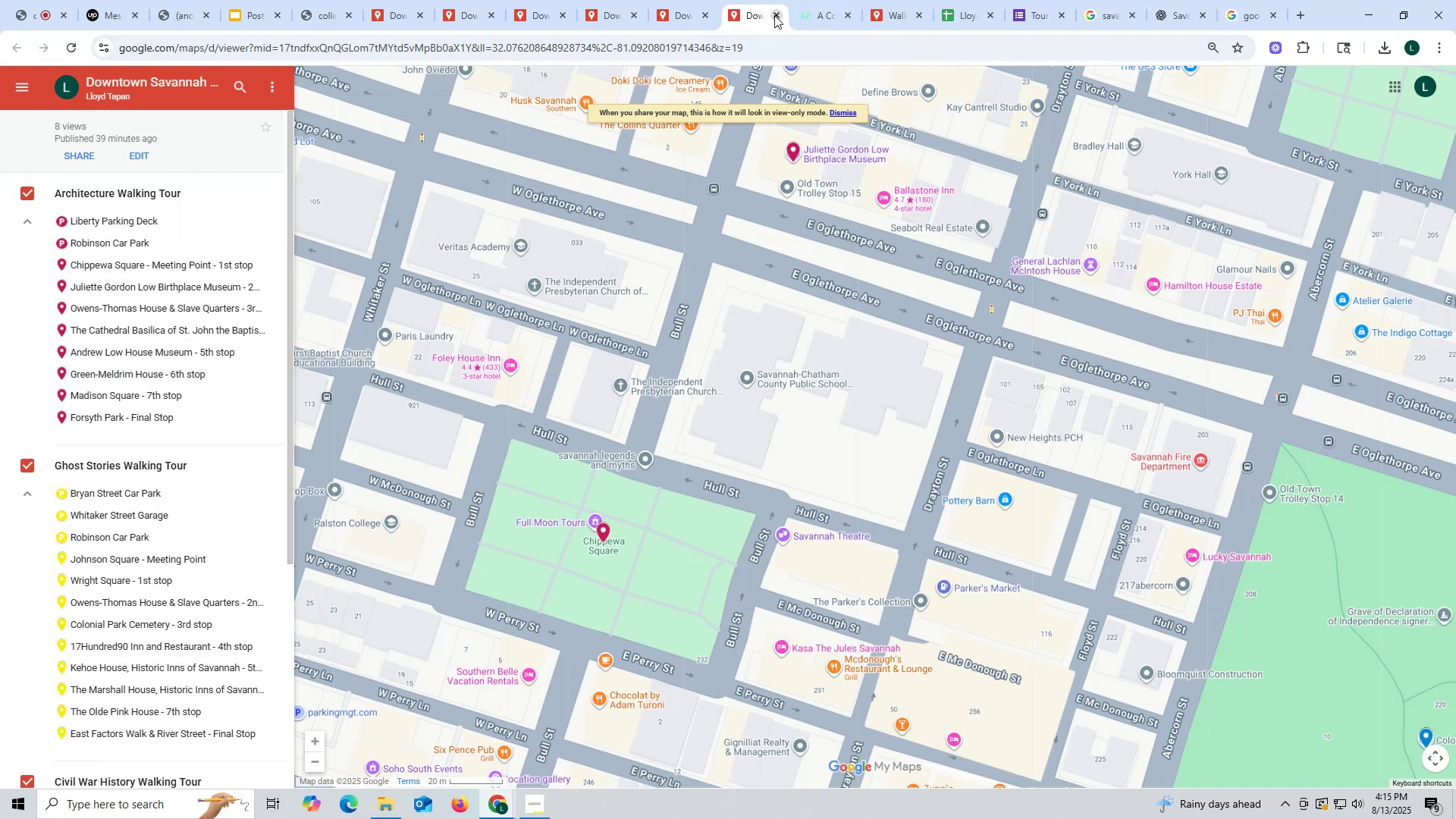 
left_click([775, 15])
 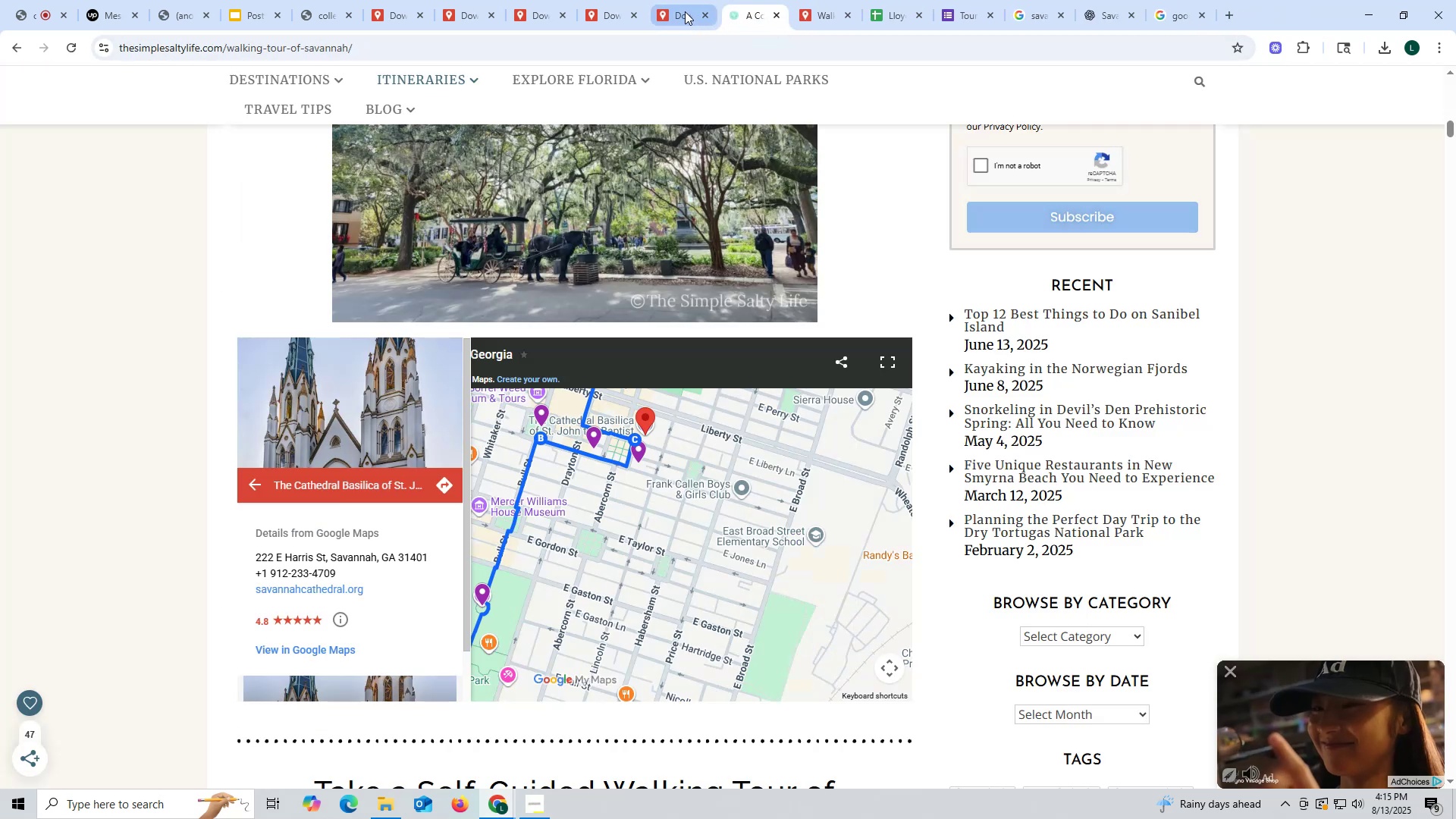 
left_click([685, 11])
 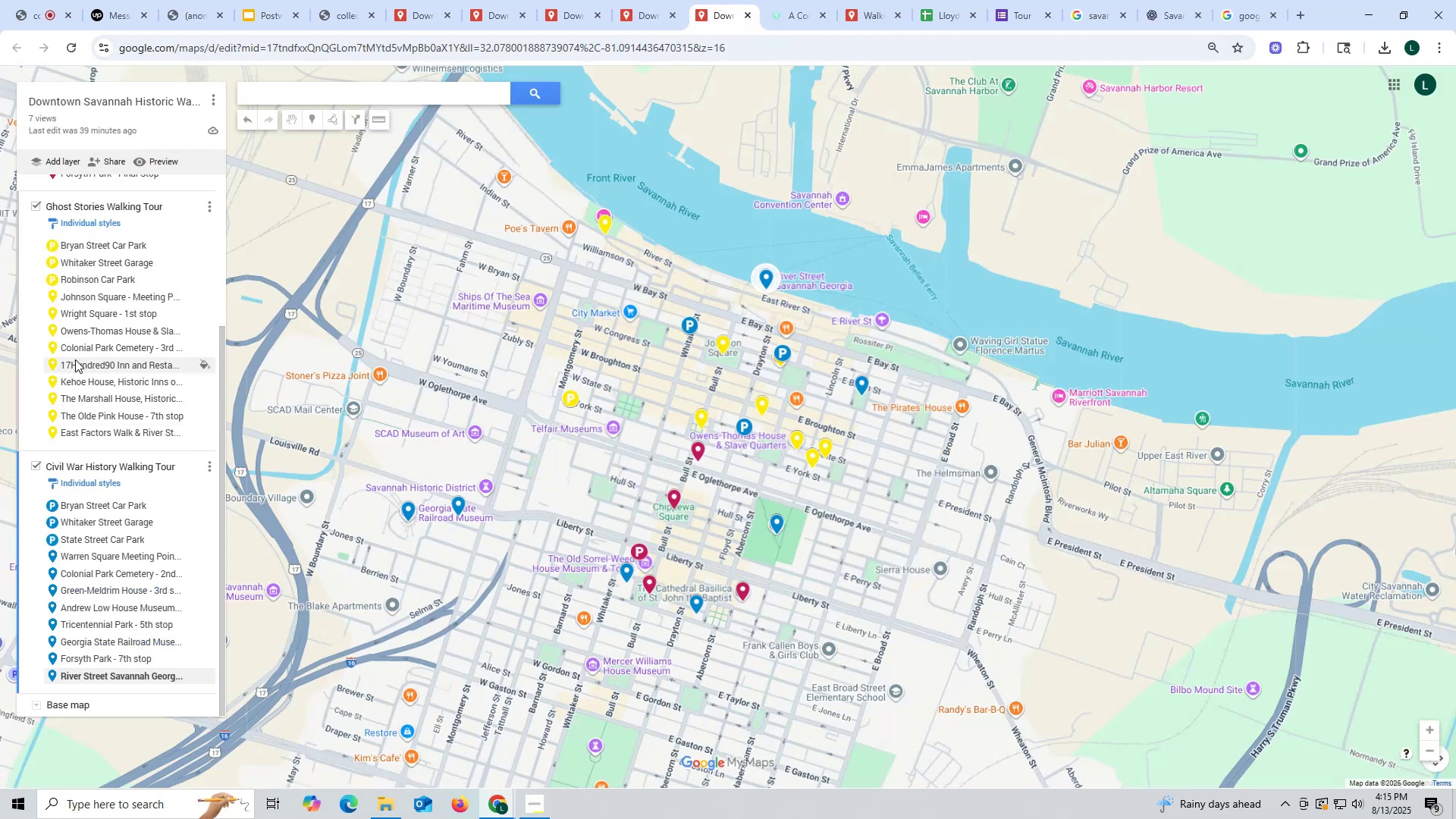 
scroll: coordinate [108, 419], scroll_direction: up, amount: 1.0
 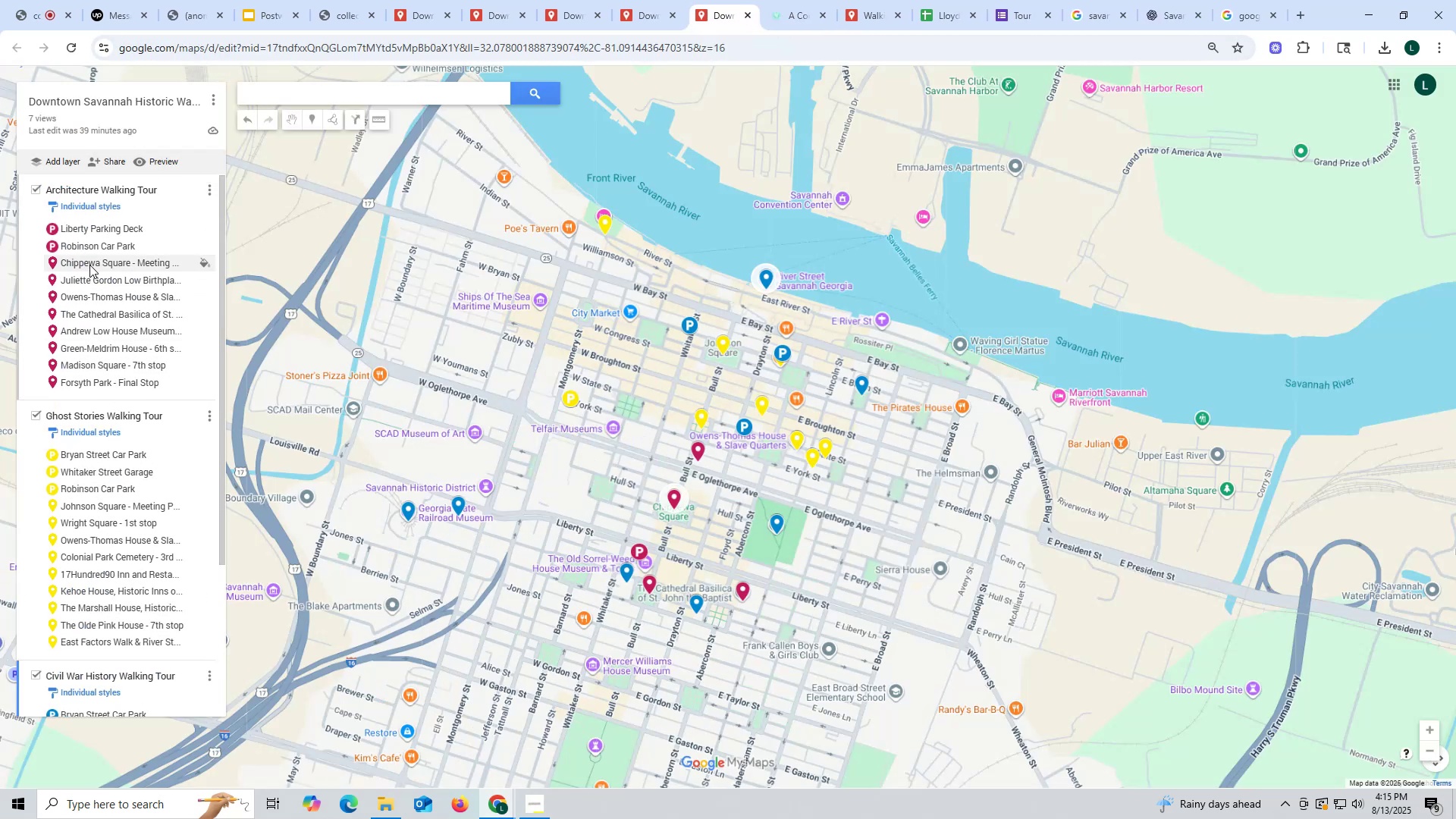 
left_click([90, 265])
 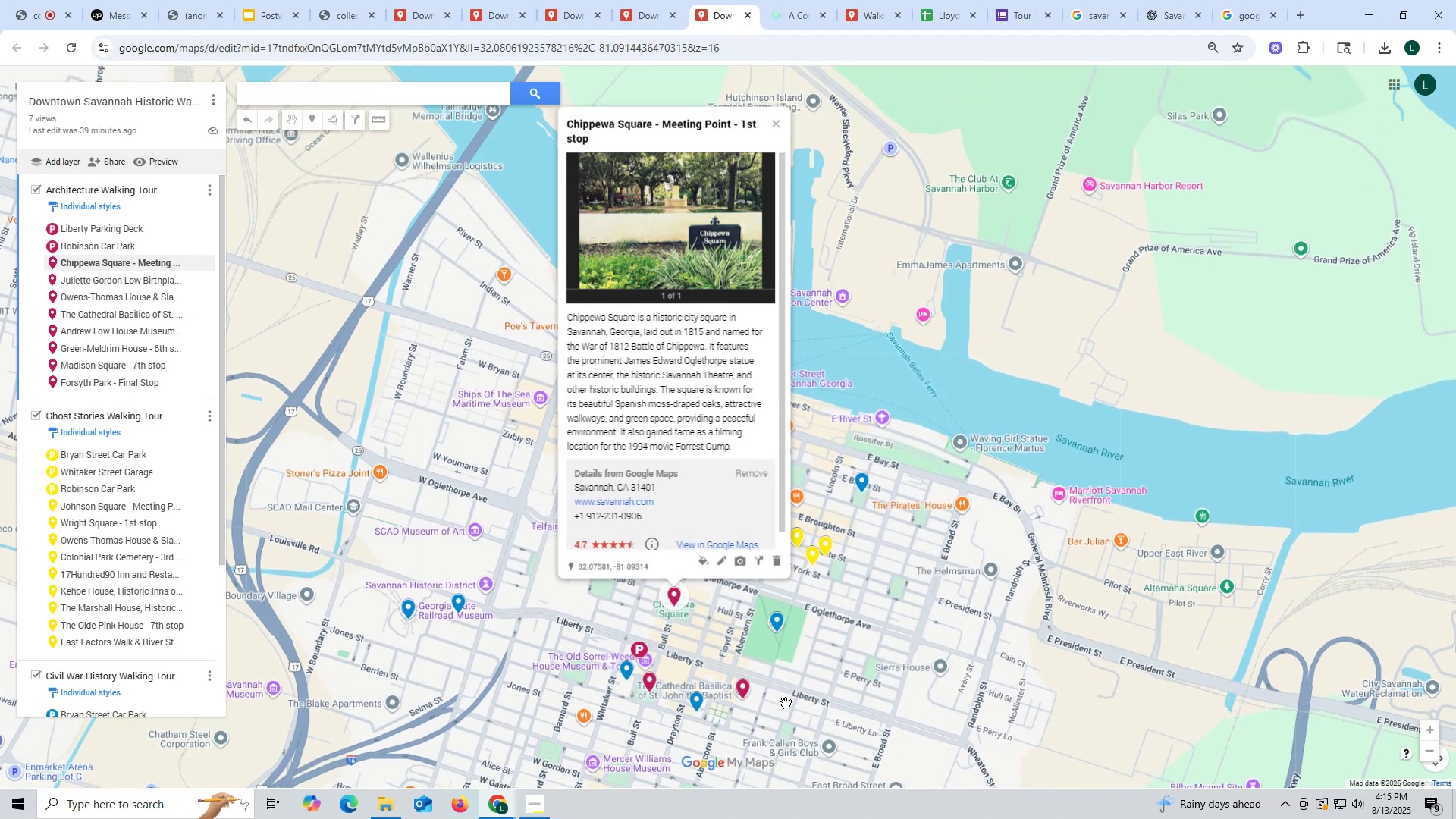 
key(Control+ControlLeft)
 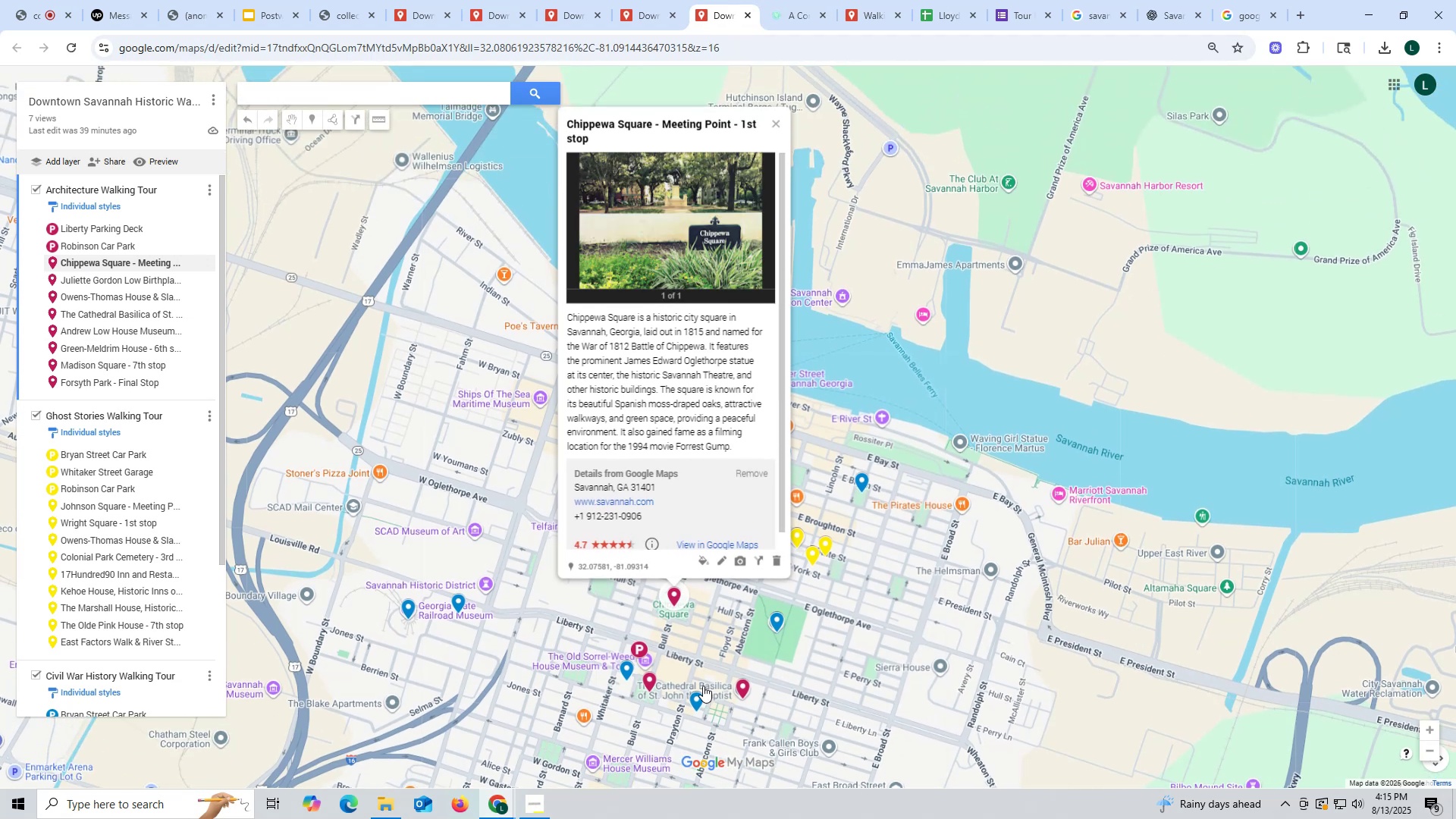 
scroll: coordinate [703, 686], scroll_direction: up, amount: 3.0
 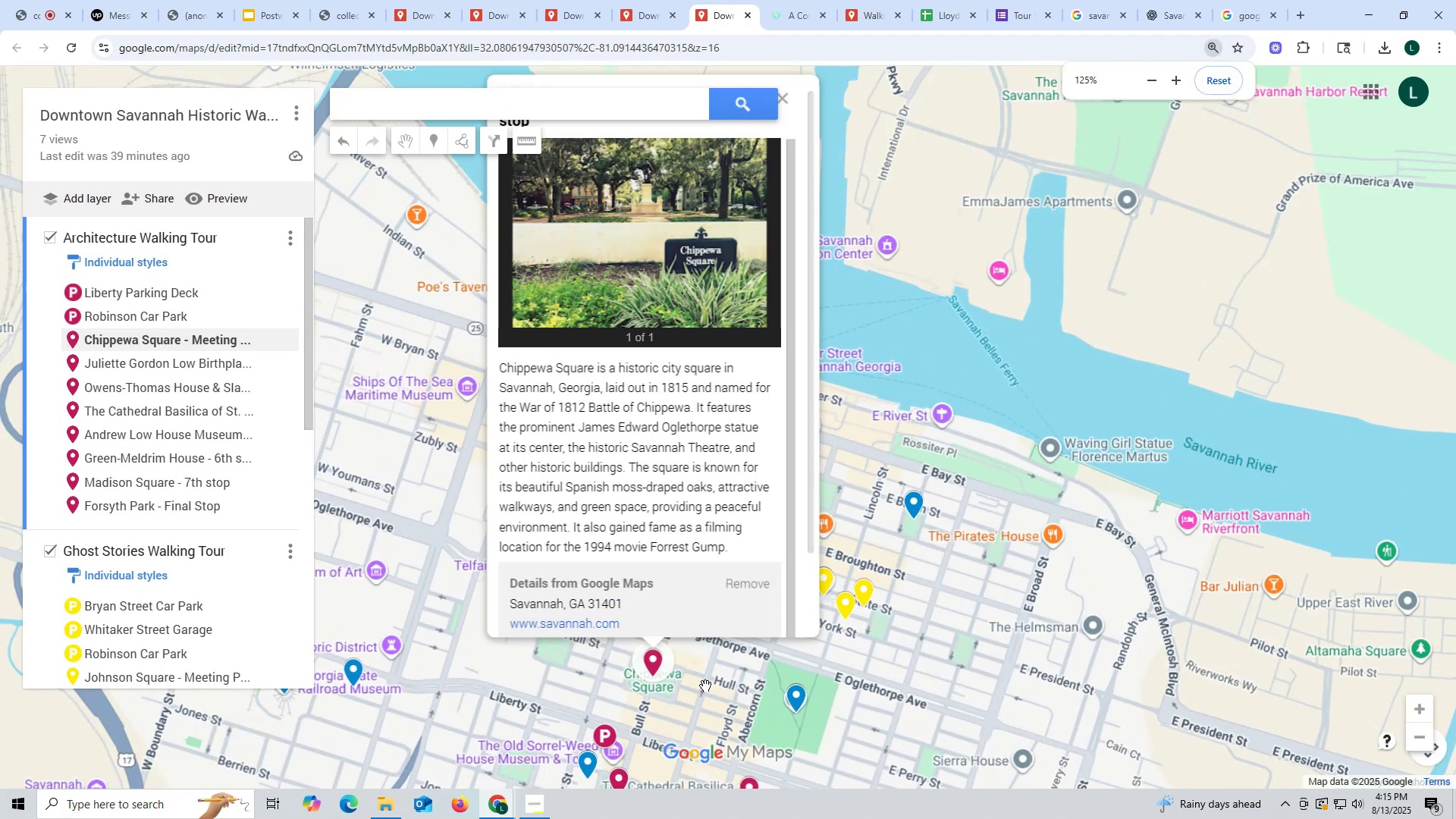 
left_click_drag(start_coordinate=[706, 687], to_coordinate=[752, 458])
 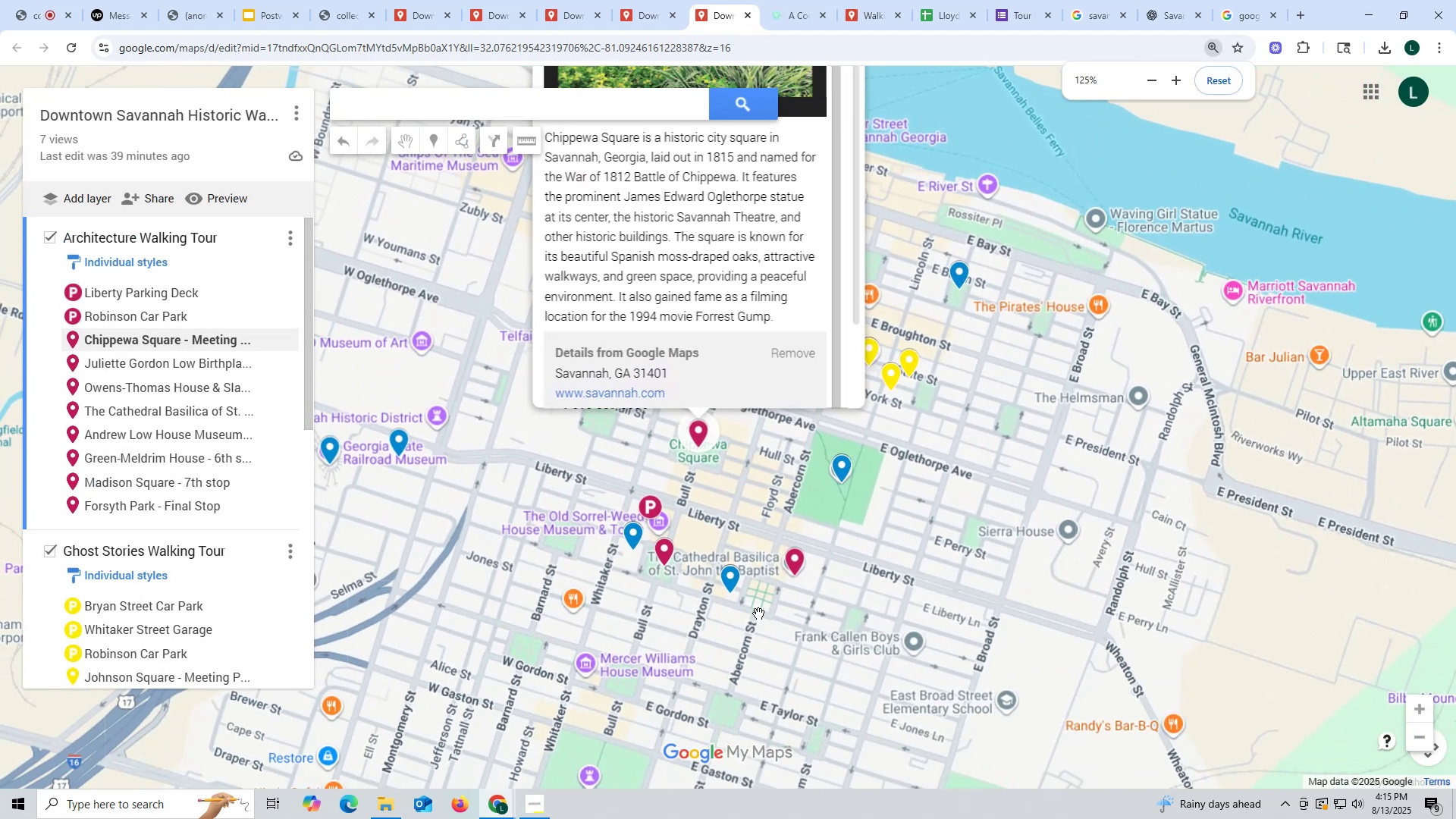 
left_click_drag(start_coordinate=[760, 613], to_coordinate=[841, 620])
 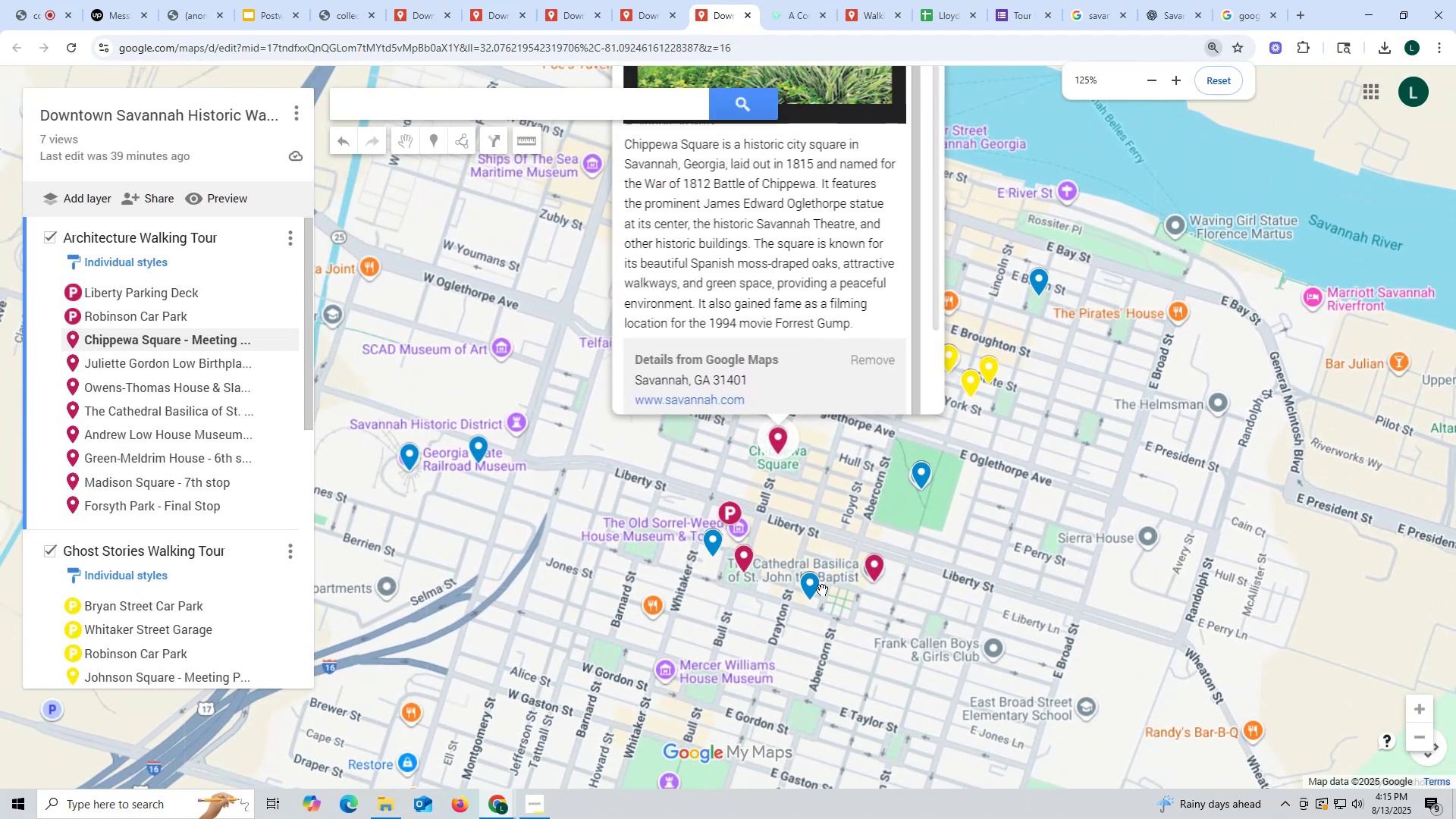 
hold_key(key=ControlLeft, duration=0.34)
scroll: coordinate [807, 574], scroll_direction: up, amount: 2.0
 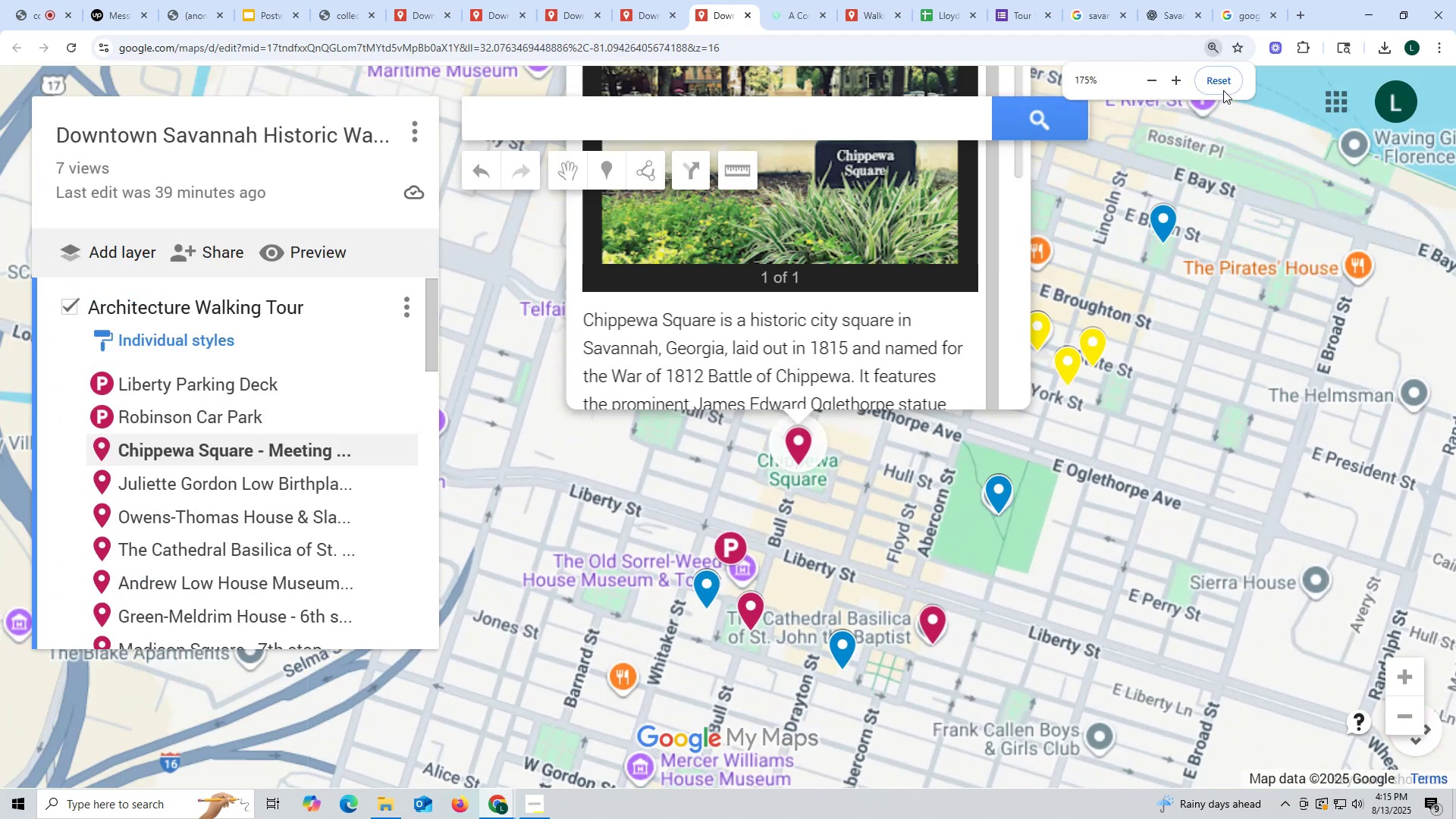 
hold_key(key=ControlLeft, duration=0.3)
scroll: coordinate [1003, 415], scroll_direction: down, amount: 2.0
 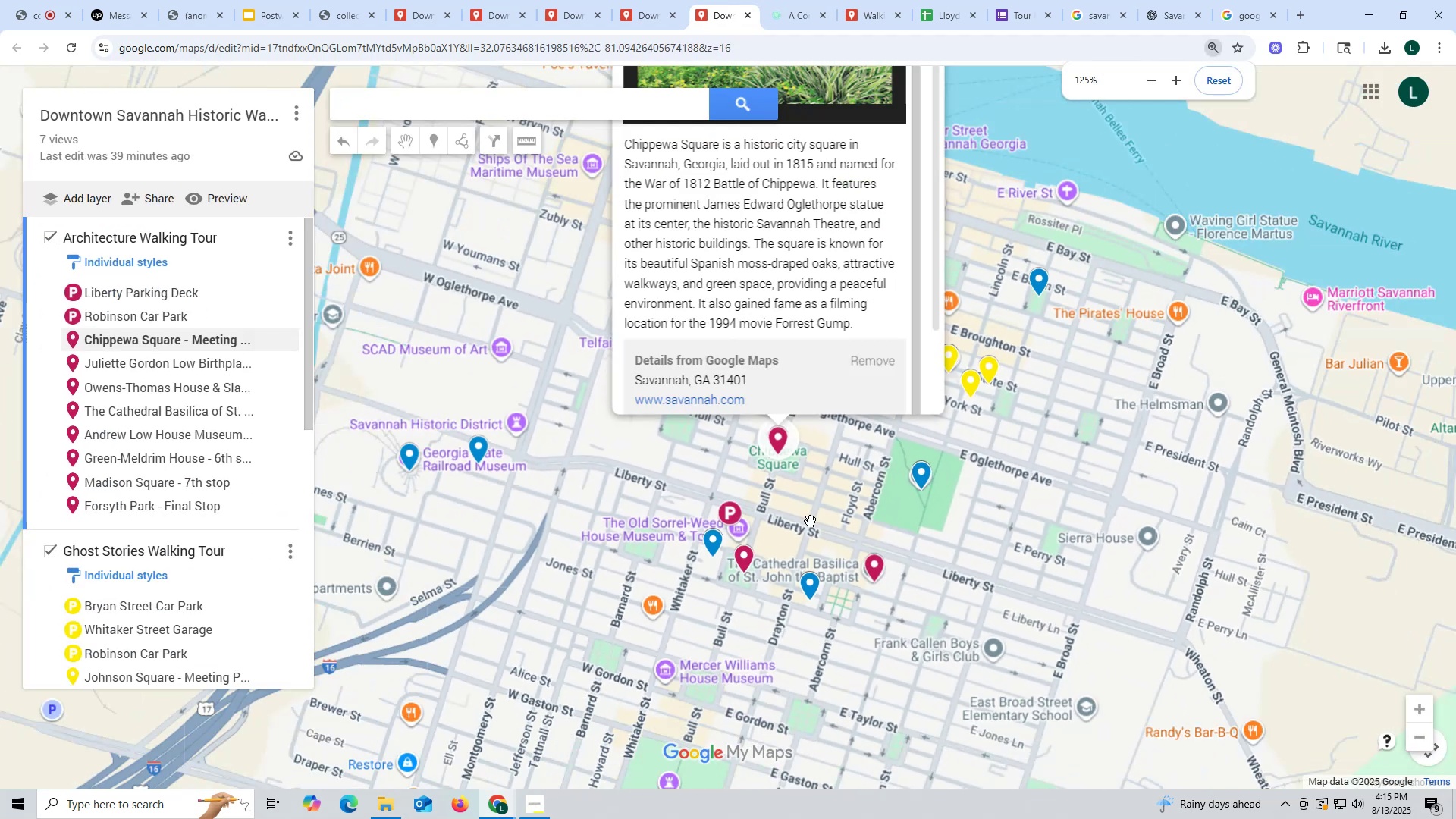 
left_click_drag(start_coordinate=[833, 535], to_coordinate=[759, 545])
 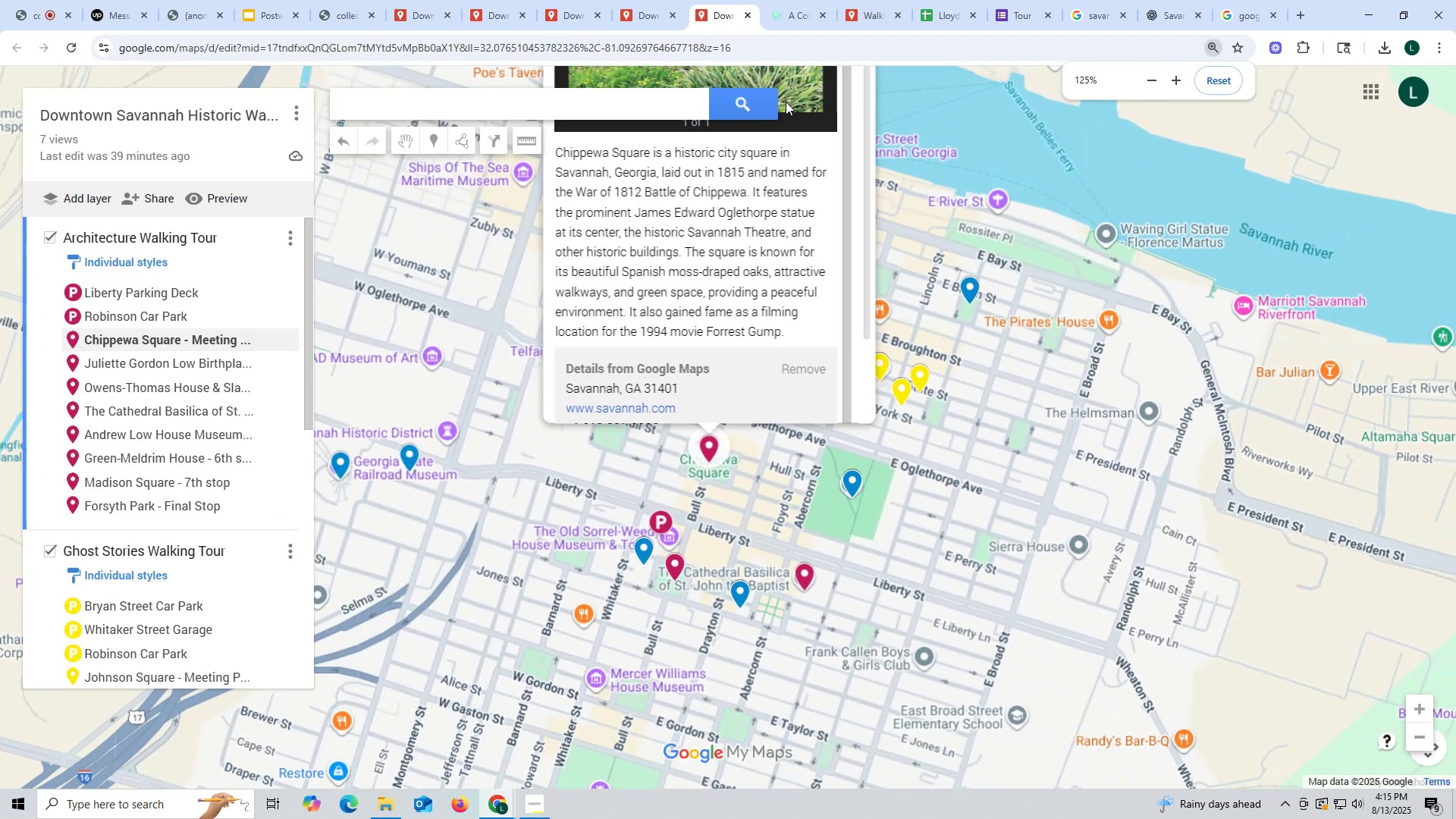 
scroll: coordinate [1084, 283], scroll_direction: up, amount: 3.0
 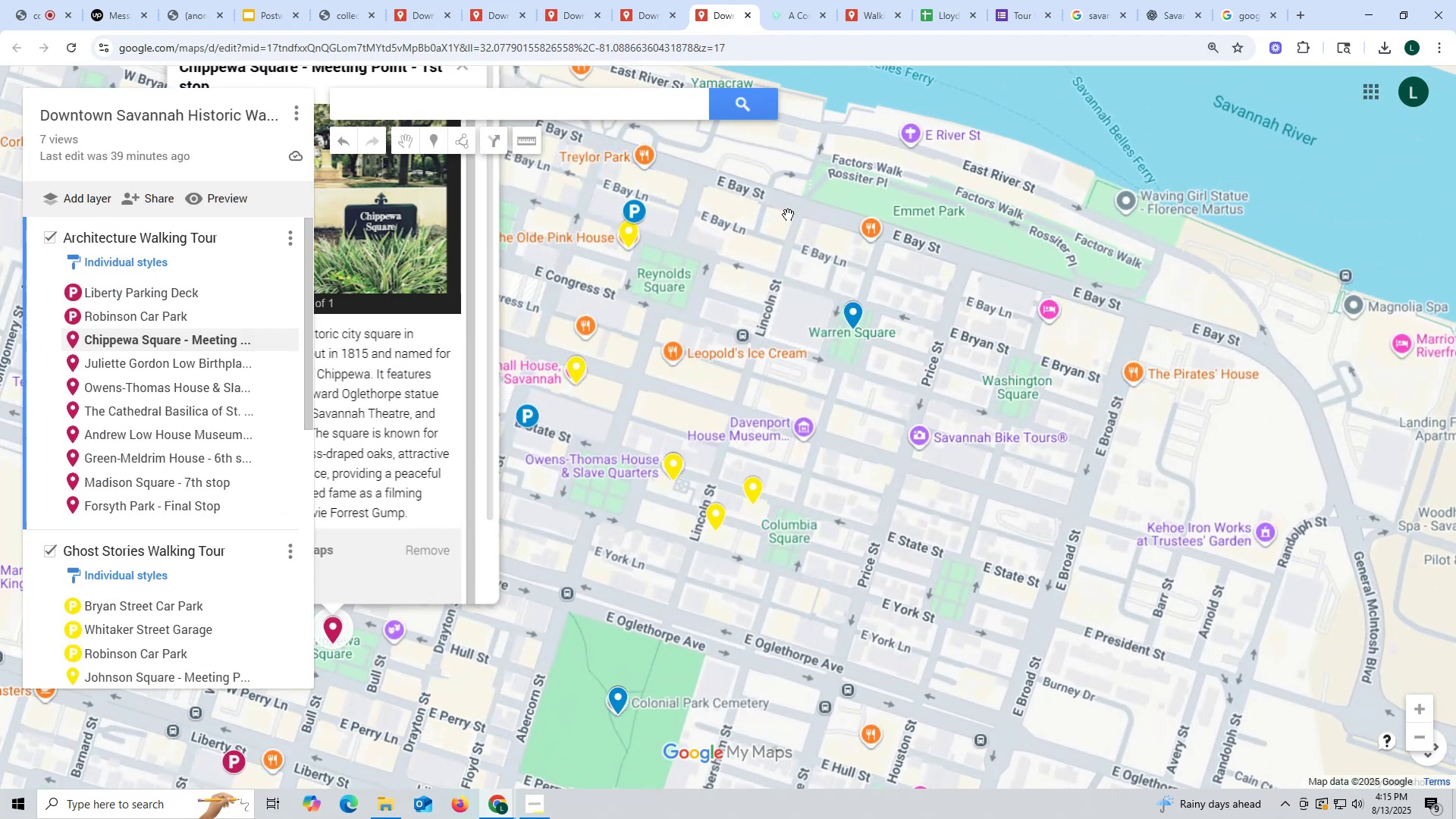 
left_click_drag(start_coordinate=[779, 291], to_coordinate=[1103, 482])
 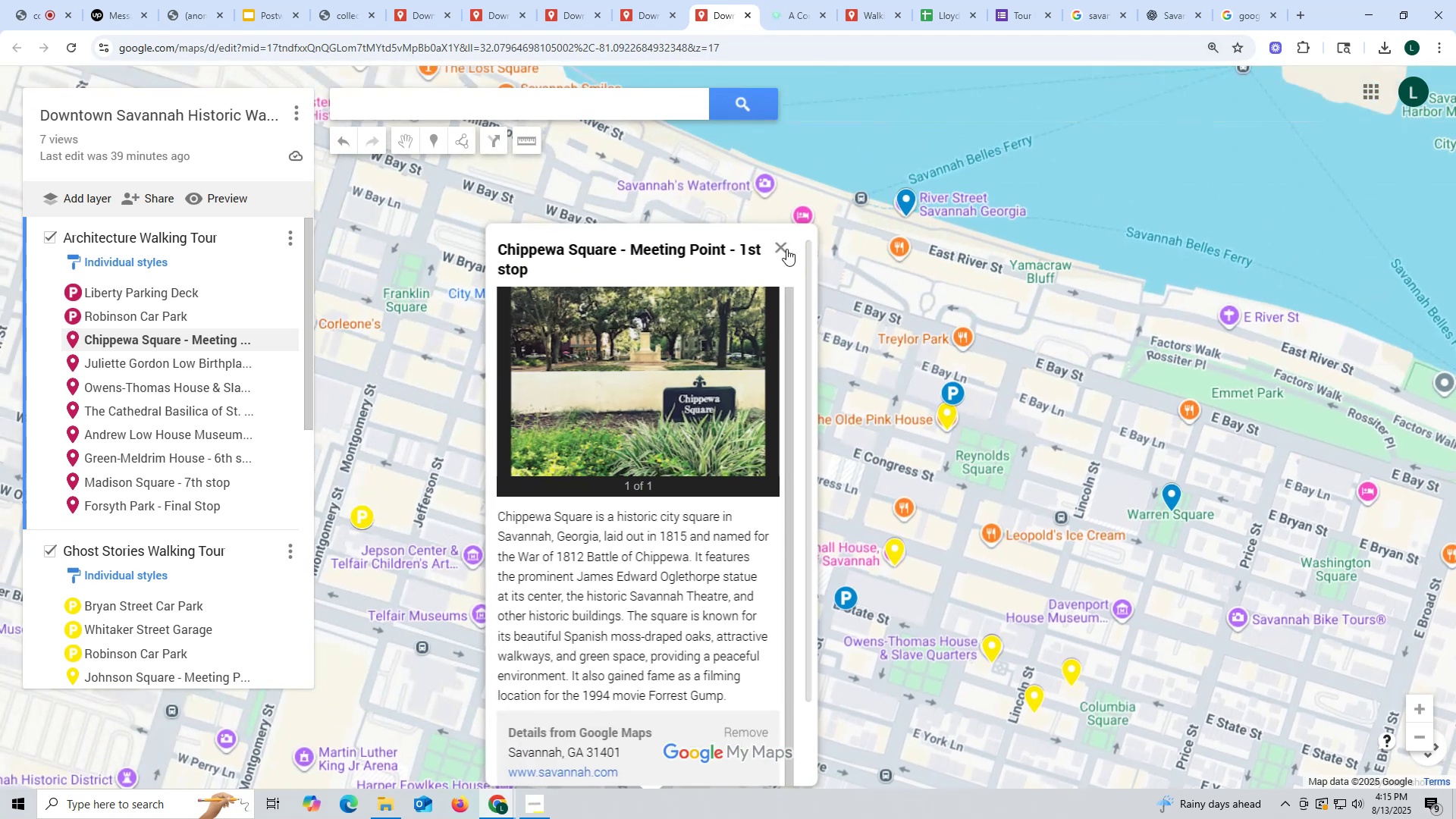 
left_click_drag(start_coordinate=[778, 239], to_coordinate=[784, 239])
 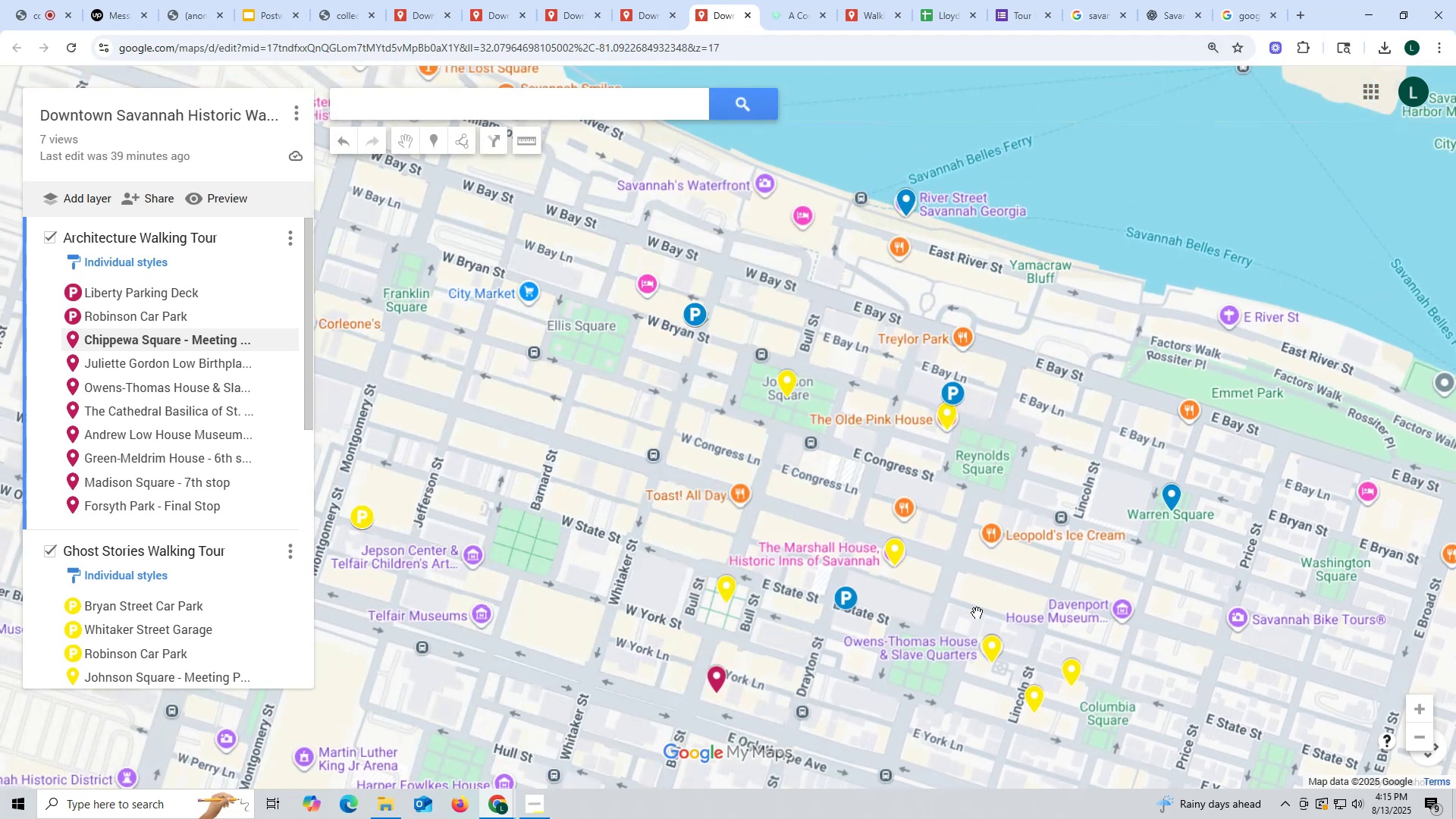 
left_click_drag(start_coordinate=[959, 628], to_coordinate=[916, 413])
 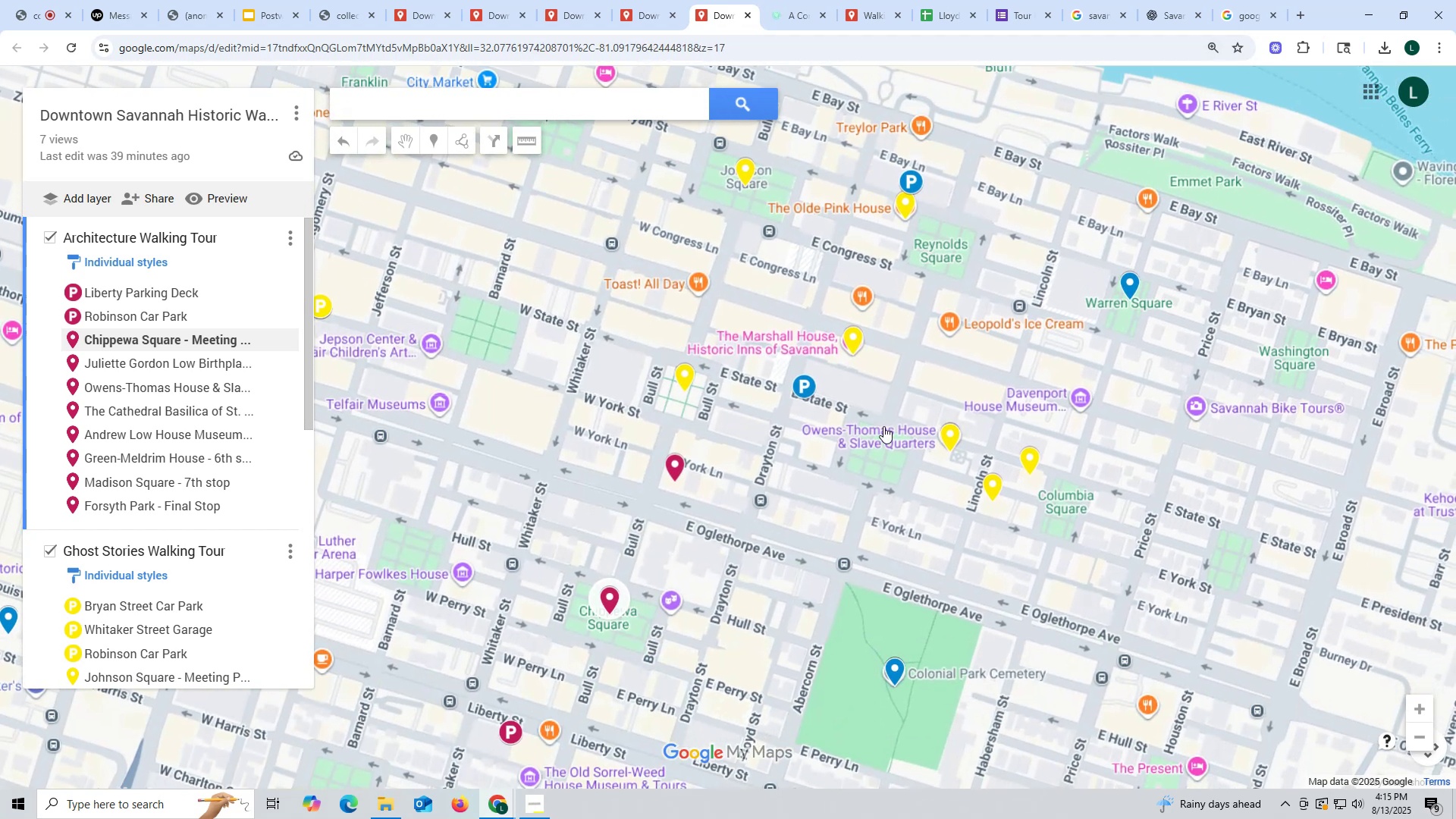 
left_click_drag(start_coordinate=[861, 439], to_coordinate=[866, 372])
 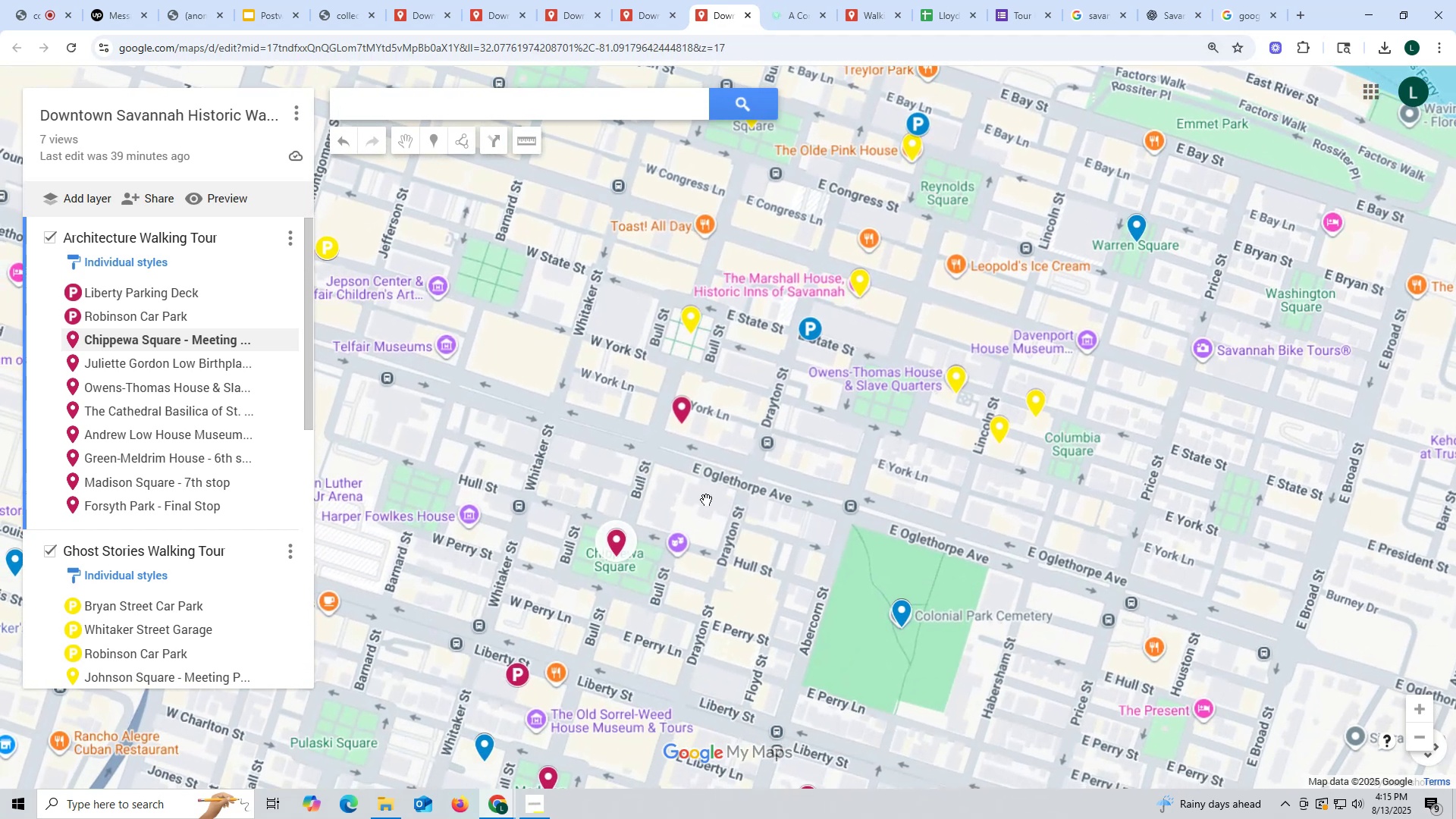 
hold_key(key=ControlLeft, duration=0.37)
scroll: coordinate [545, 635], scroll_direction: up, amount: 2.0
 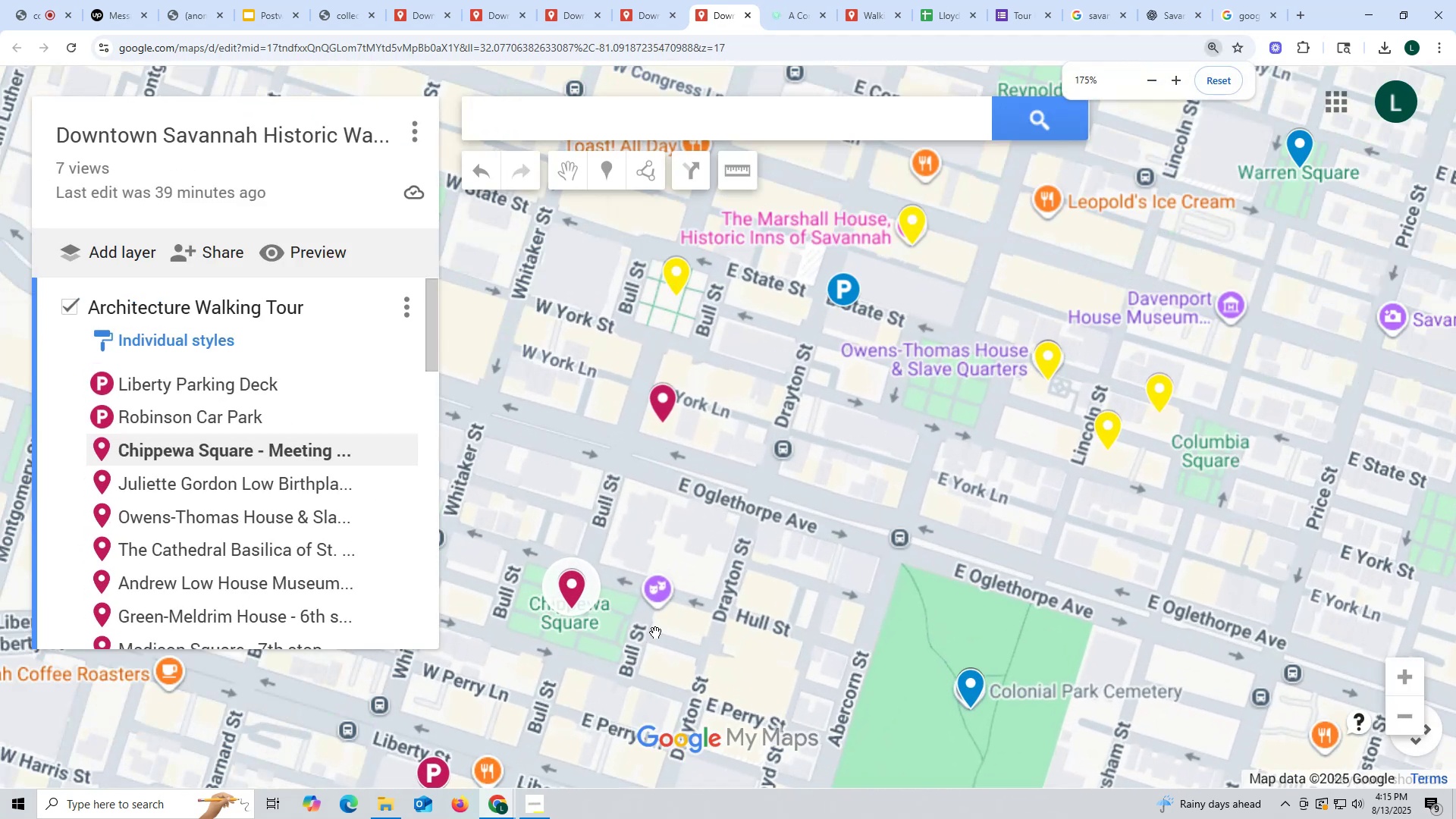 
left_click_drag(start_coordinate=[799, 616], to_coordinate=[839, 523])
 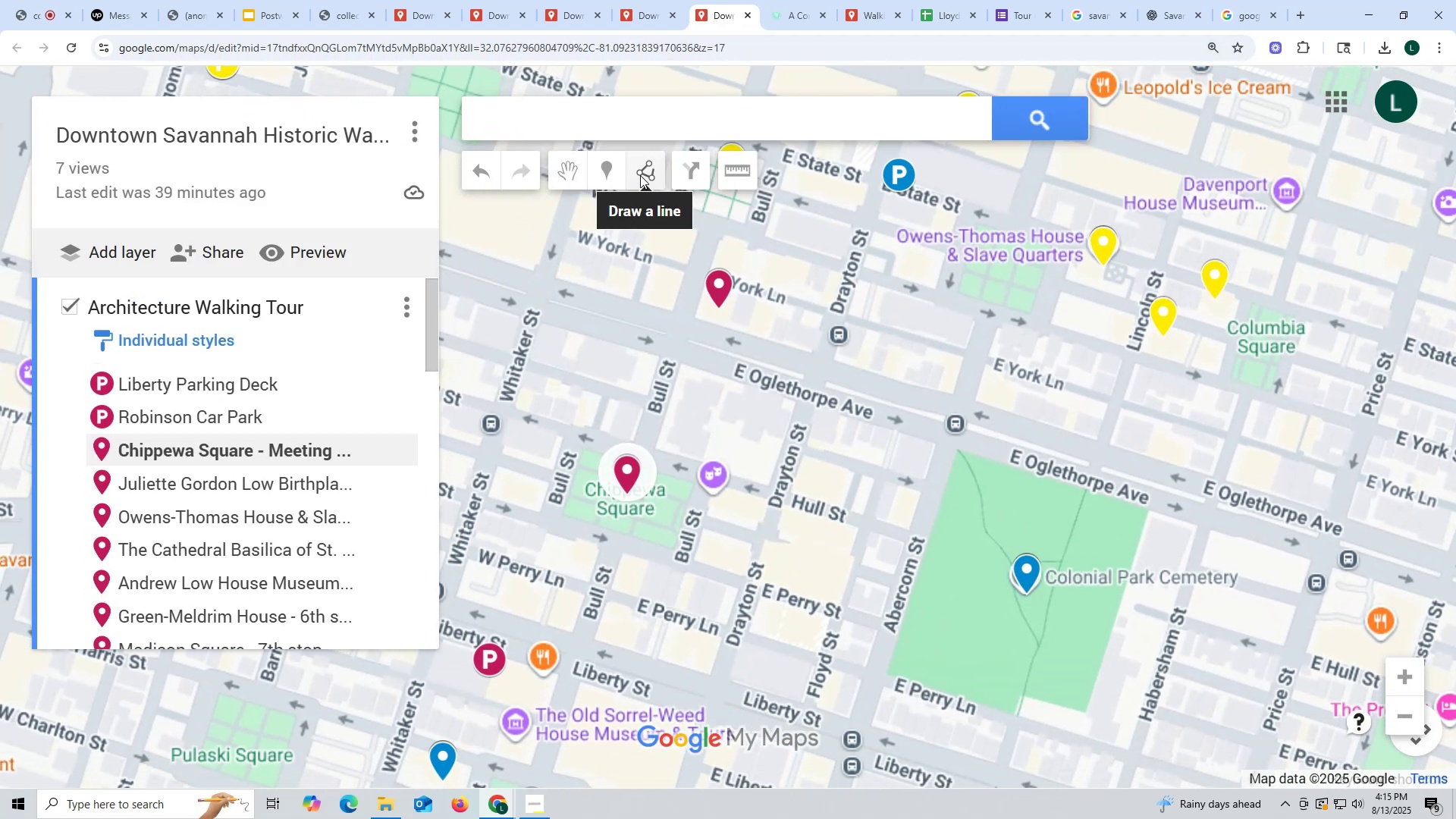 
left_click([645, 169])
 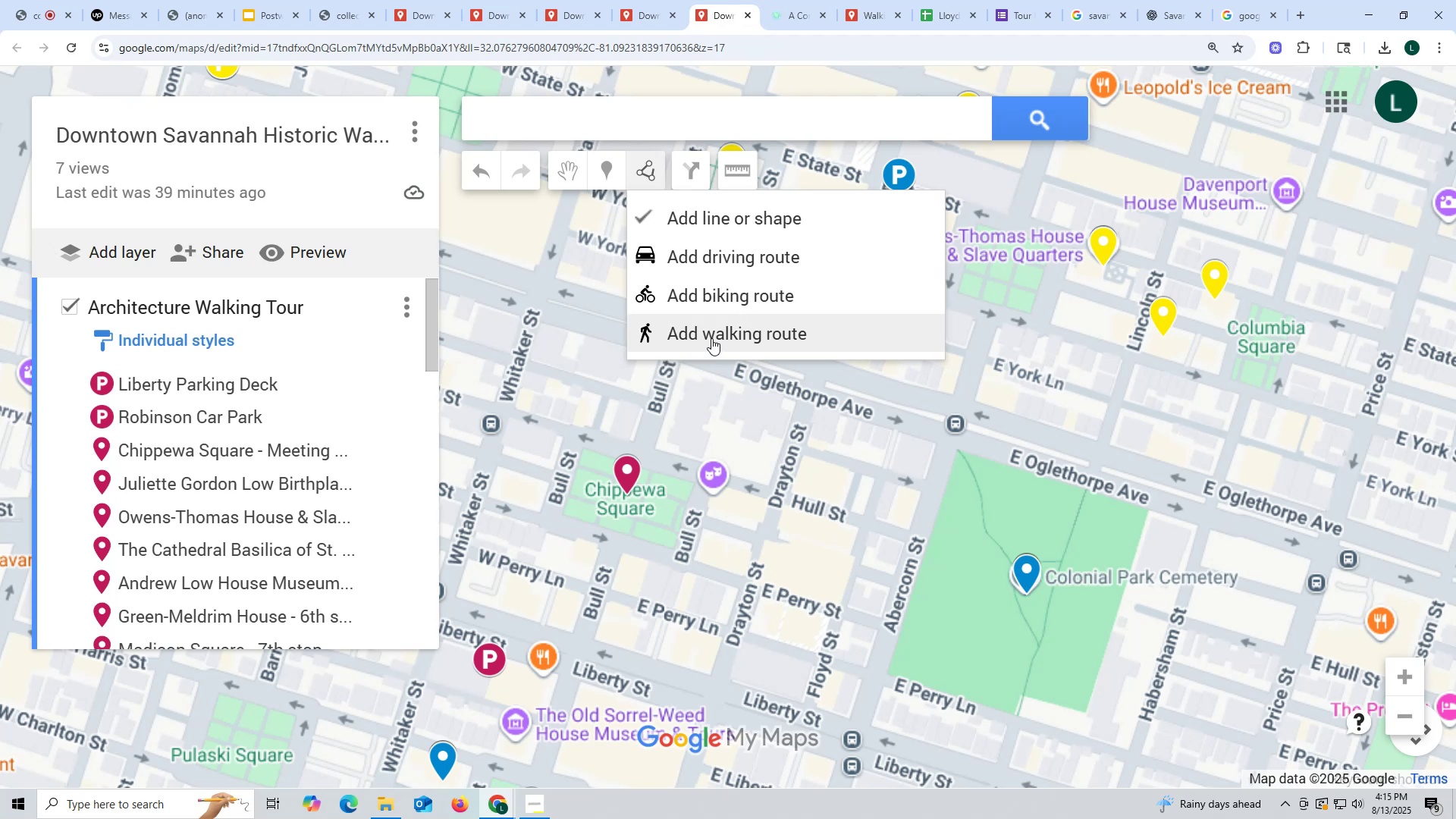 
left_click([711, 337])
 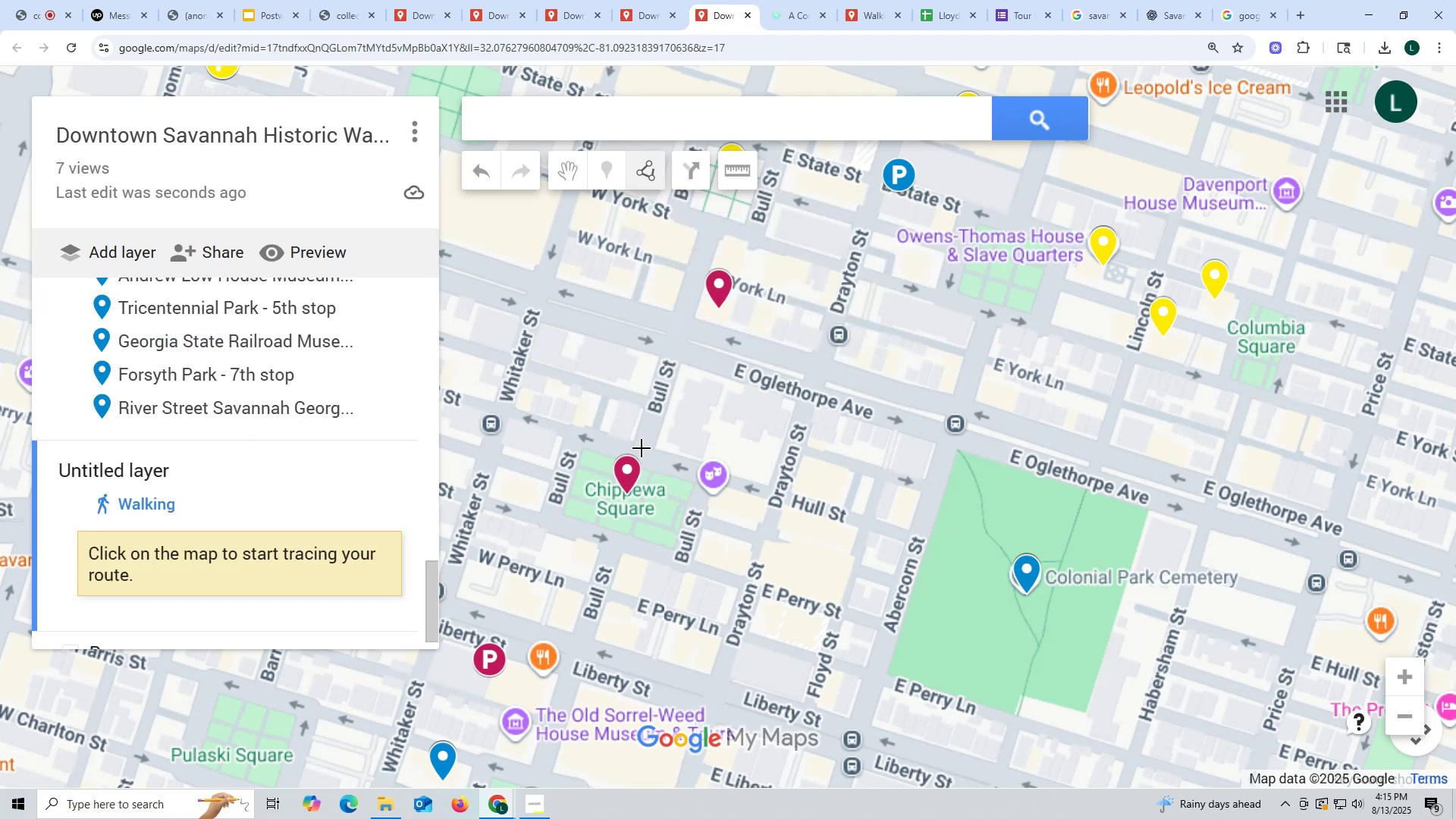 
left_click([641, 449])
 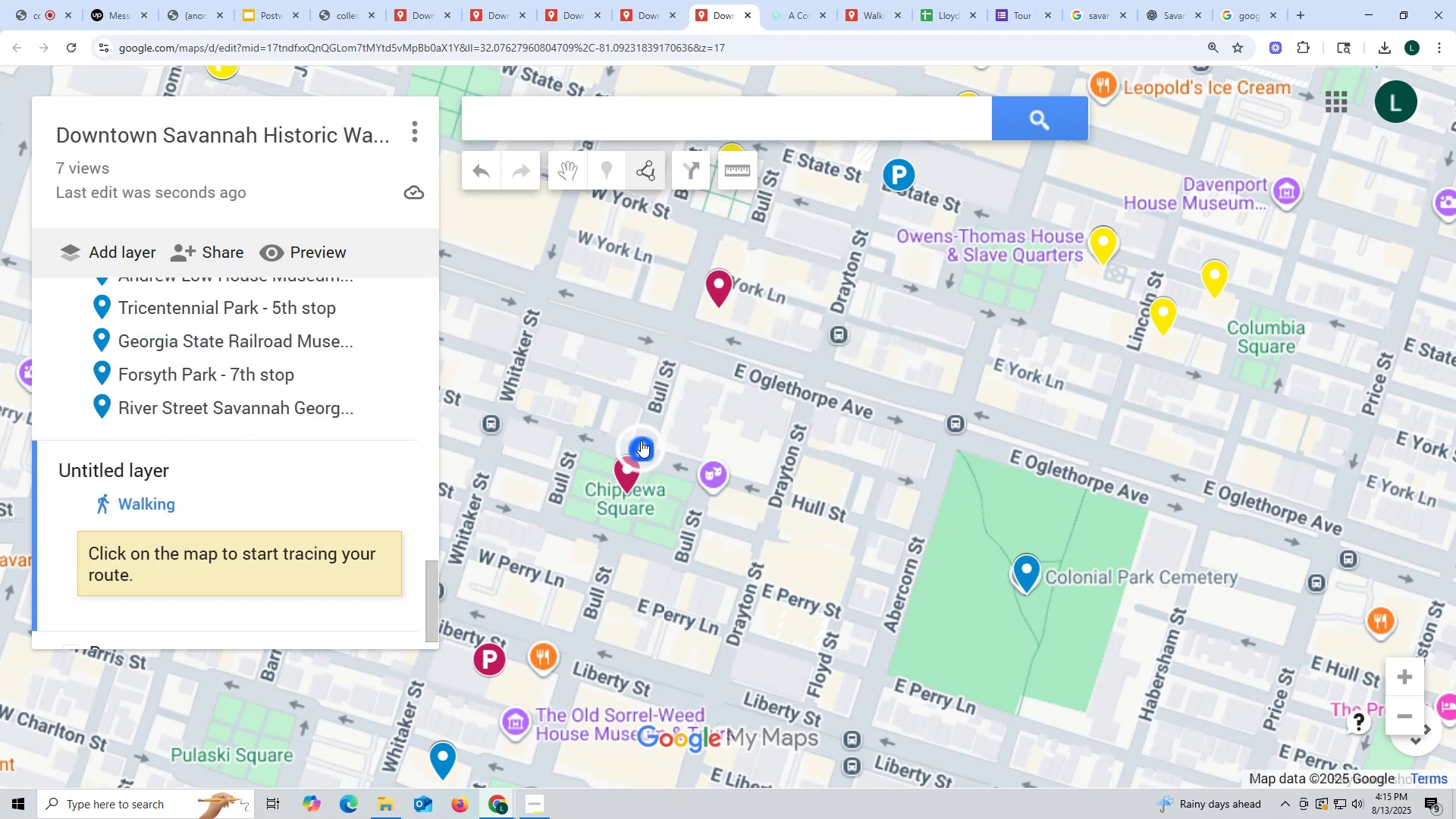 
left_click_drag(start_coordinate=[641, 441], to_coordinate=[651, 392])
 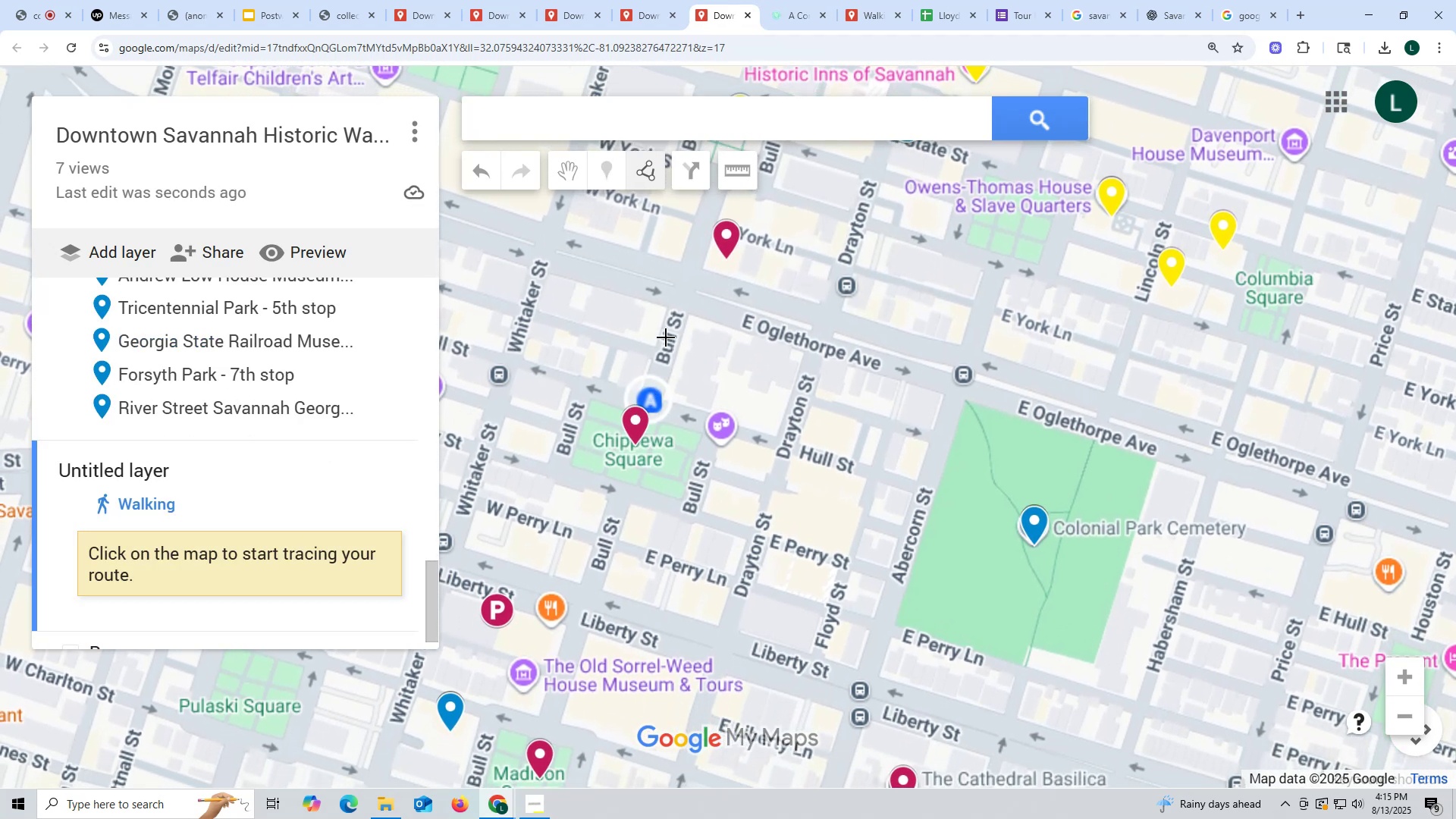 
mouse_move([679, 286])
 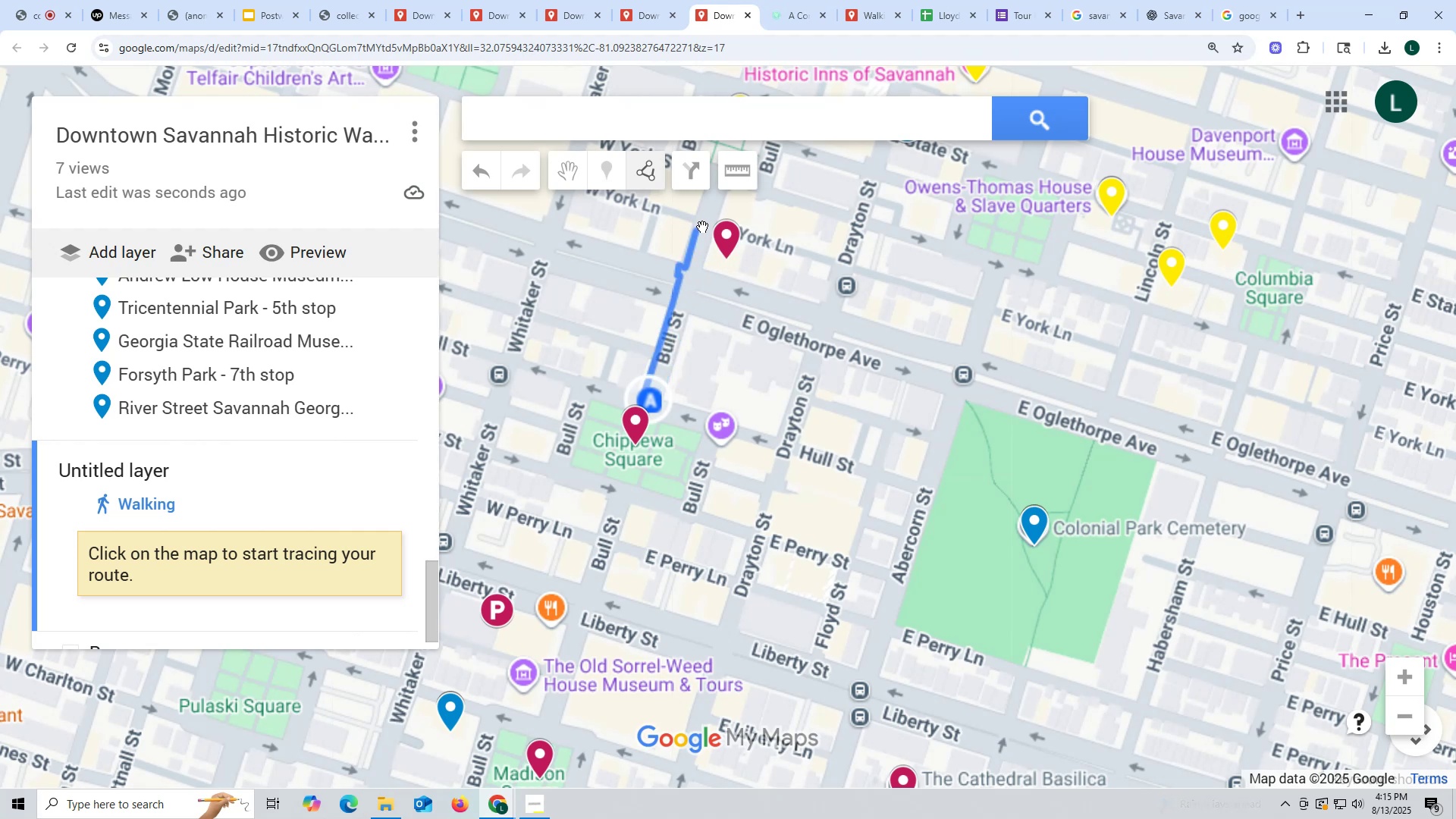 
wait(8.91)
 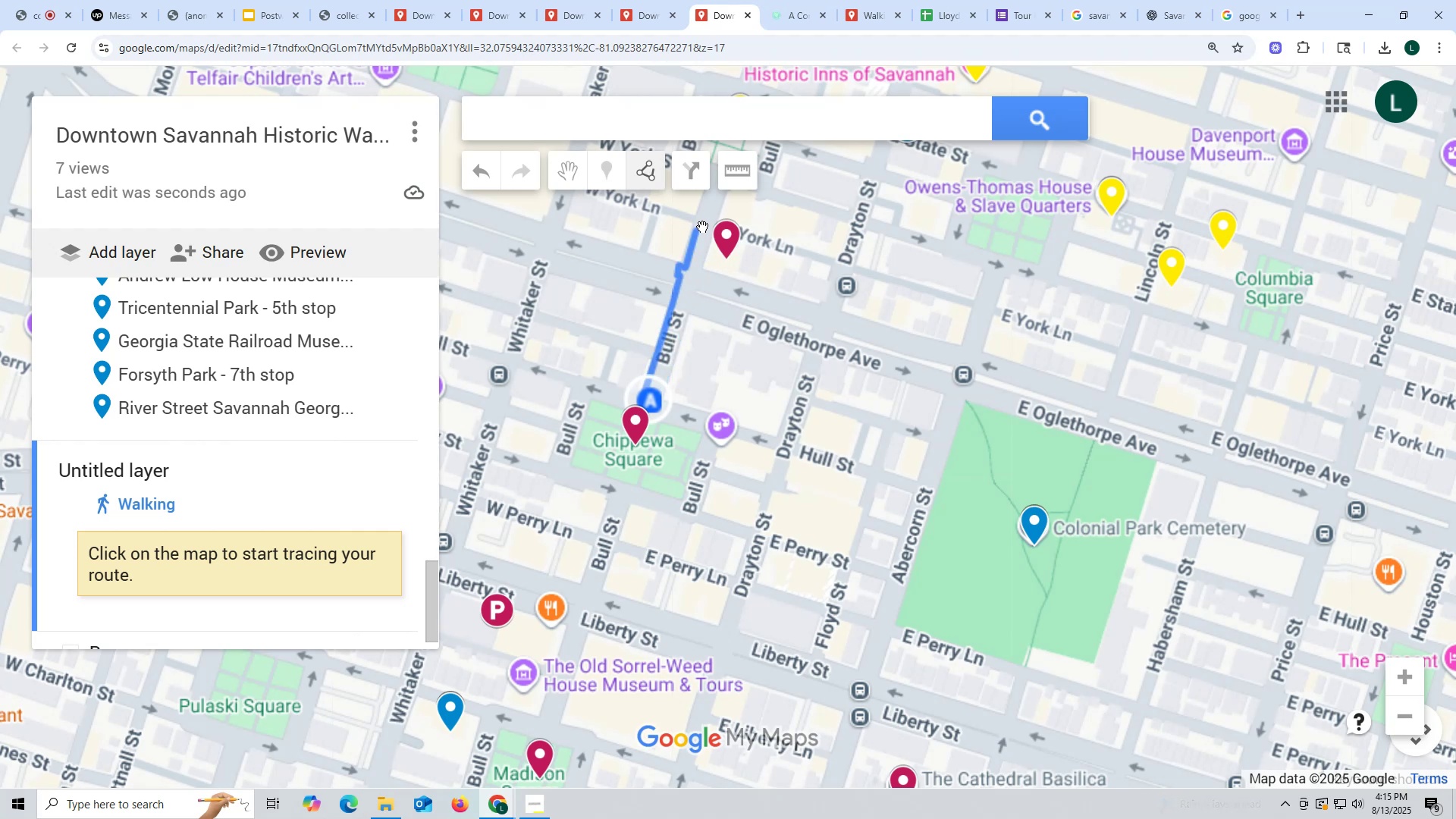 
hold_key(key=ControlLeft, duration=0.56)
scroll: coordinate [819, 375], scroll_direction: down, amount: 4.0
 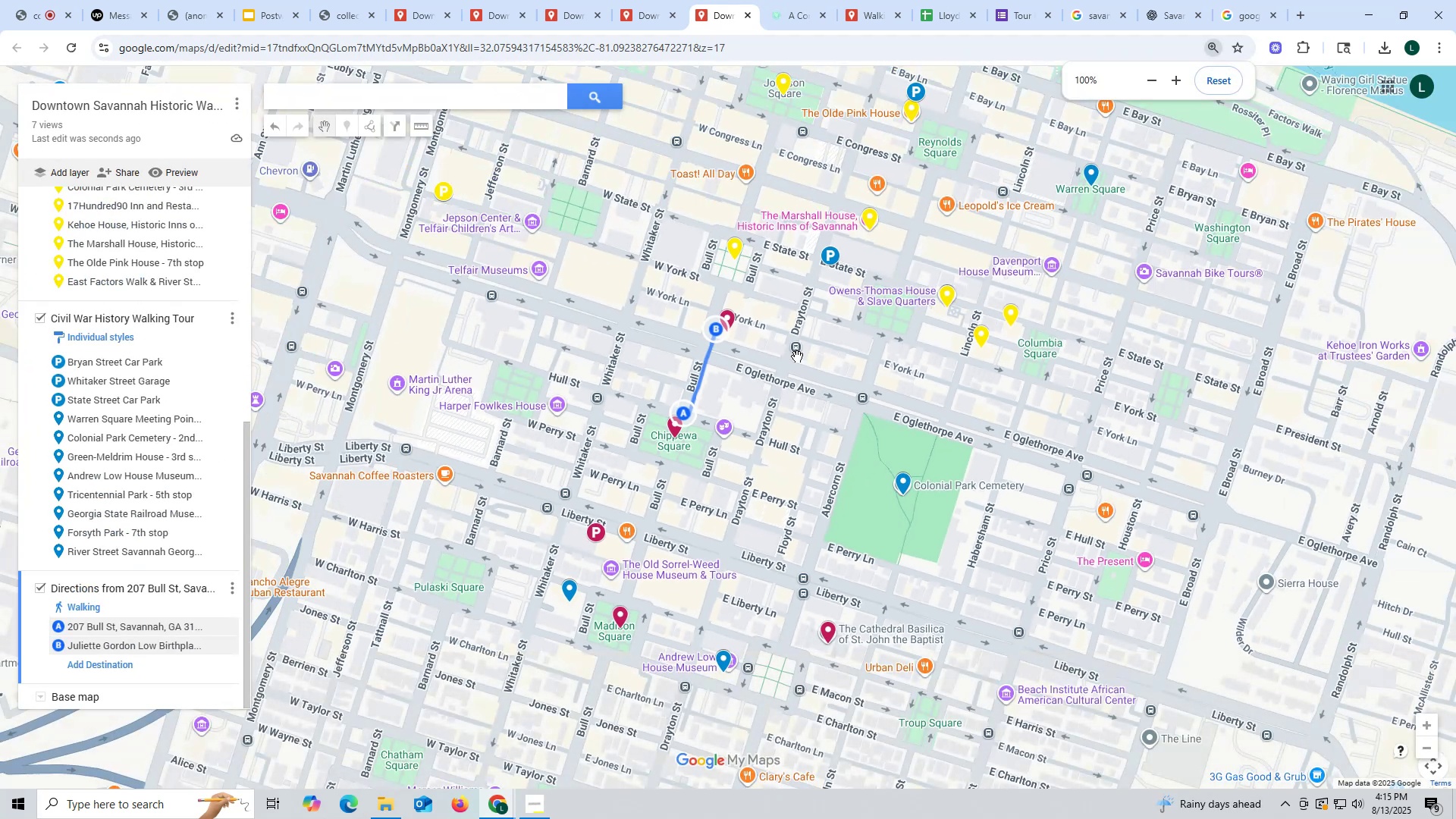 
key(Control+ControlLeft)
 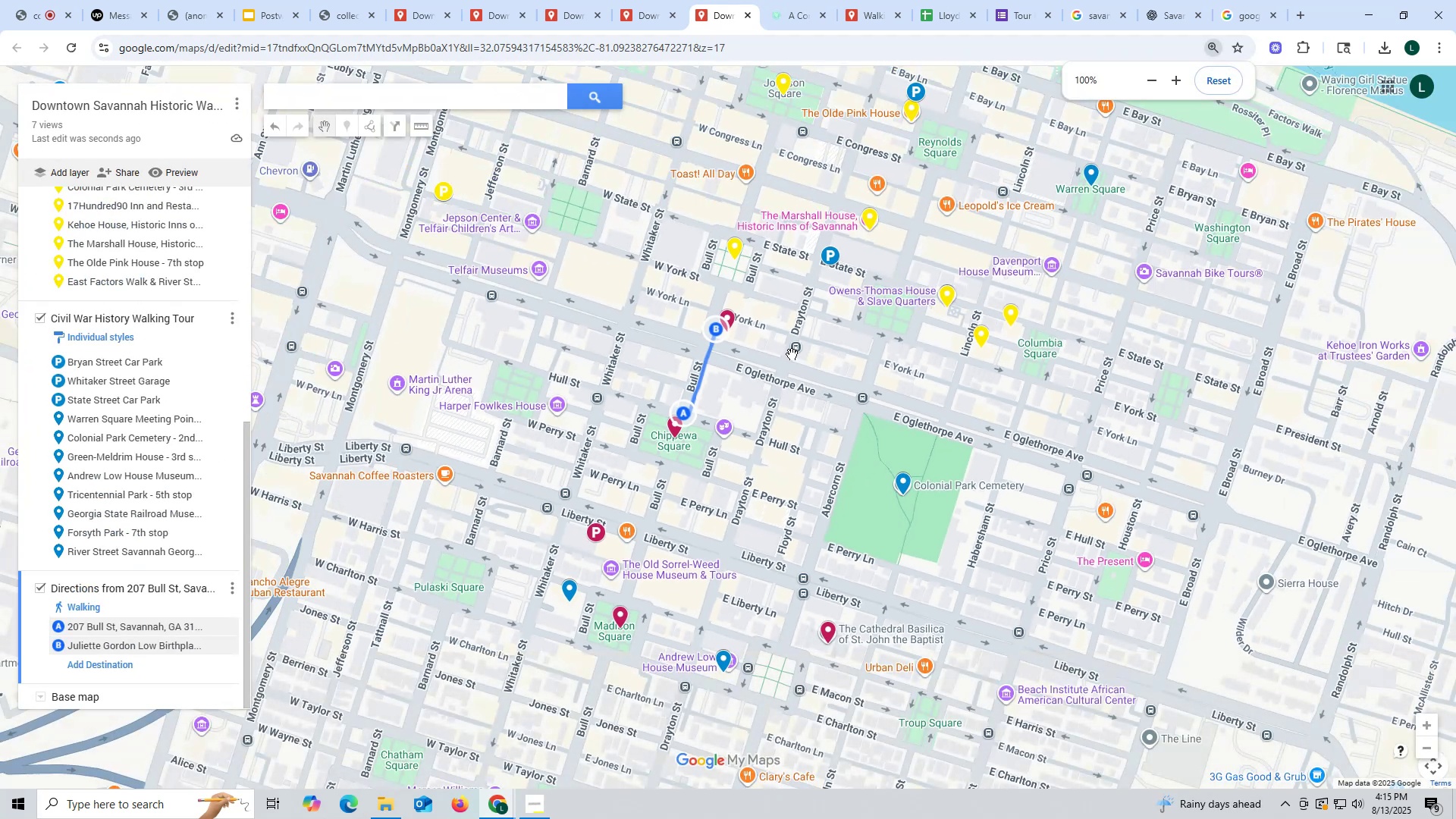 
scroll: coordinate [792, 354], scroll_direction: down, amount: 3.0
 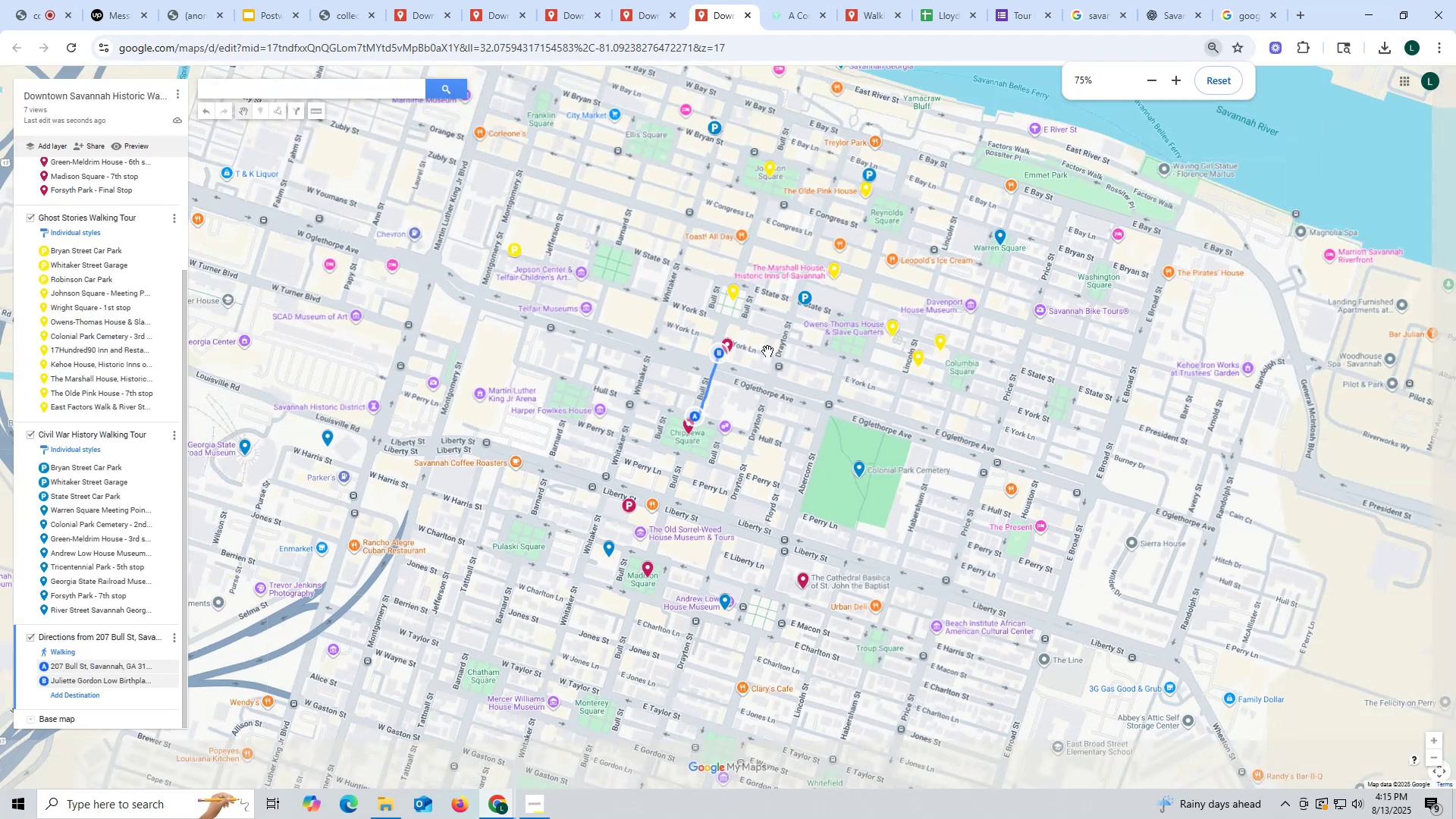 
left_click_drag(start_coordinate=[767, 351], to_coordinate=[781, 448])
 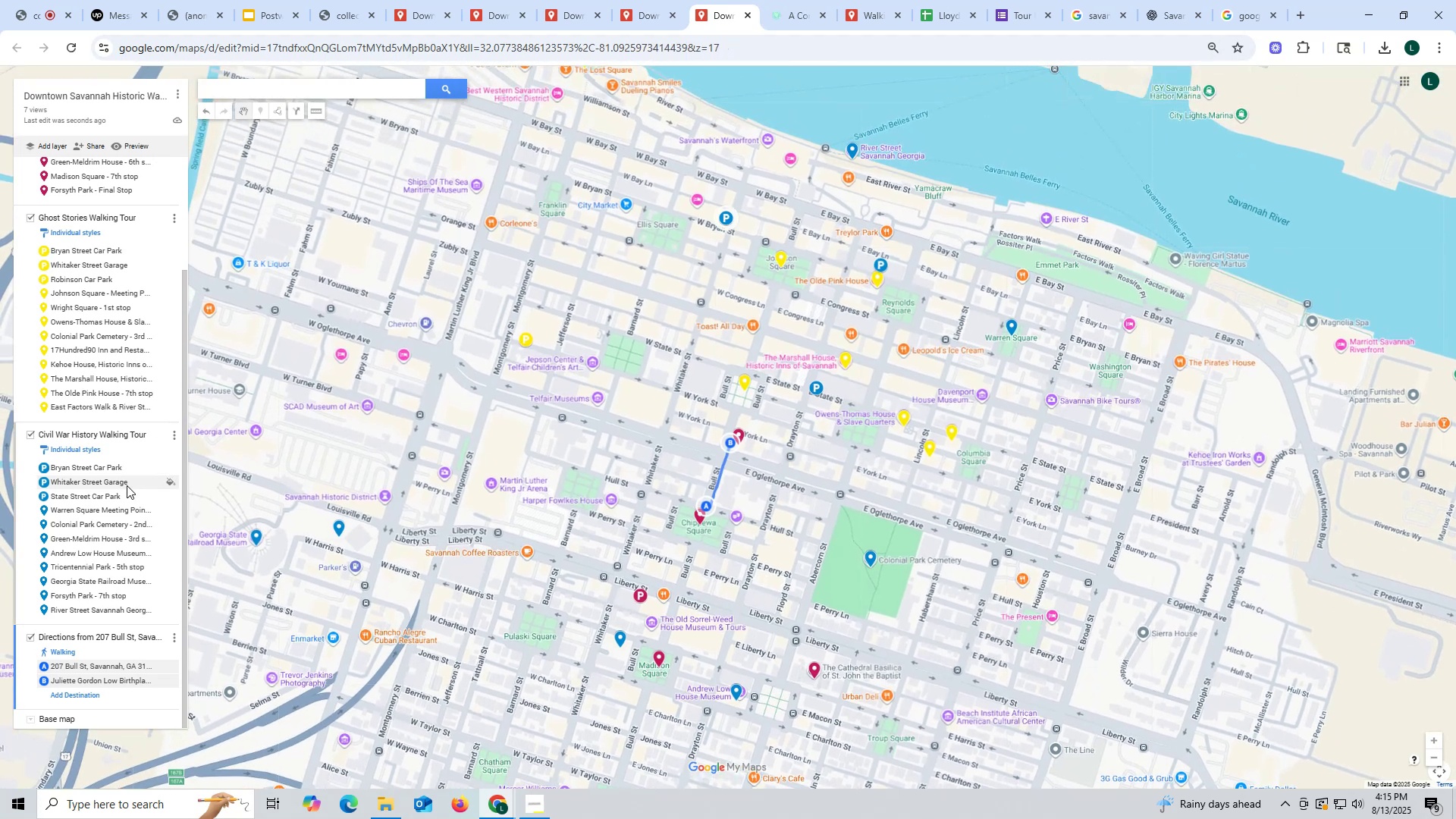 
wait(6.46)
 